 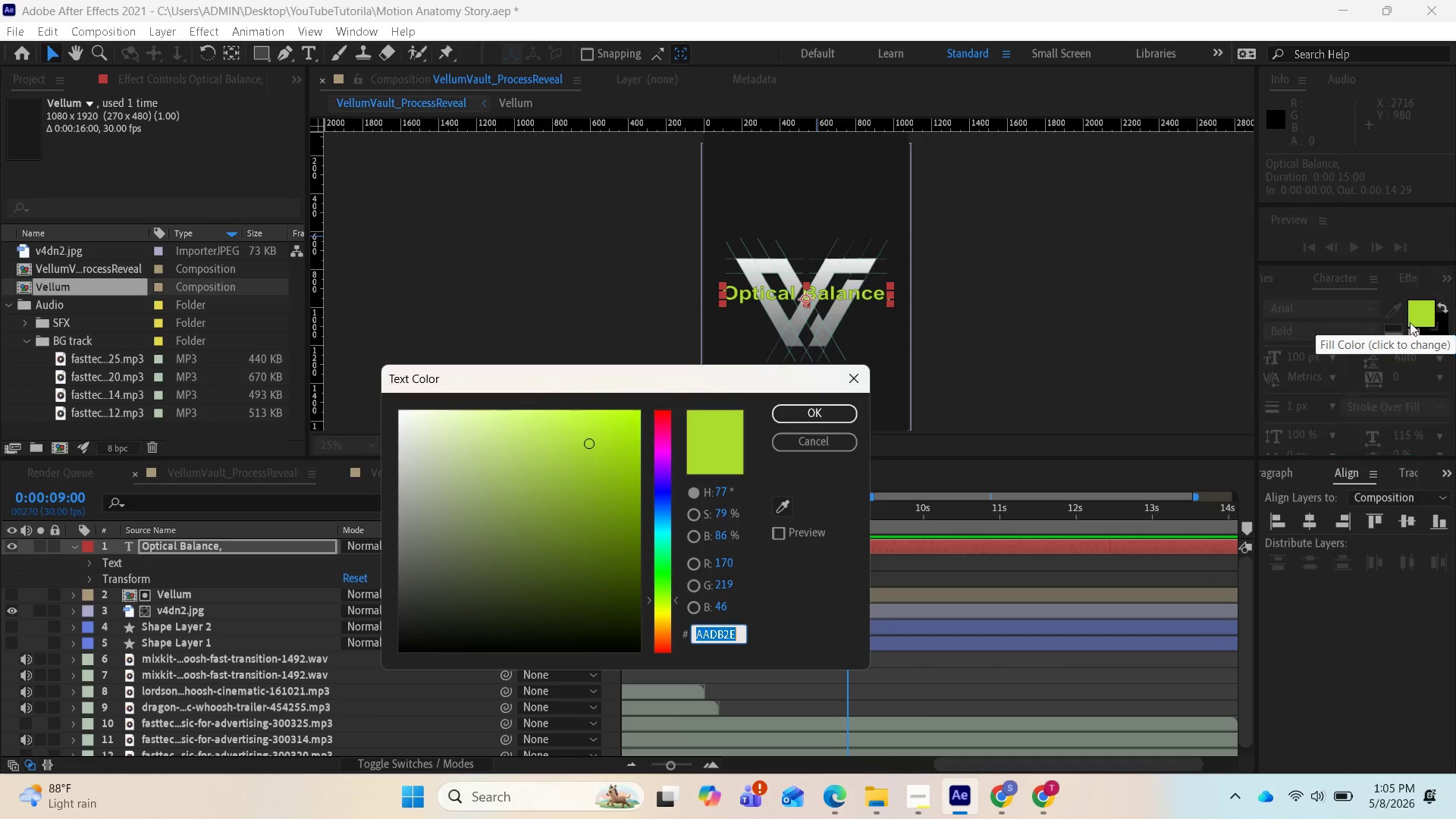 
key(Control+V)
 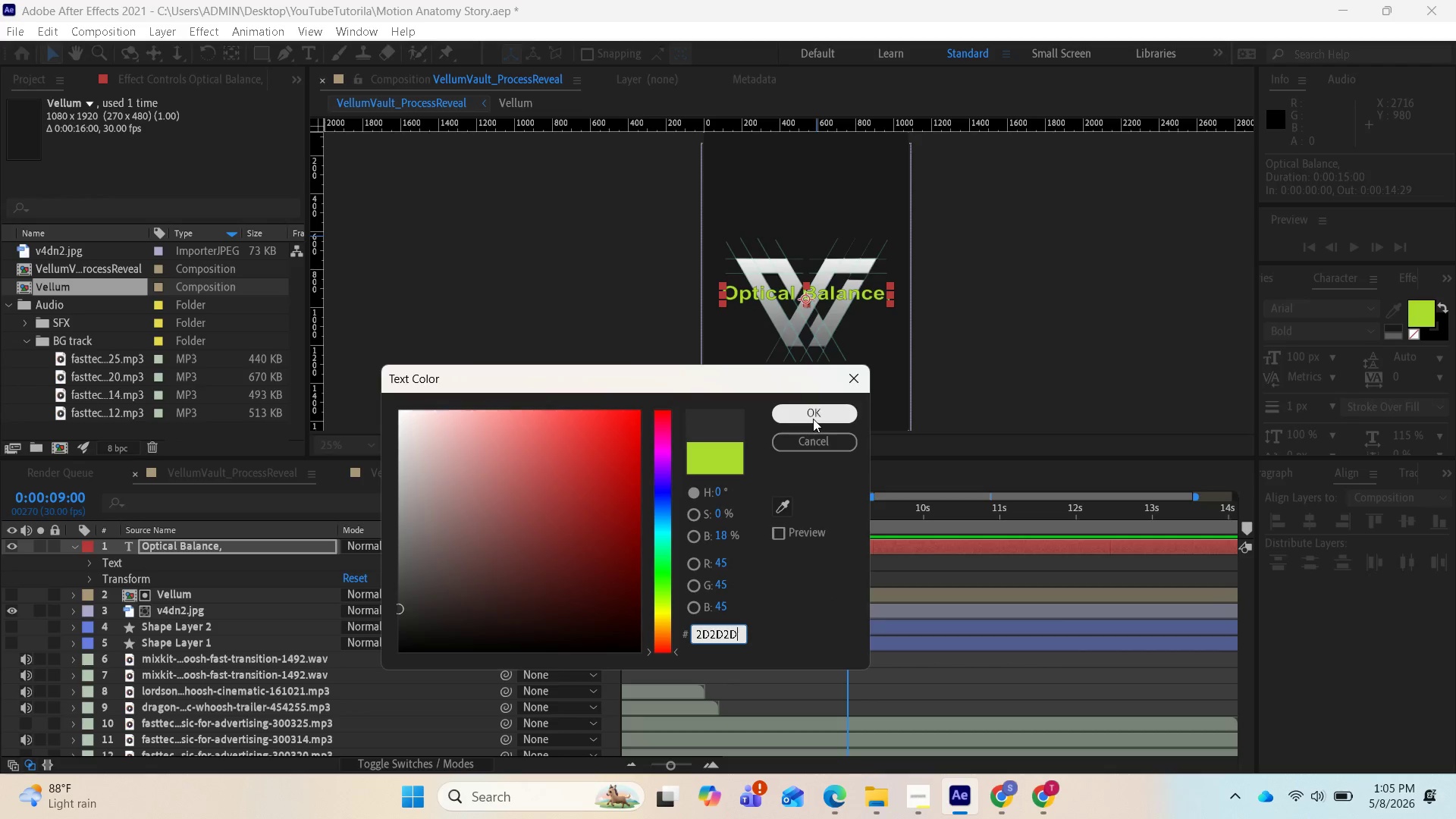 
left_click([813, 417])
 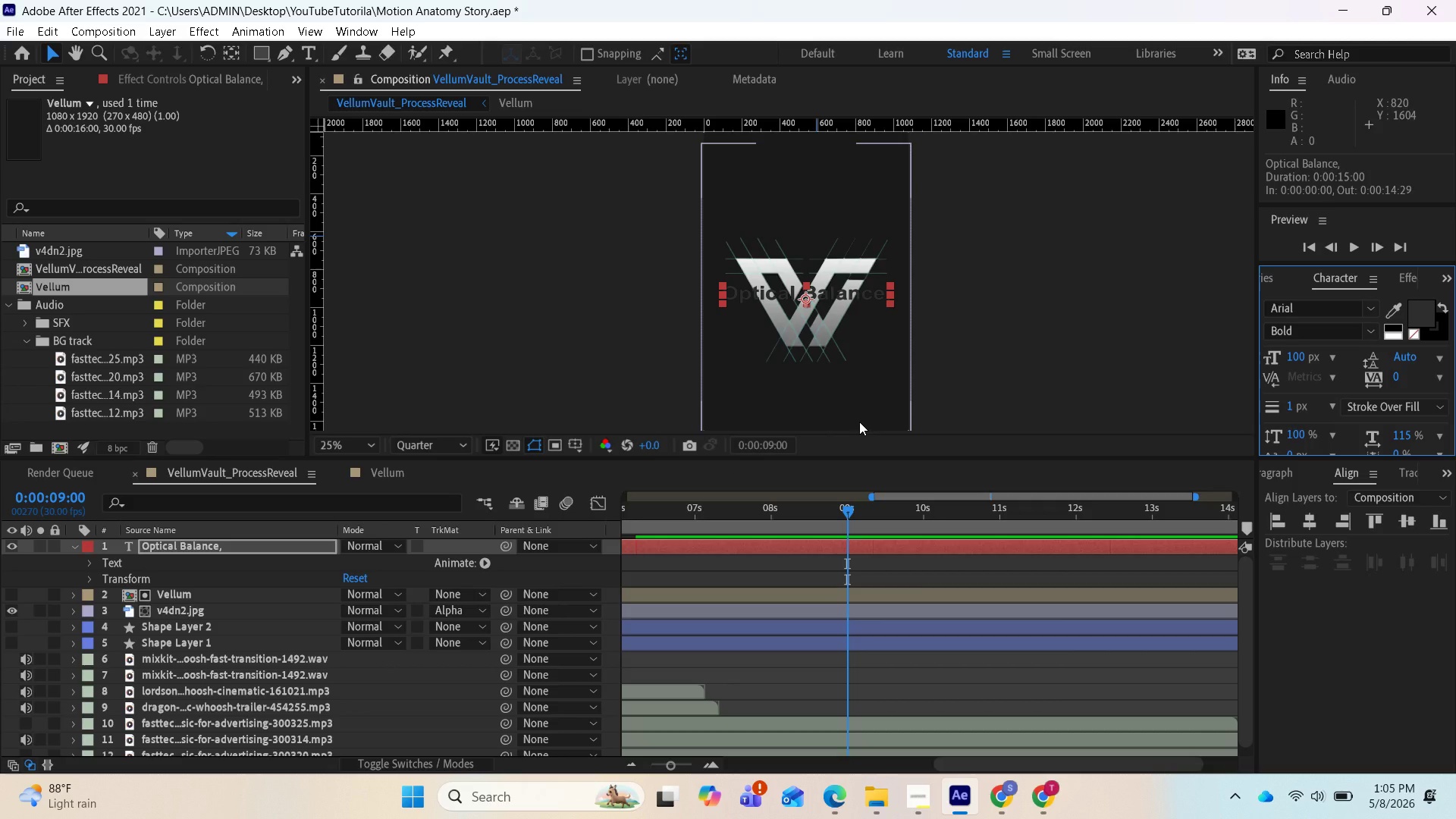 
wait(8.48)
 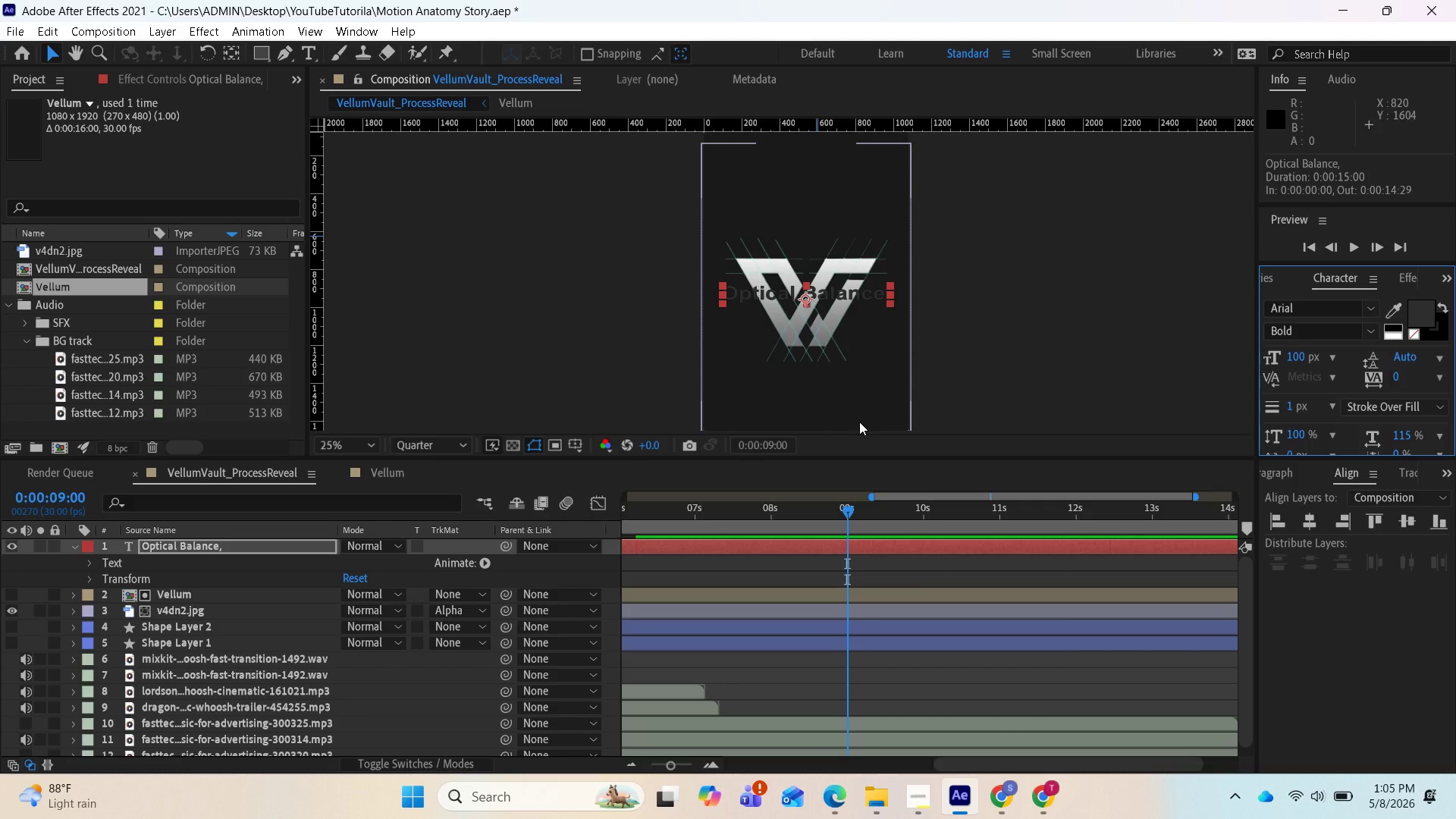 
key(Control+Z)
 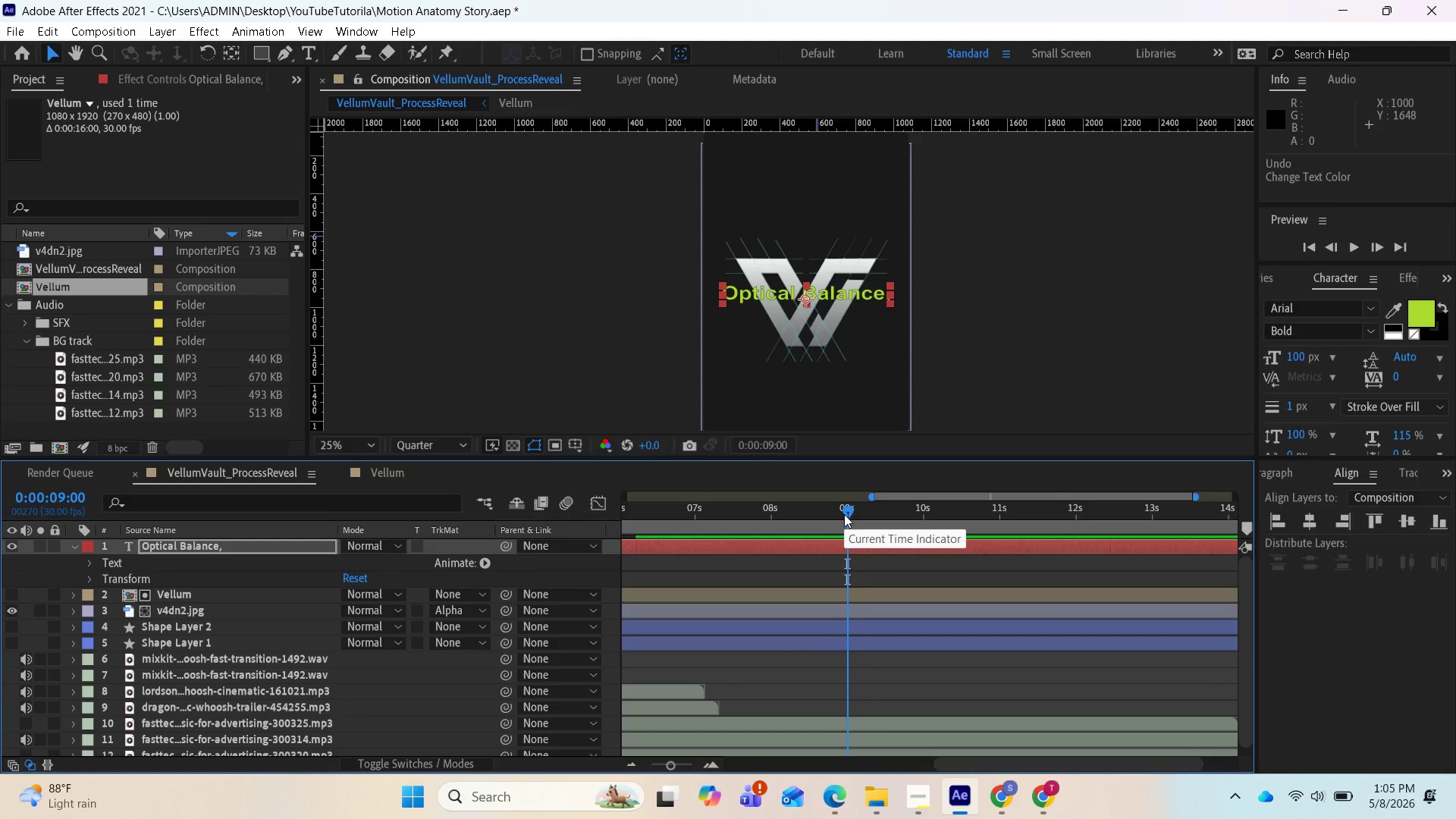 
wait(6.8)
 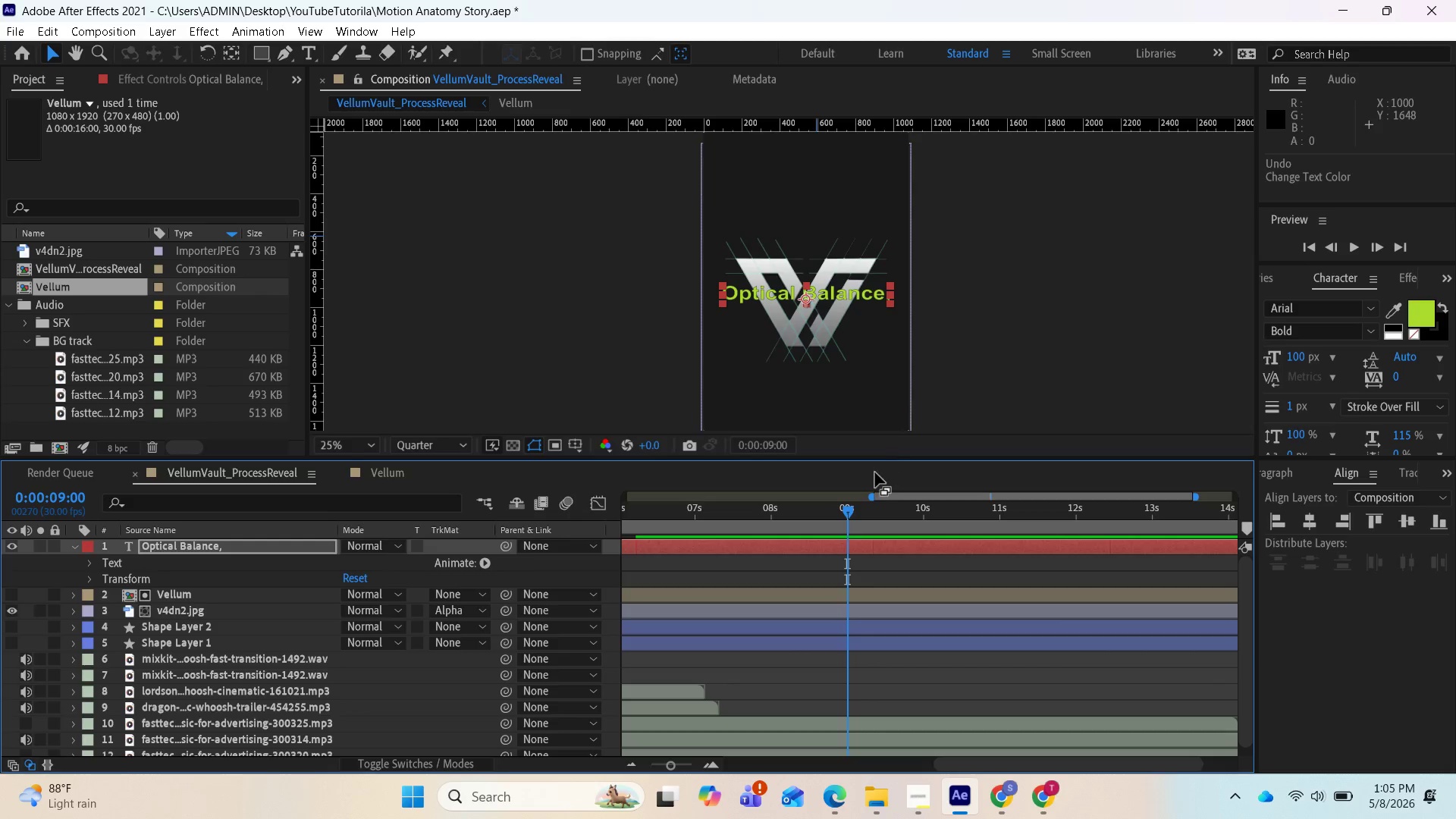 
left_click_drag(start_coordinate=[844, 514], to_coordinate=[598, 519])
 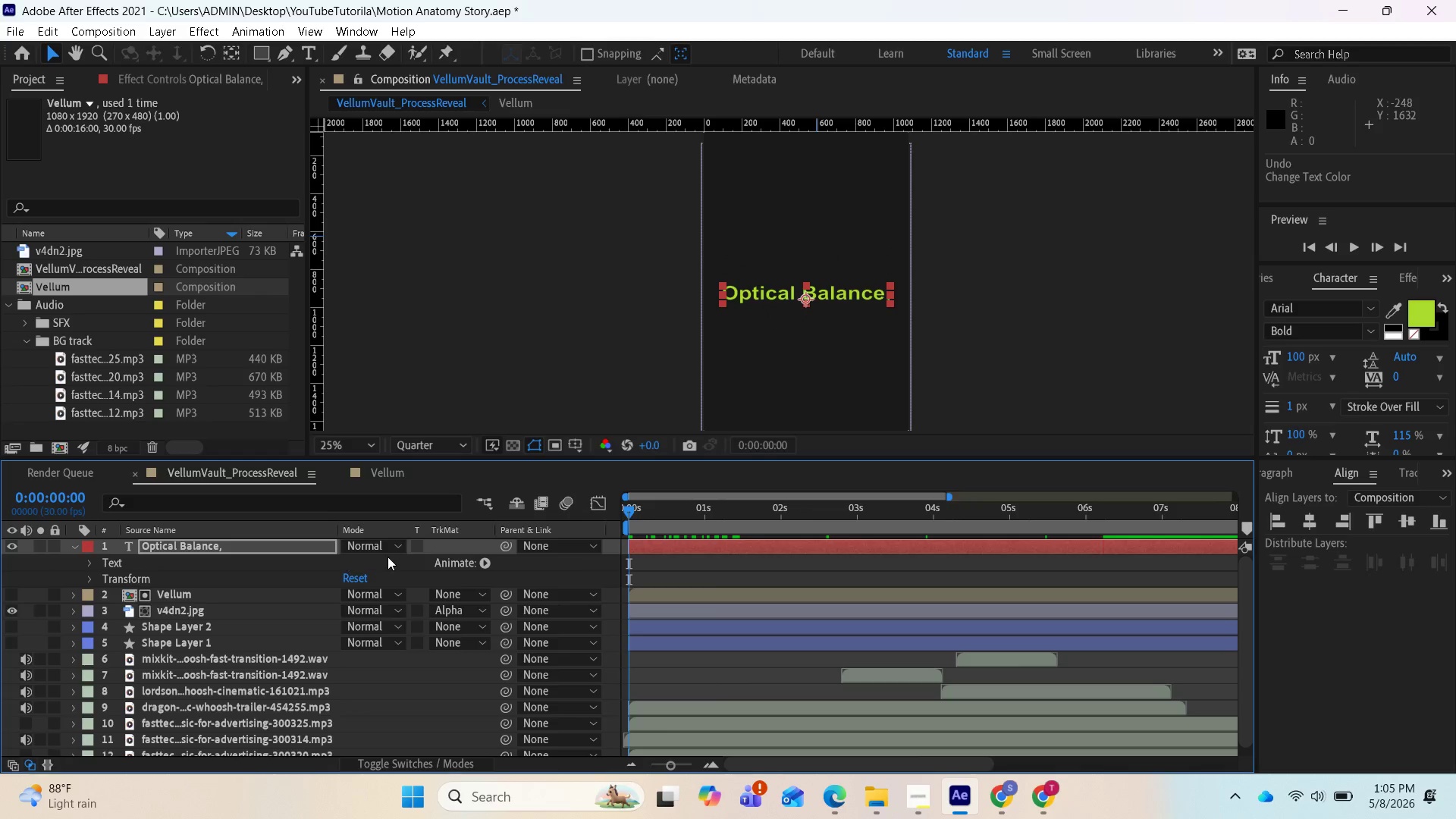 
mouse_move([498, 538])
 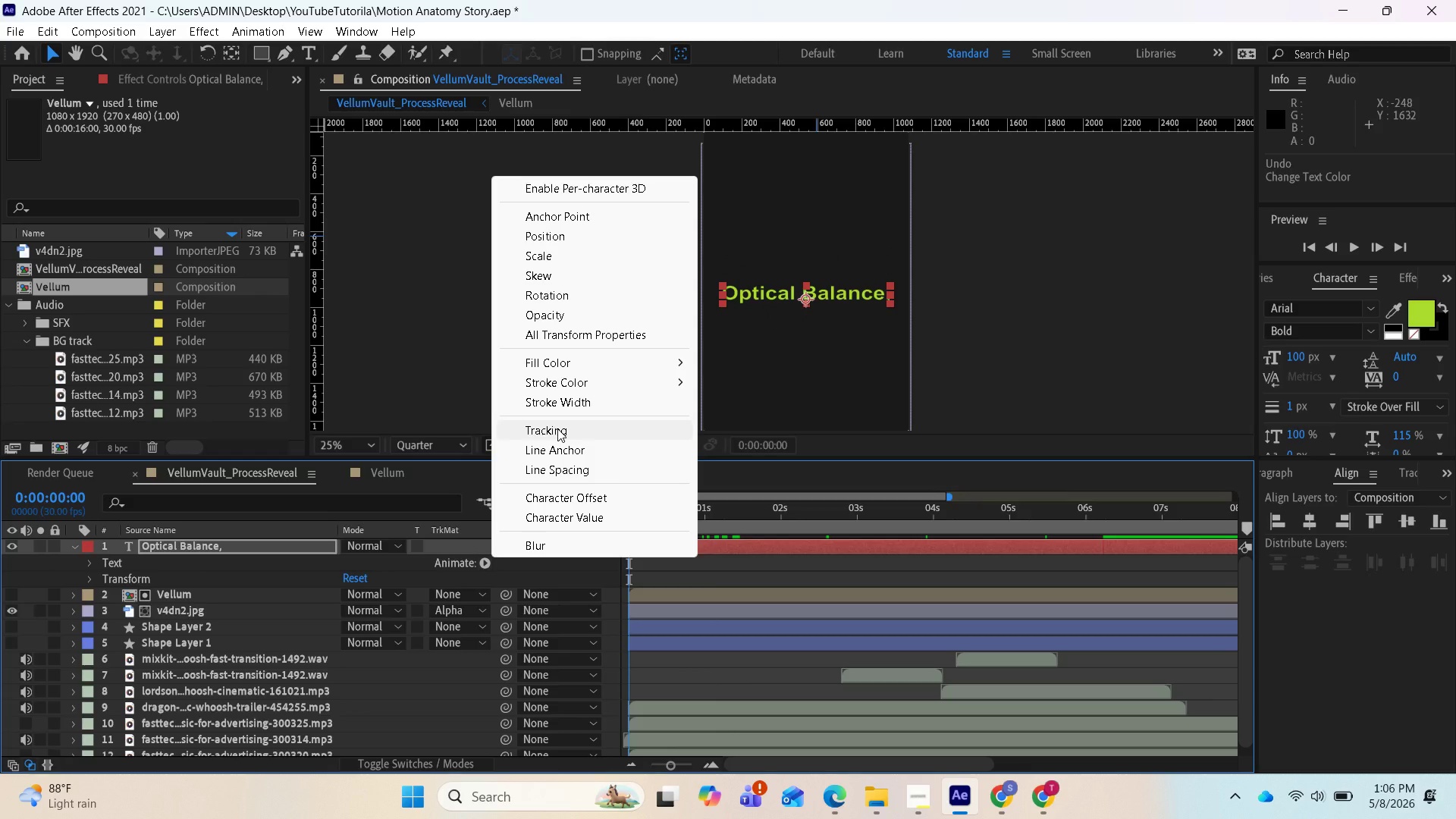 
left_click([557, 428])
 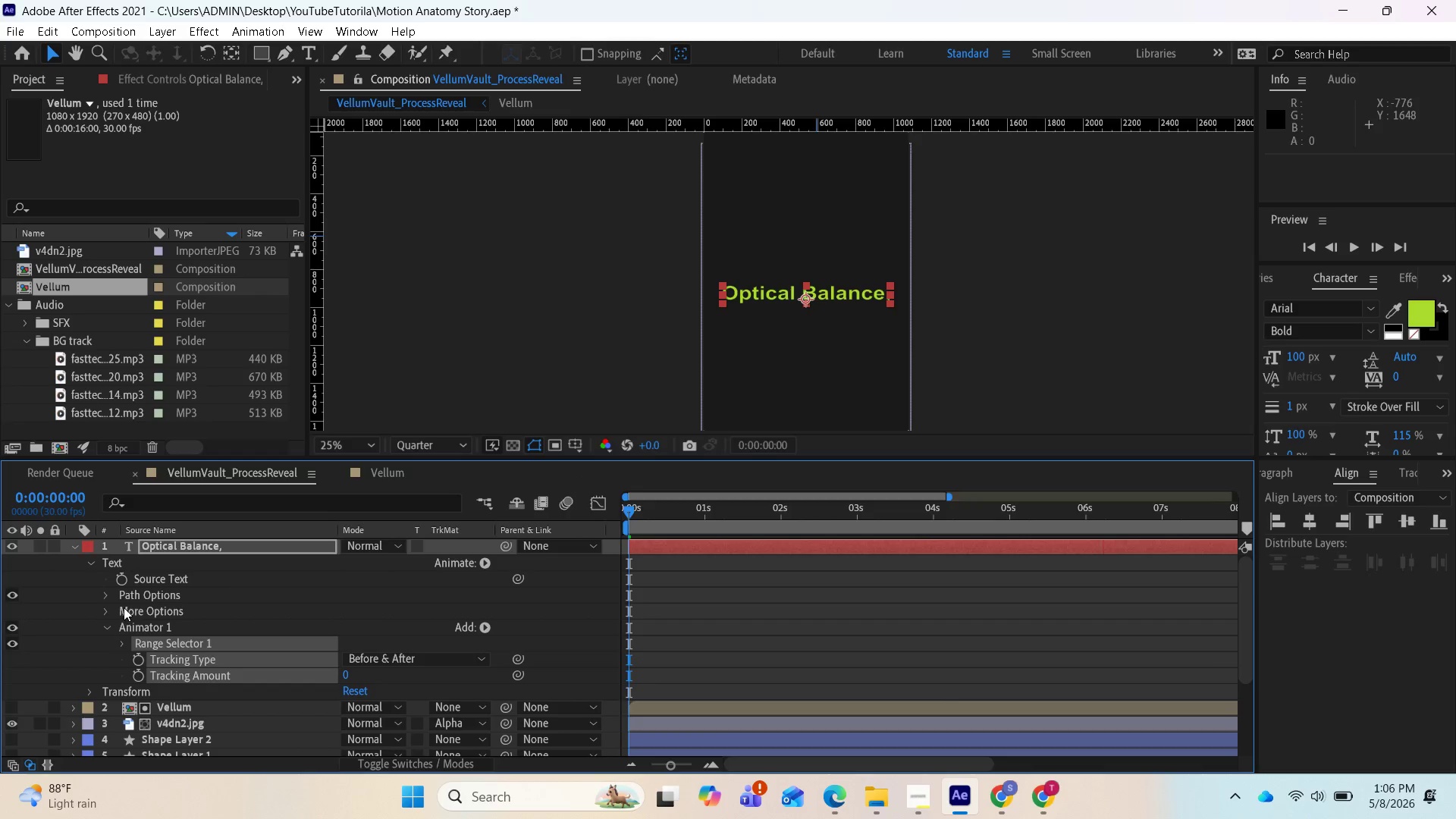 
wait(12.05)
 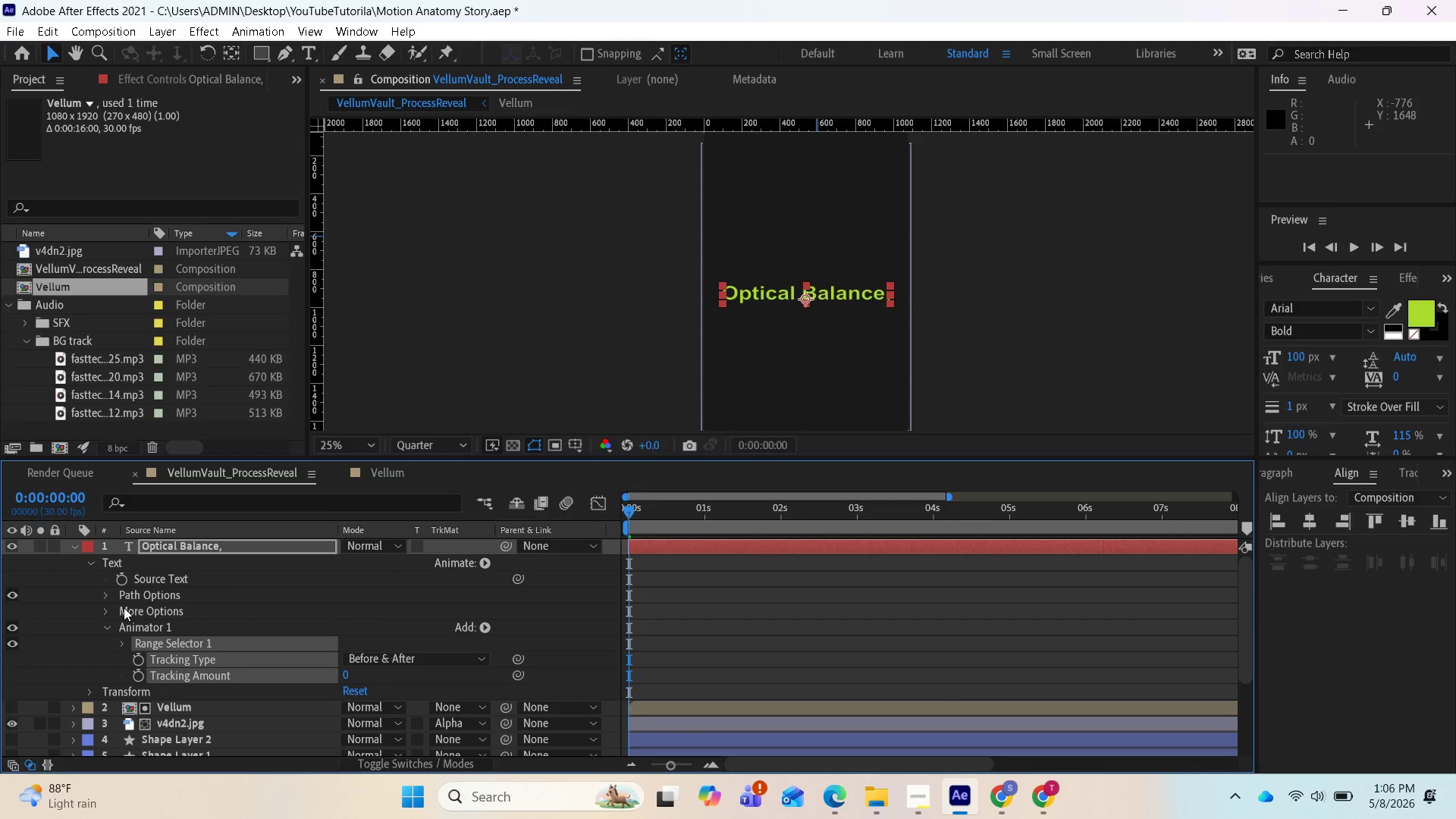 
left_click_drag(start_coordinate=[345, 673], to_coordinate=[289, 672])
 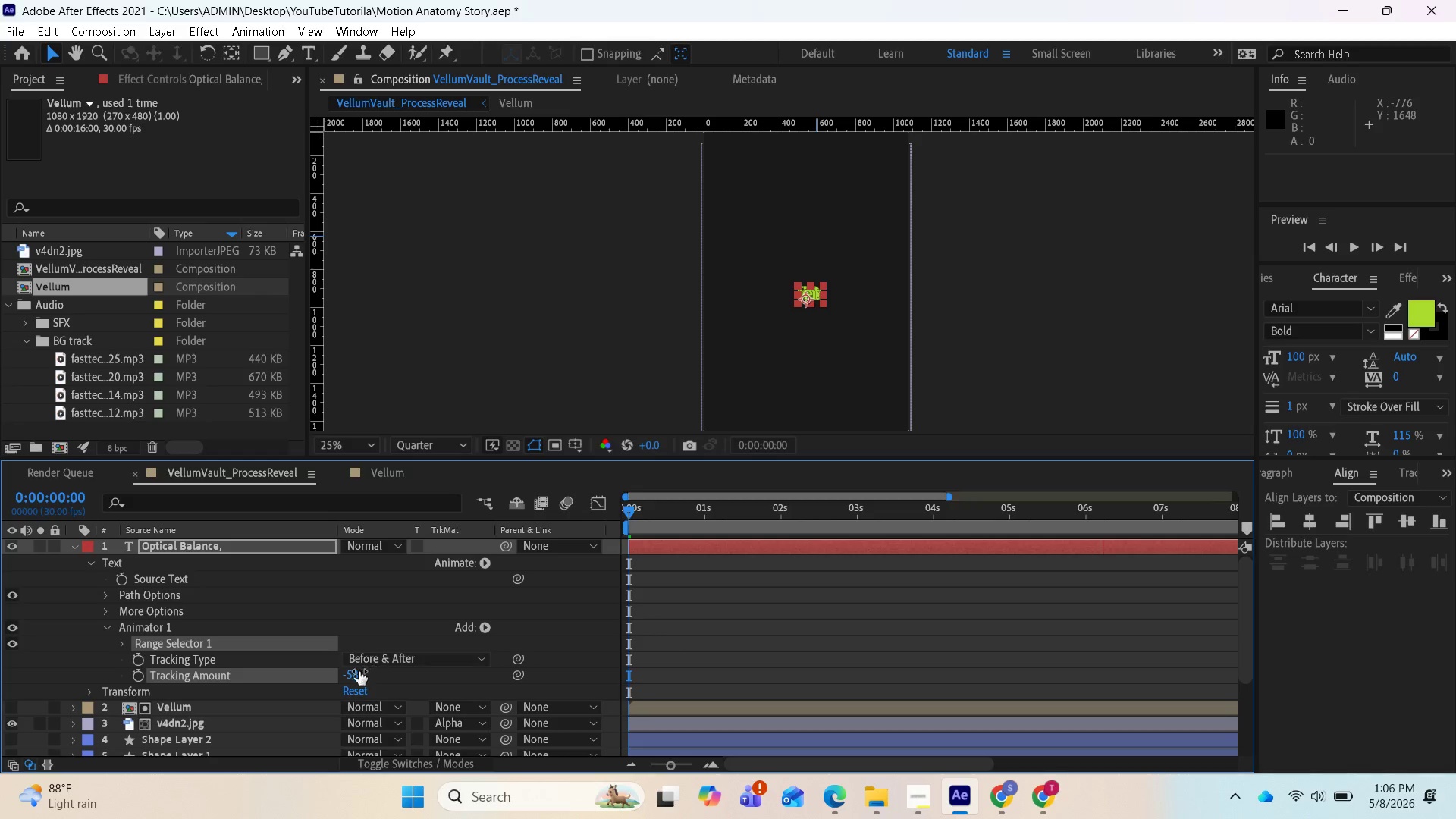 
left_click_drag(start_coordinate=[353, 675], to_coordinate=[357, 674])
 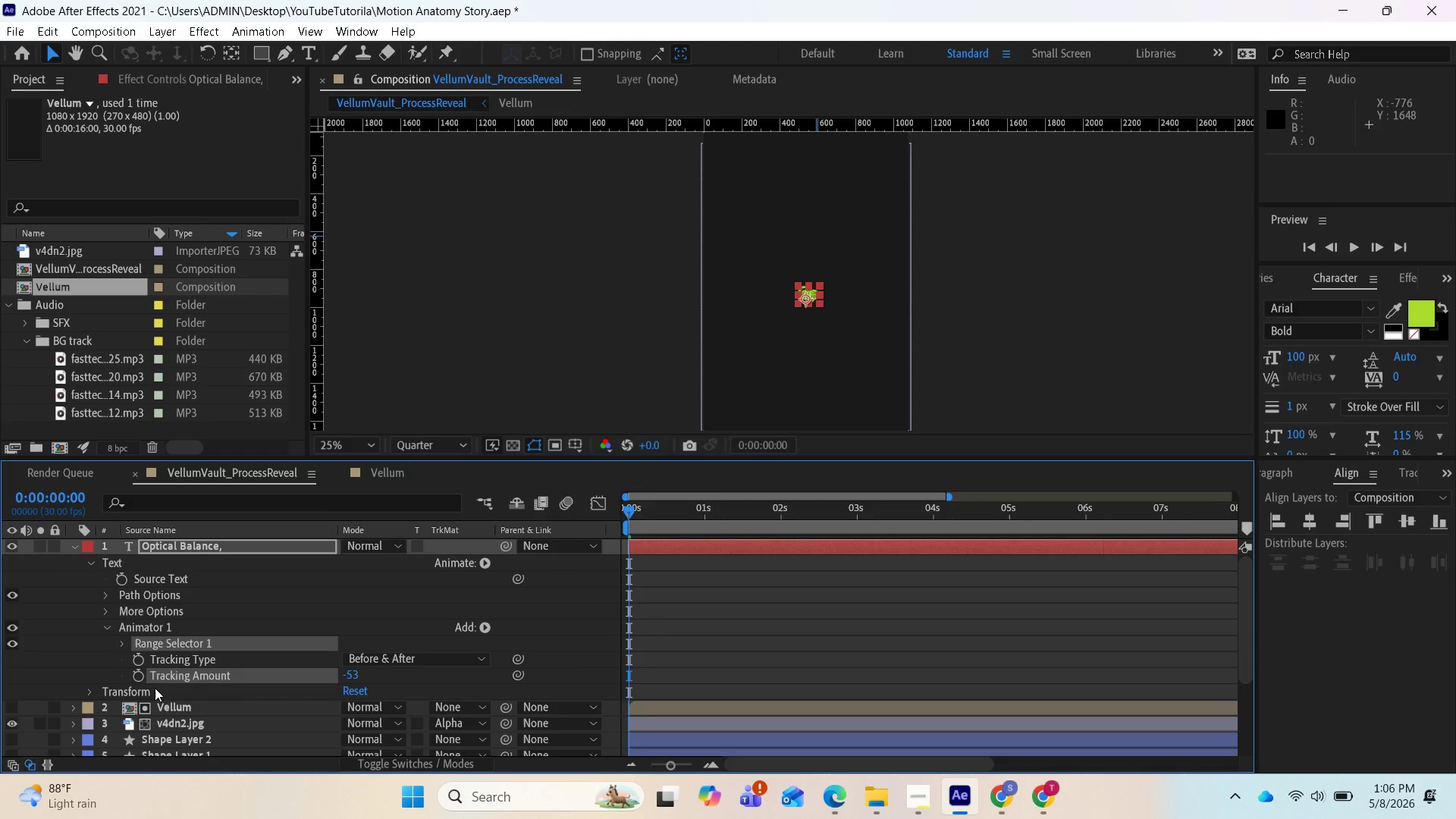 
mouse_move([165, 672])
 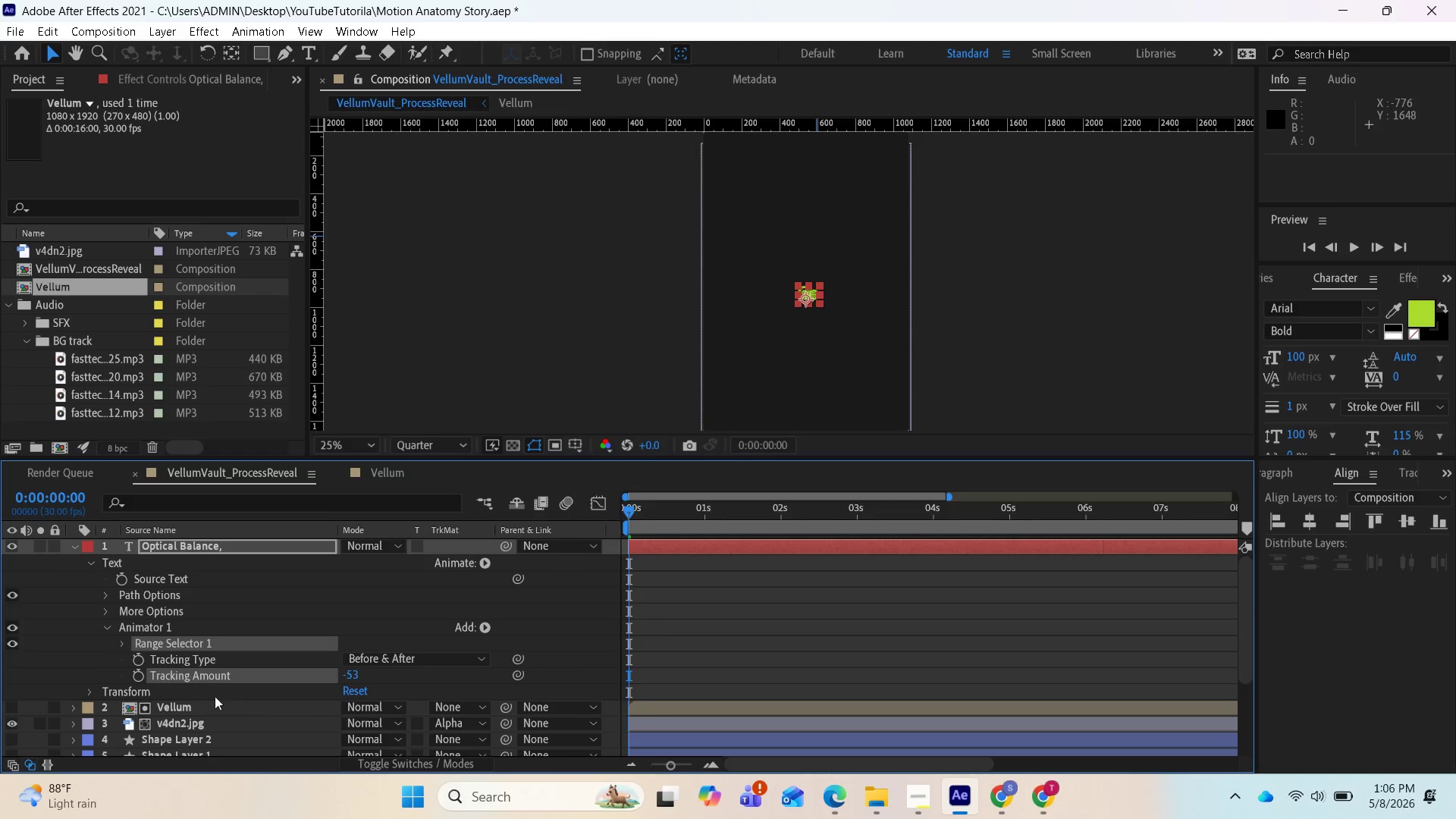 
mouse_move([165, 672])
 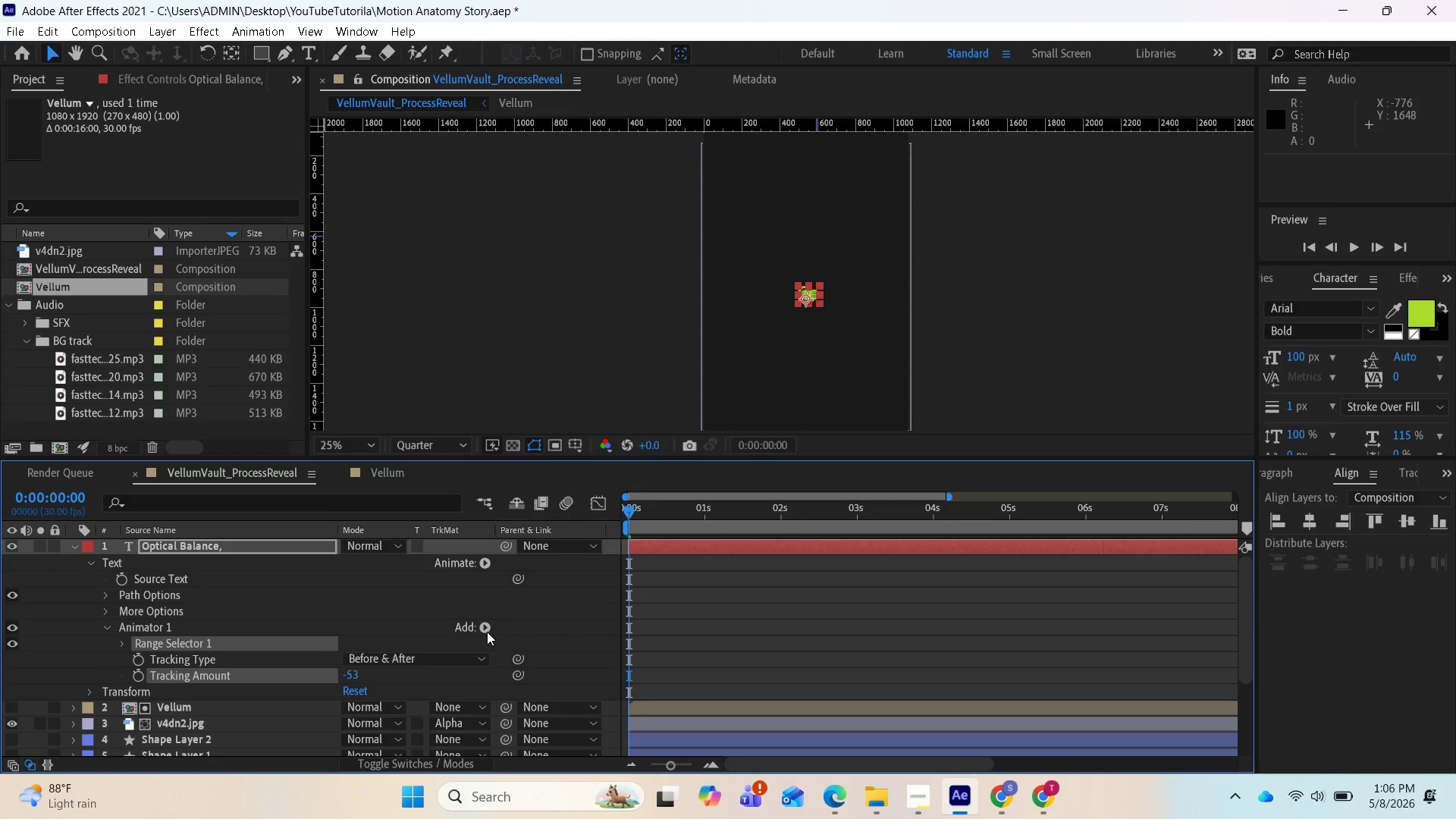 
left_click([482, 629])
 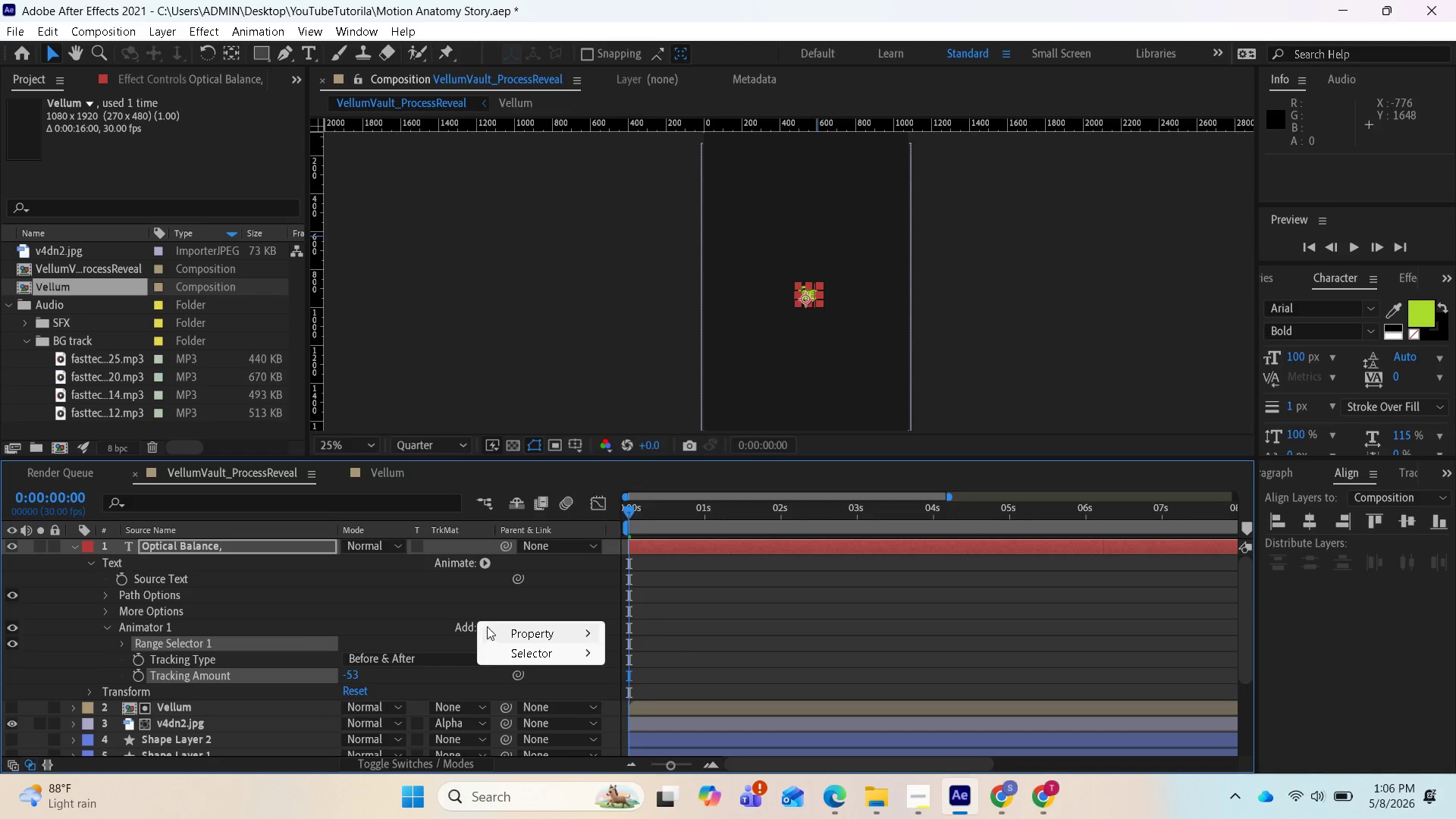 
mouse_move([532, 639])
 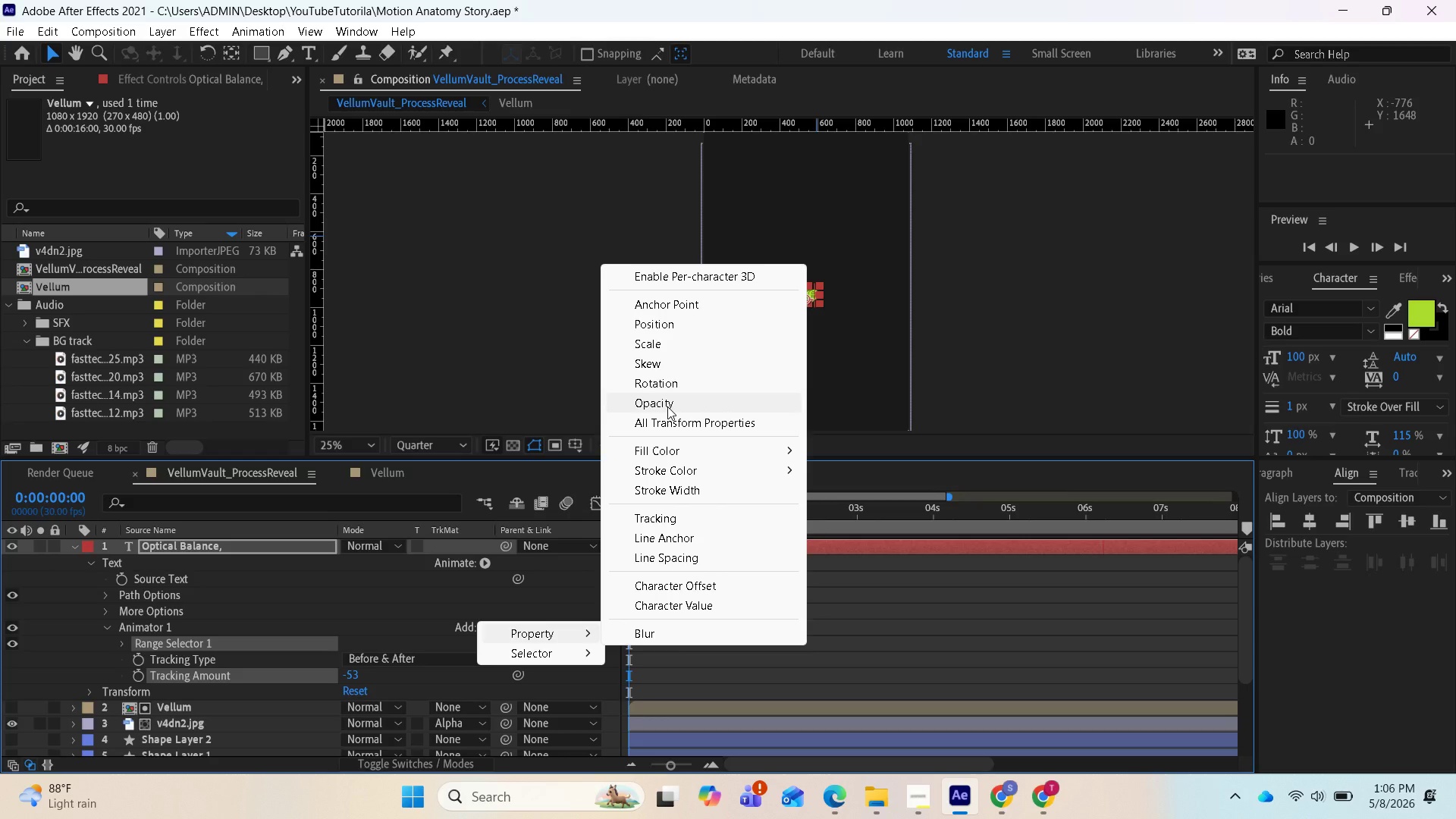 
left_click([667, 403])
 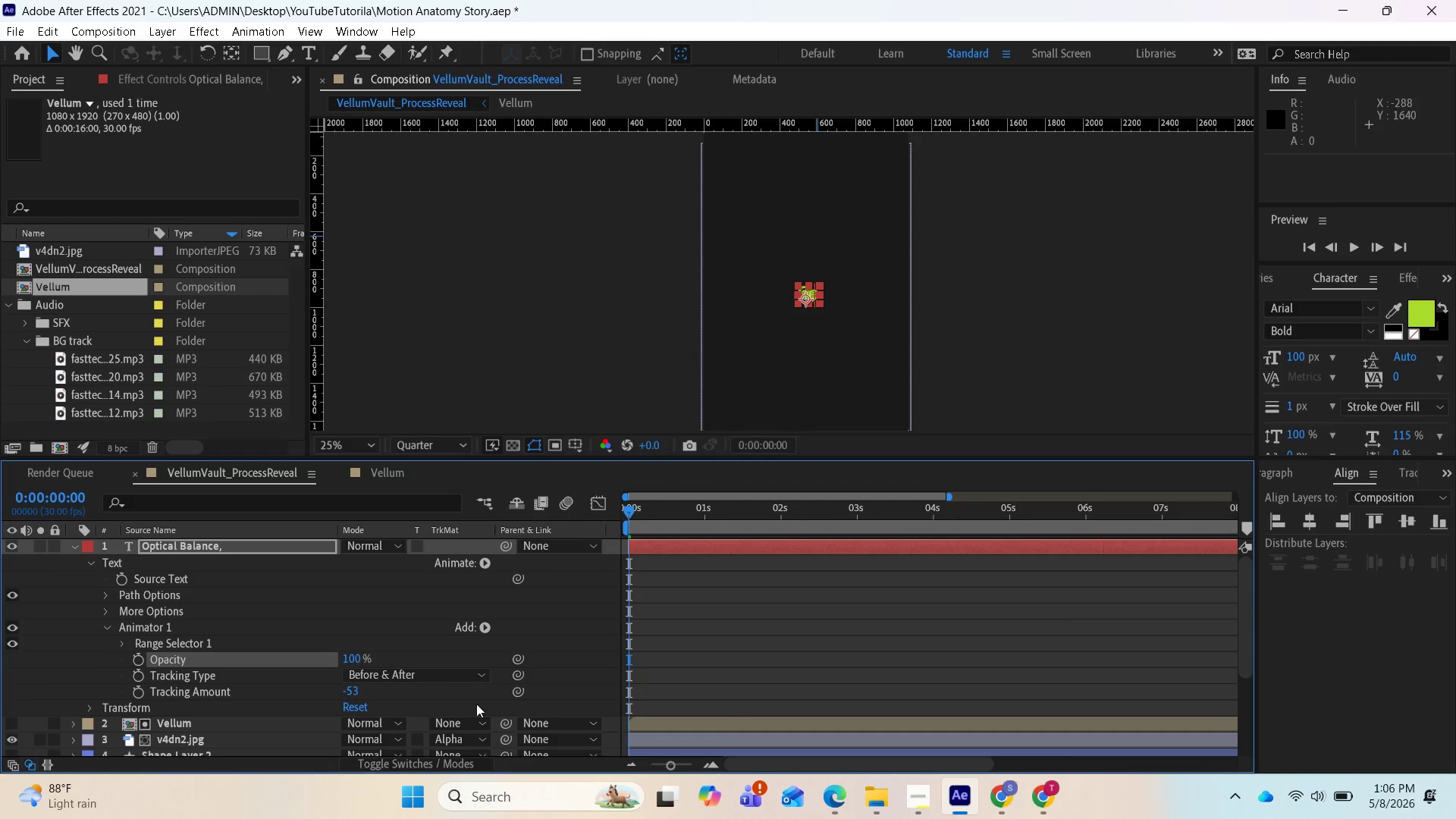 
wait(8.78)
 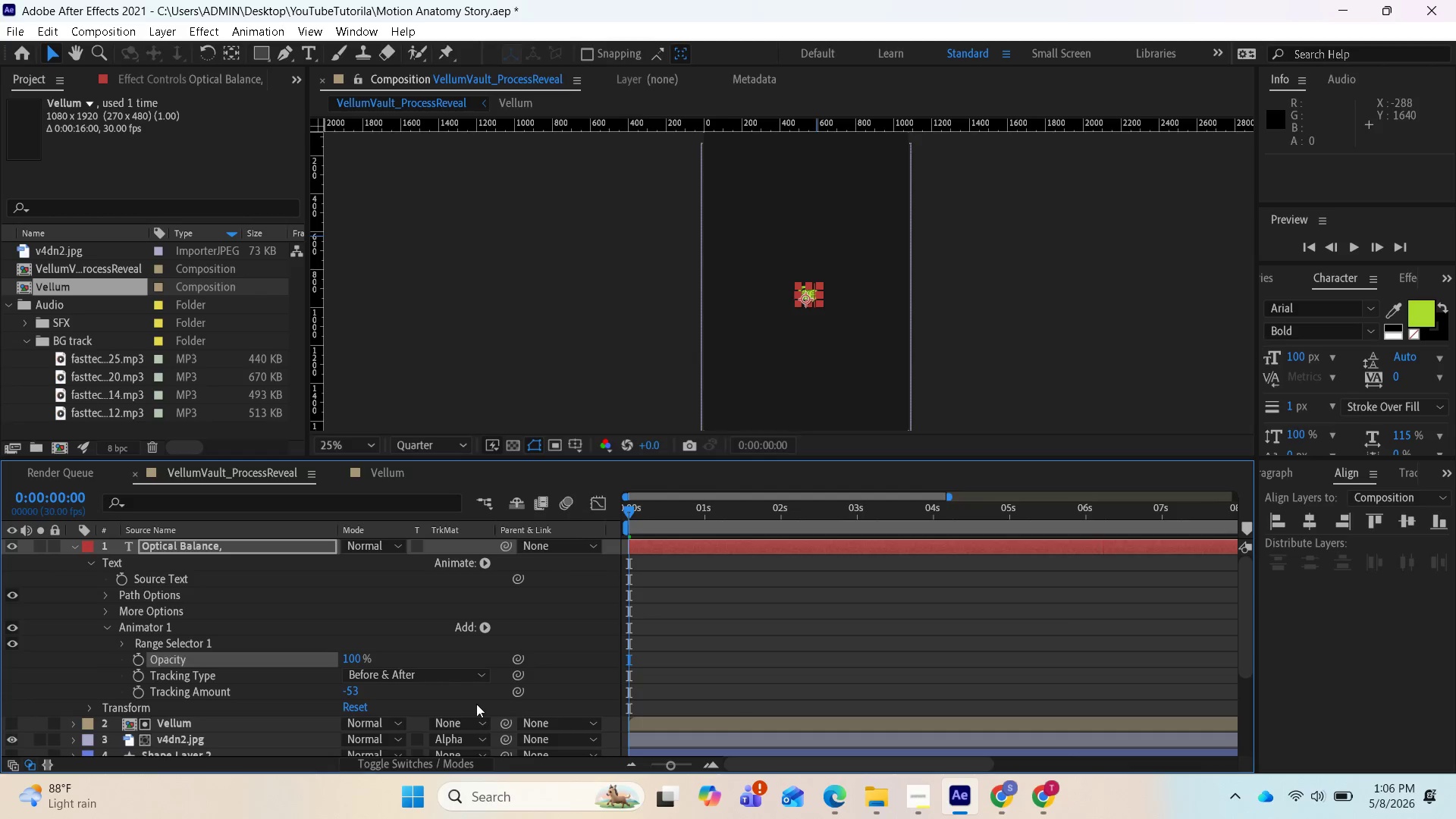 
left_click([351, 691])
 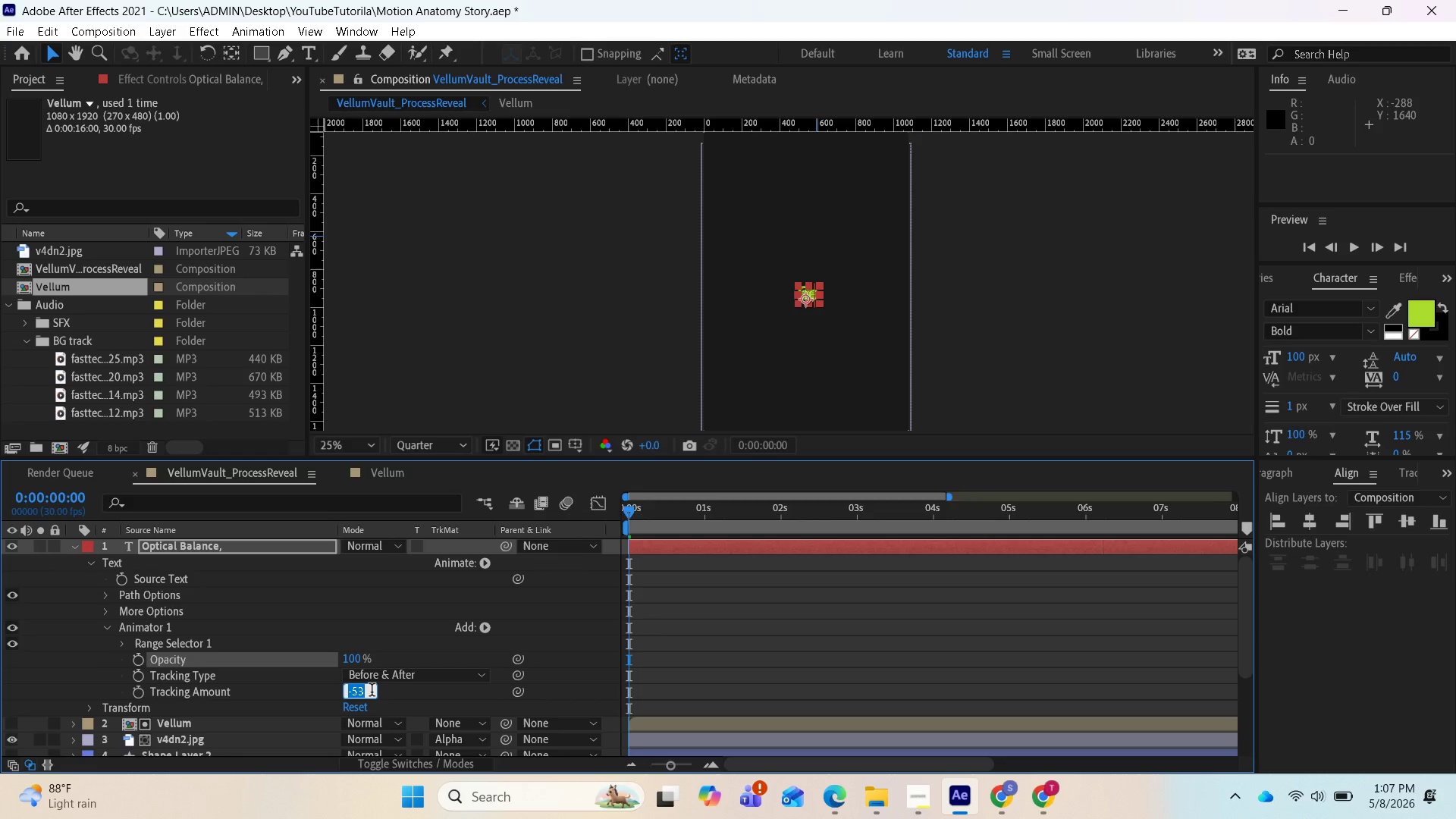 
type(100)
 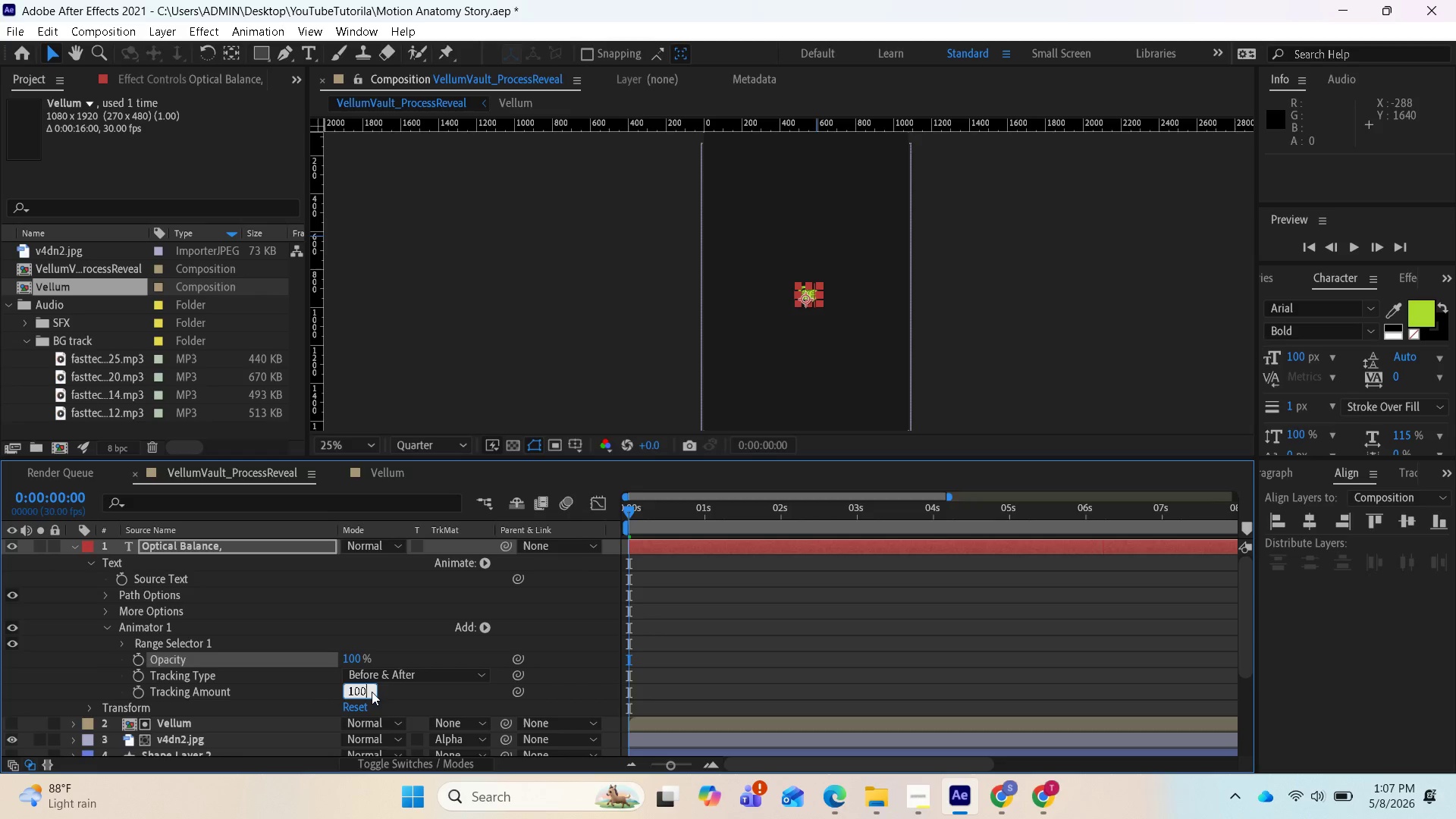 
key(Enter)
 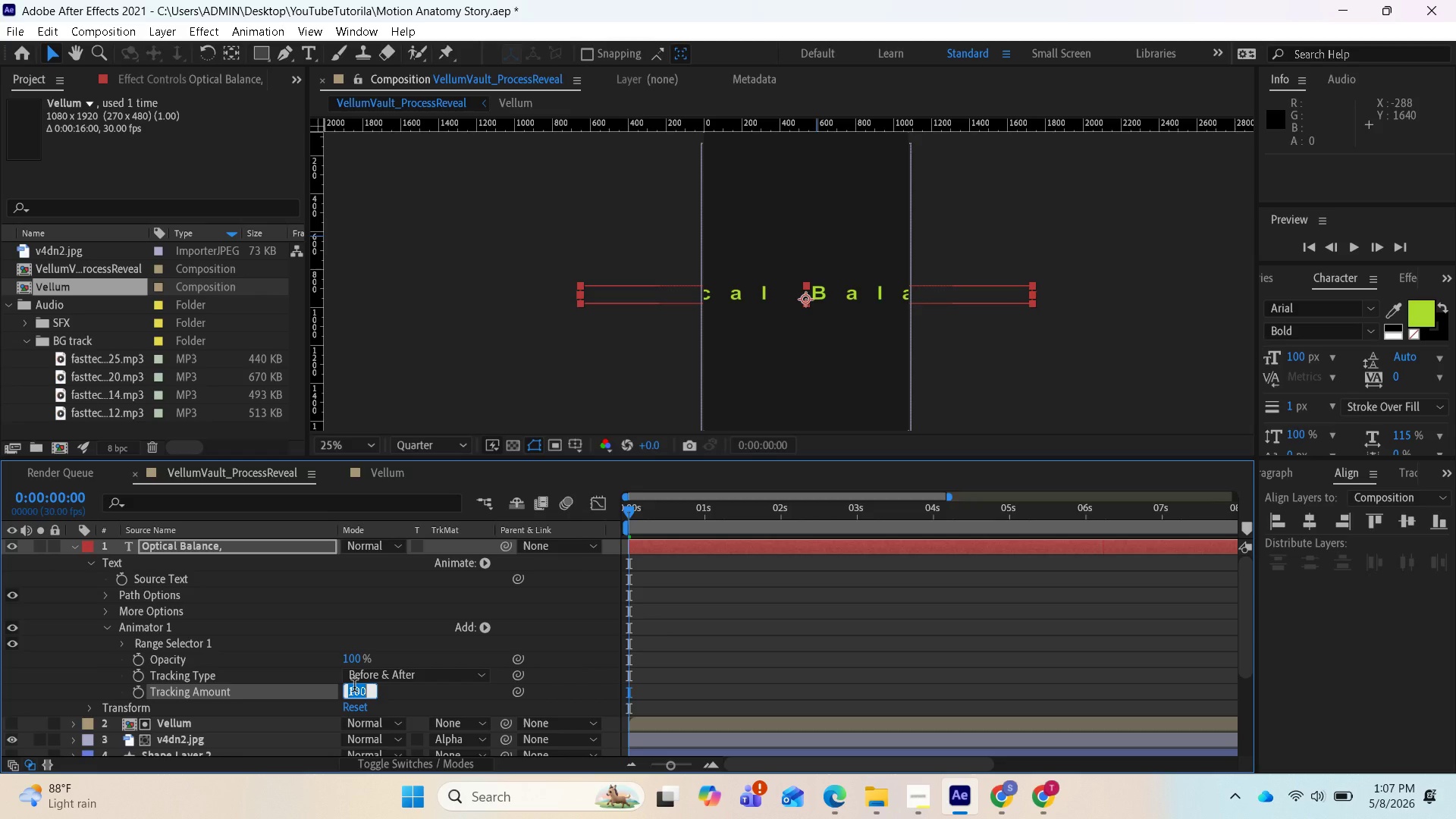 
type(-100)
 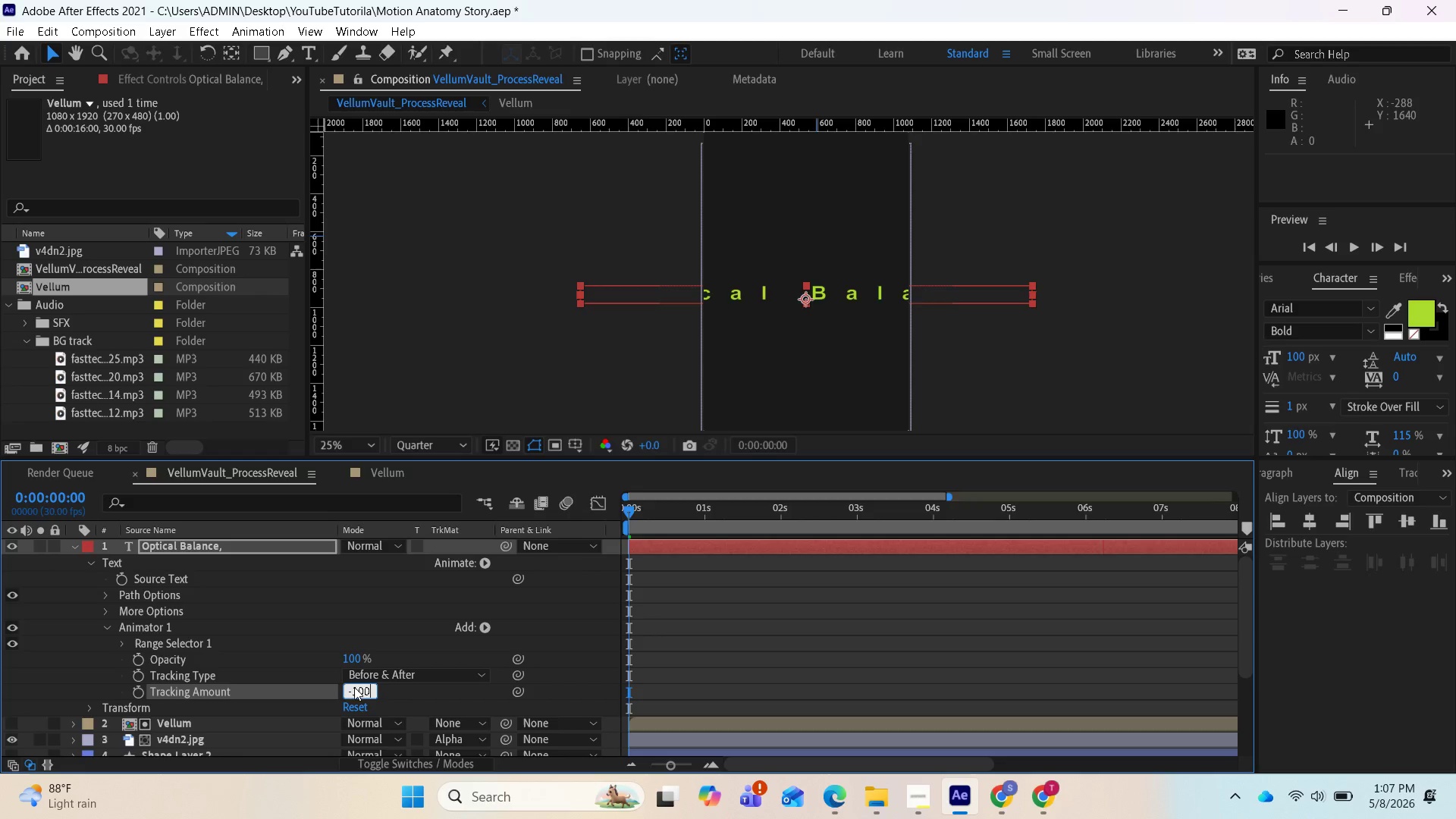 
key(Enter)
 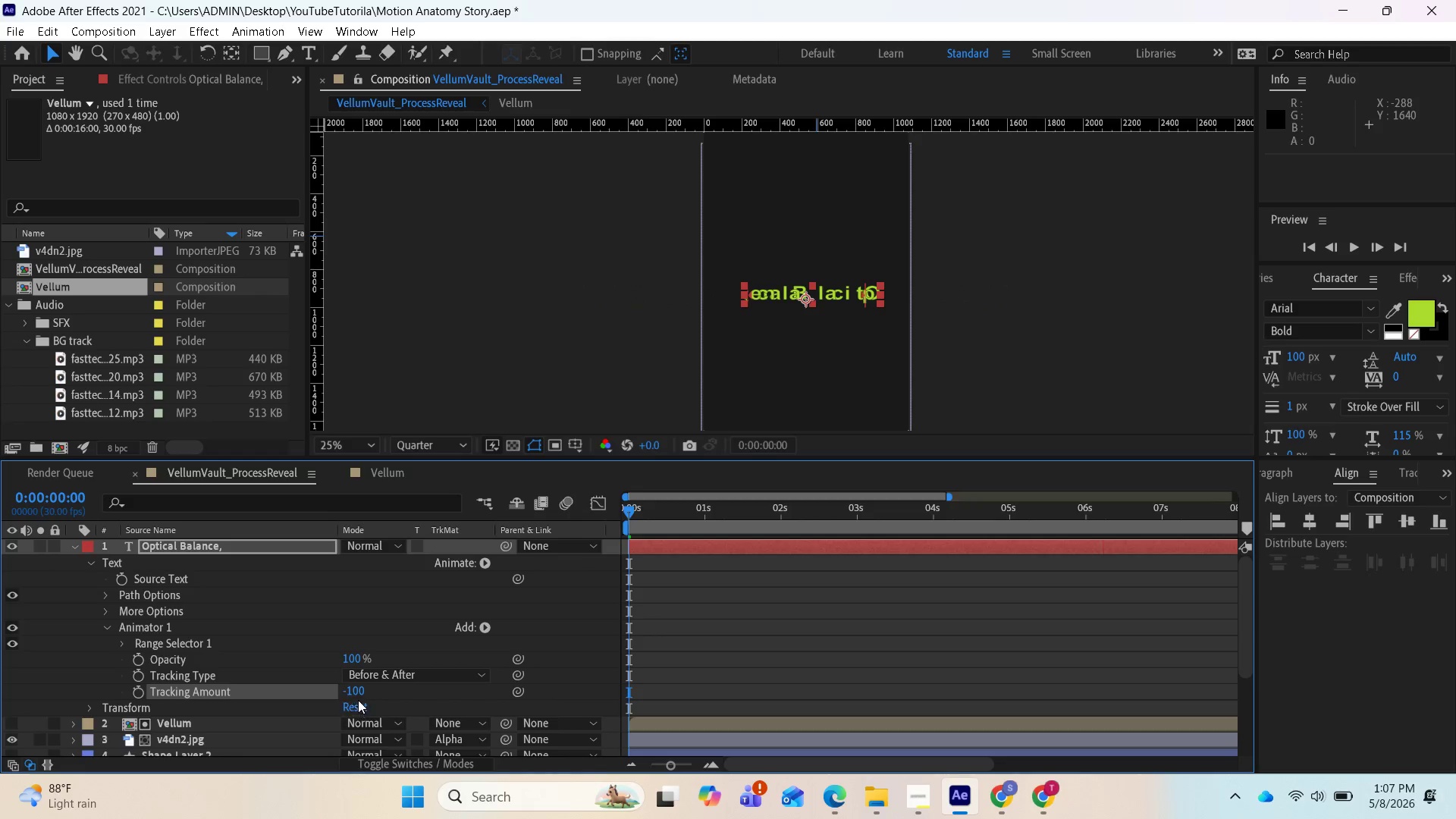 
left_click_drag(start_coordinate=[357, 691], to_coordinate=[394, 682])
 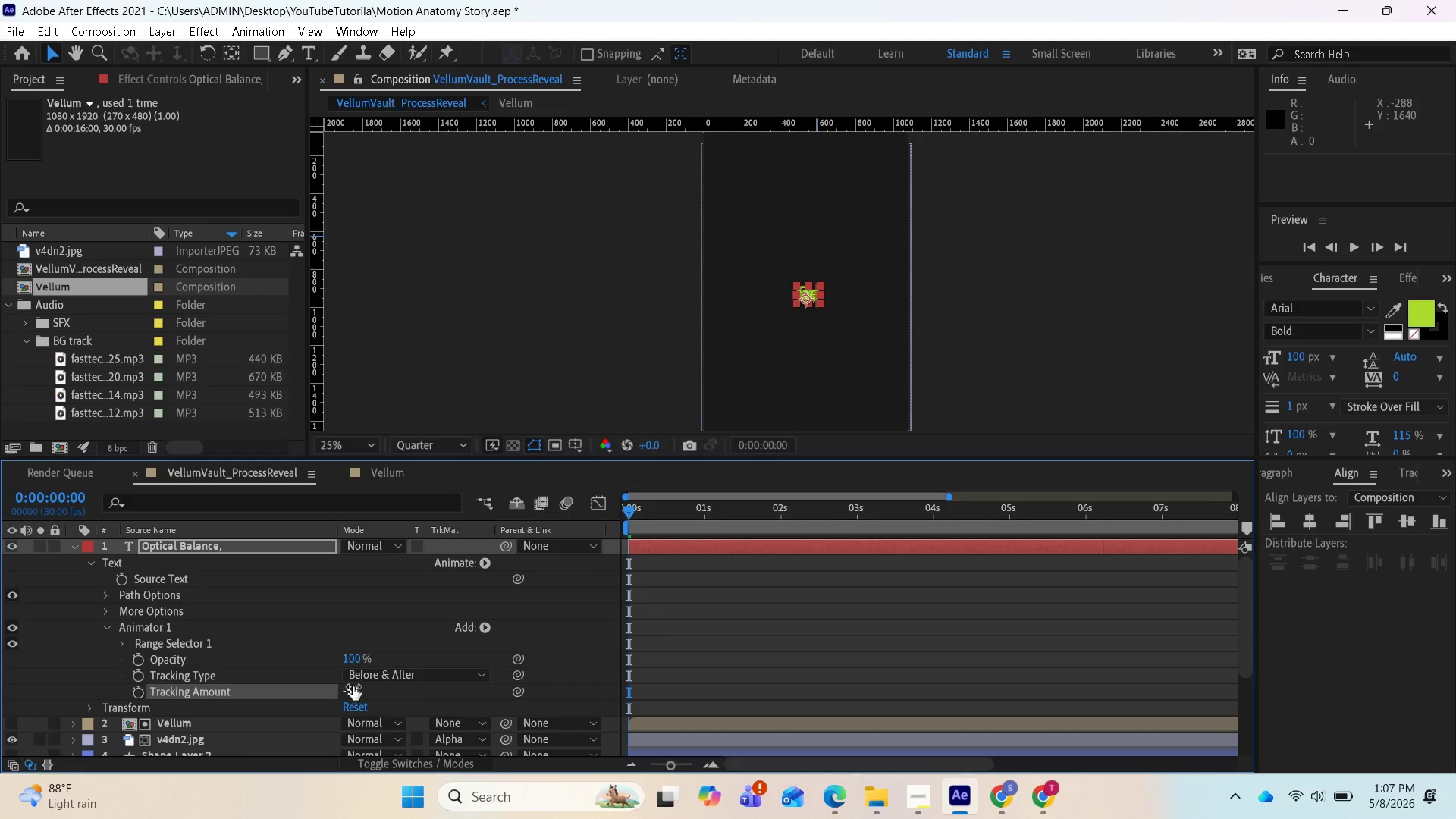 
left_click([352, 684])
 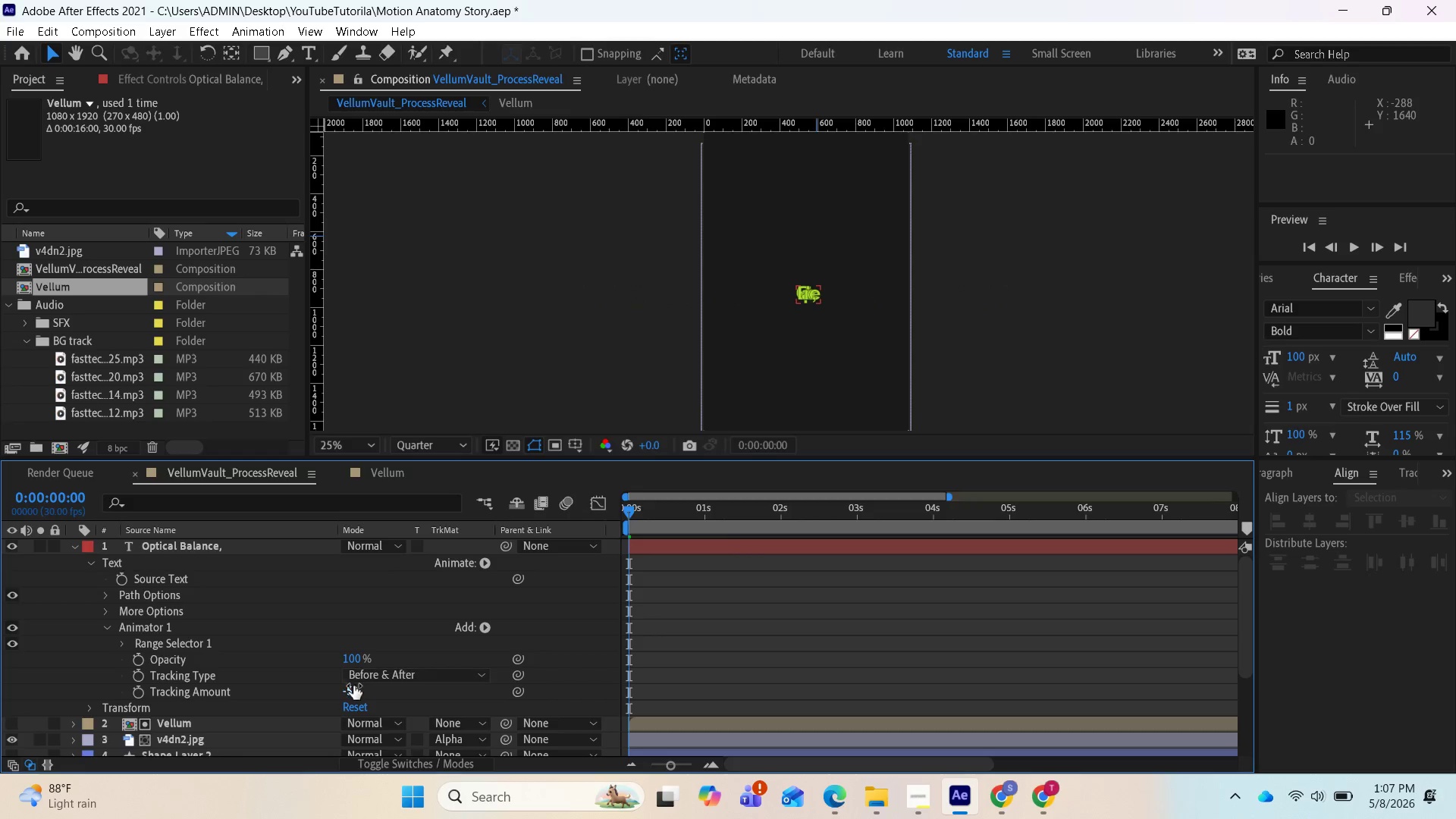 
left_click([352, 689])
 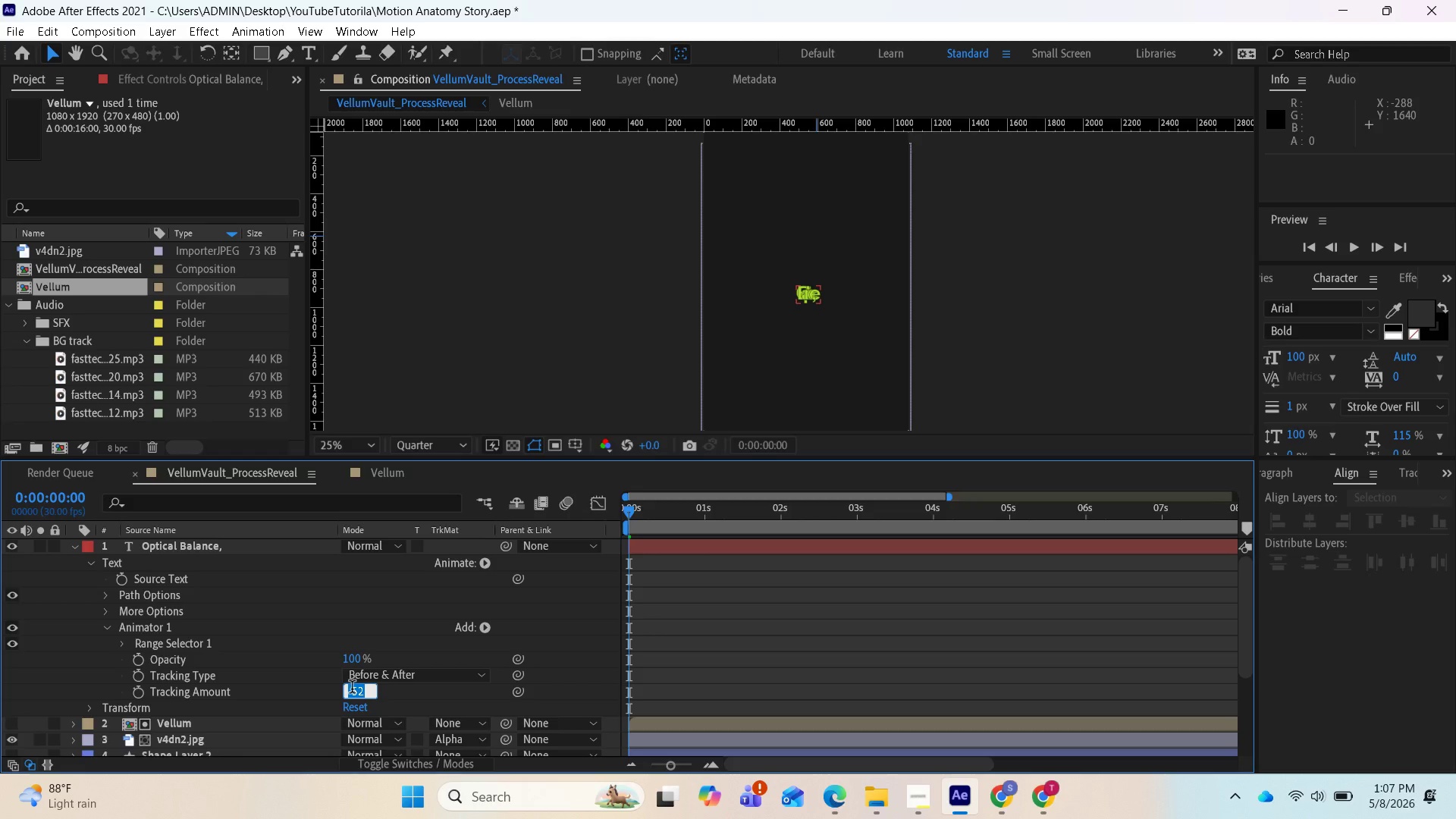 
type(-50)
 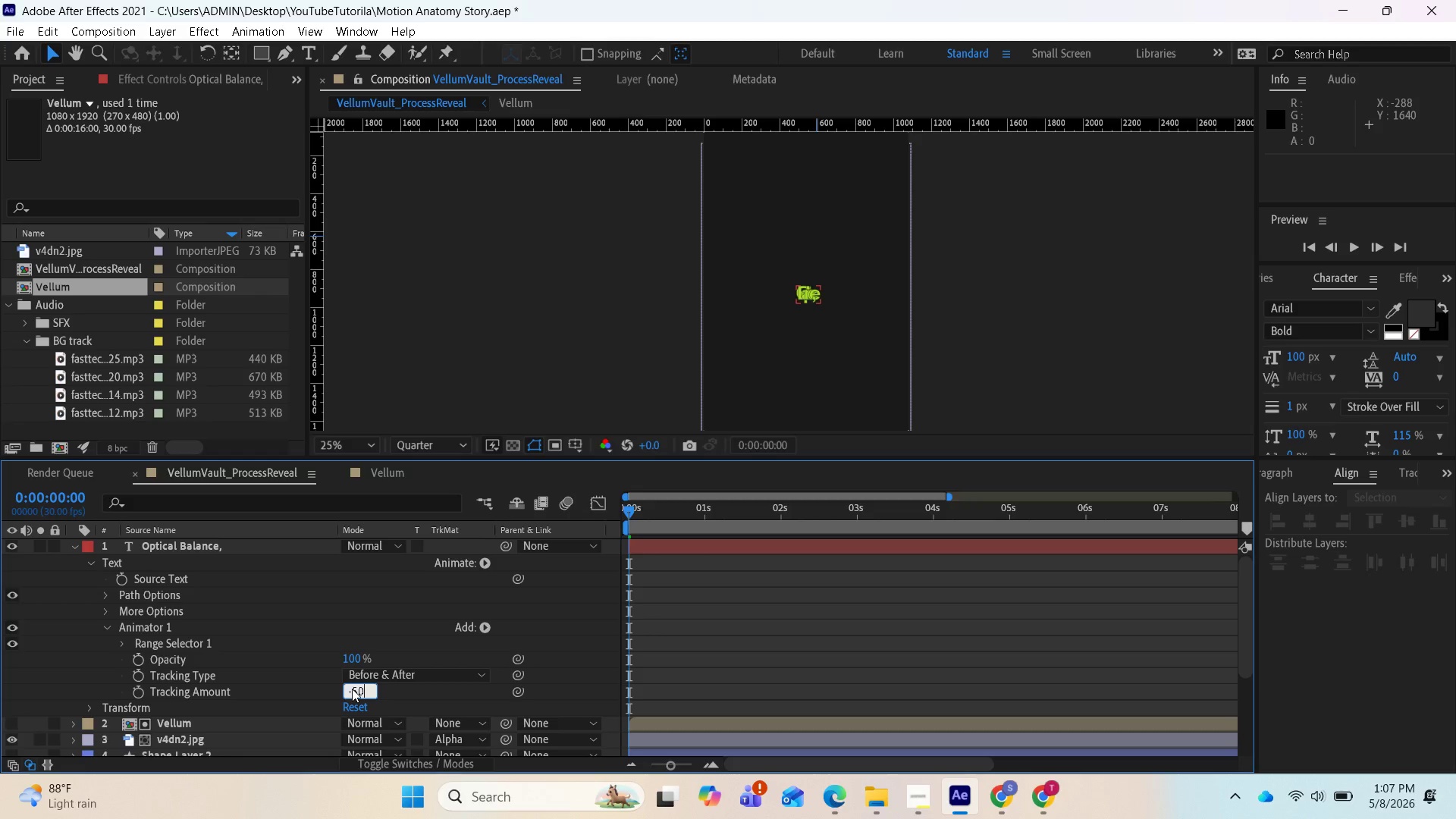 
key(Enter)
 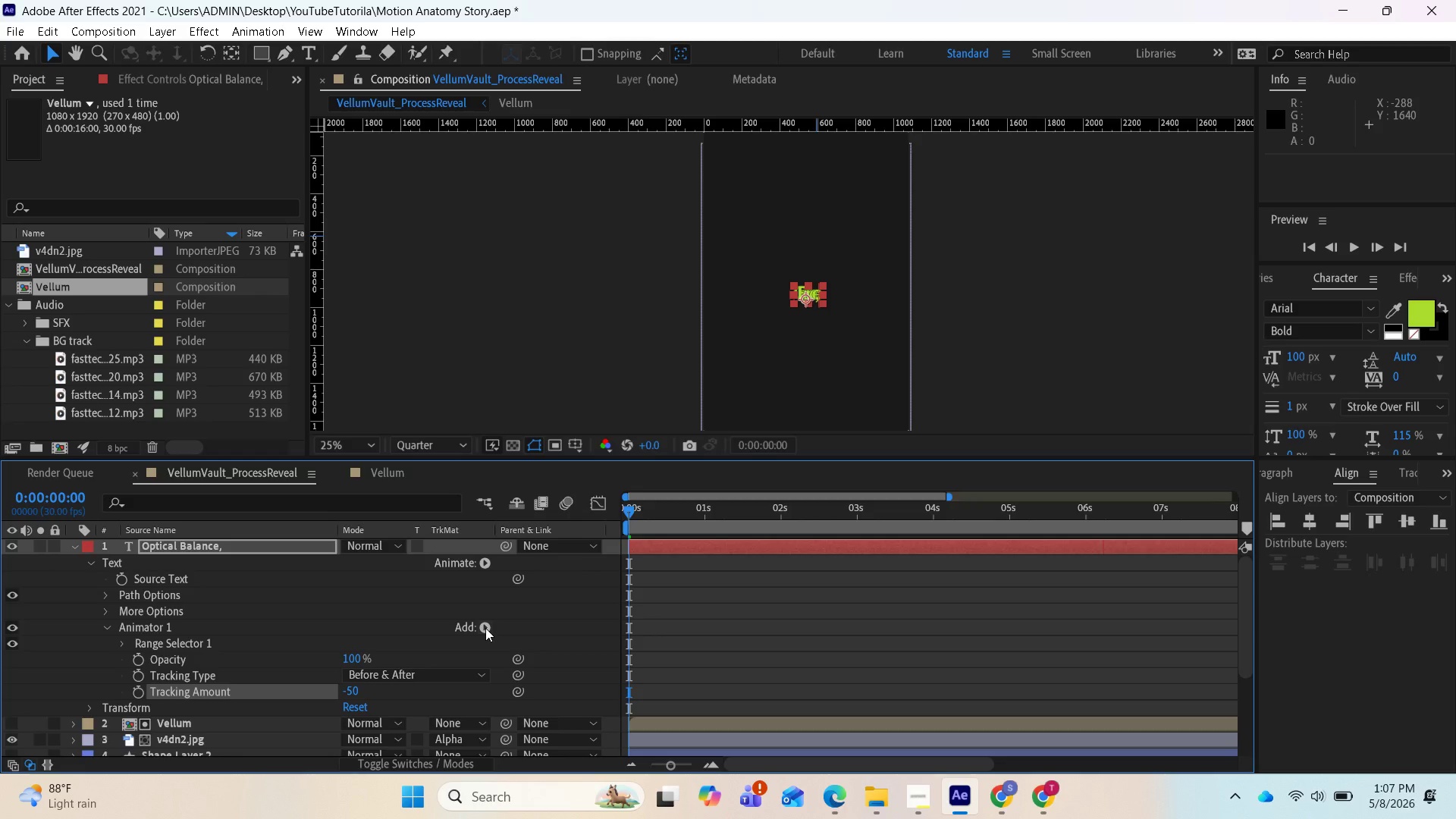 
wait(13.7)
 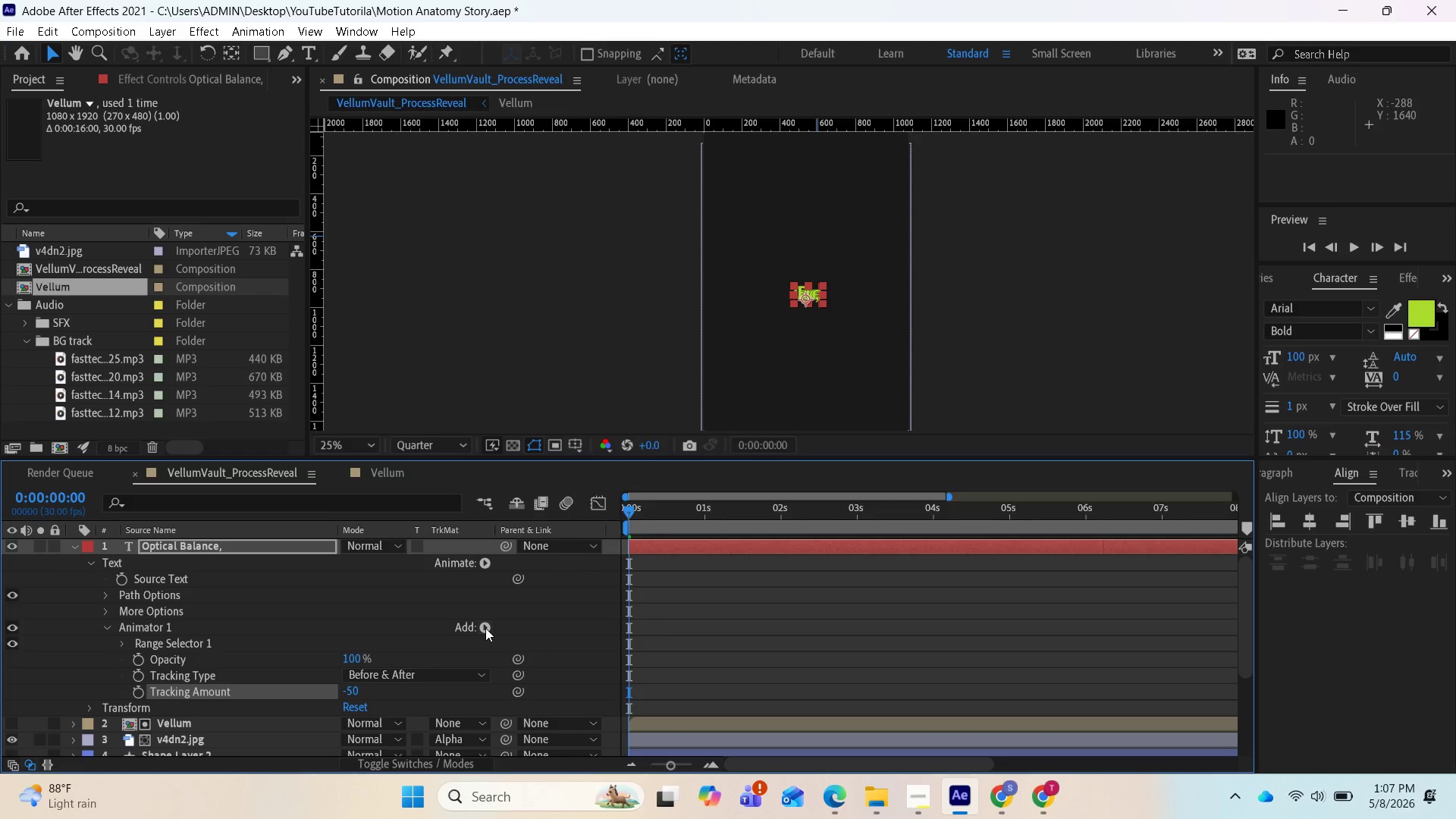 
left_click([483, 626])
 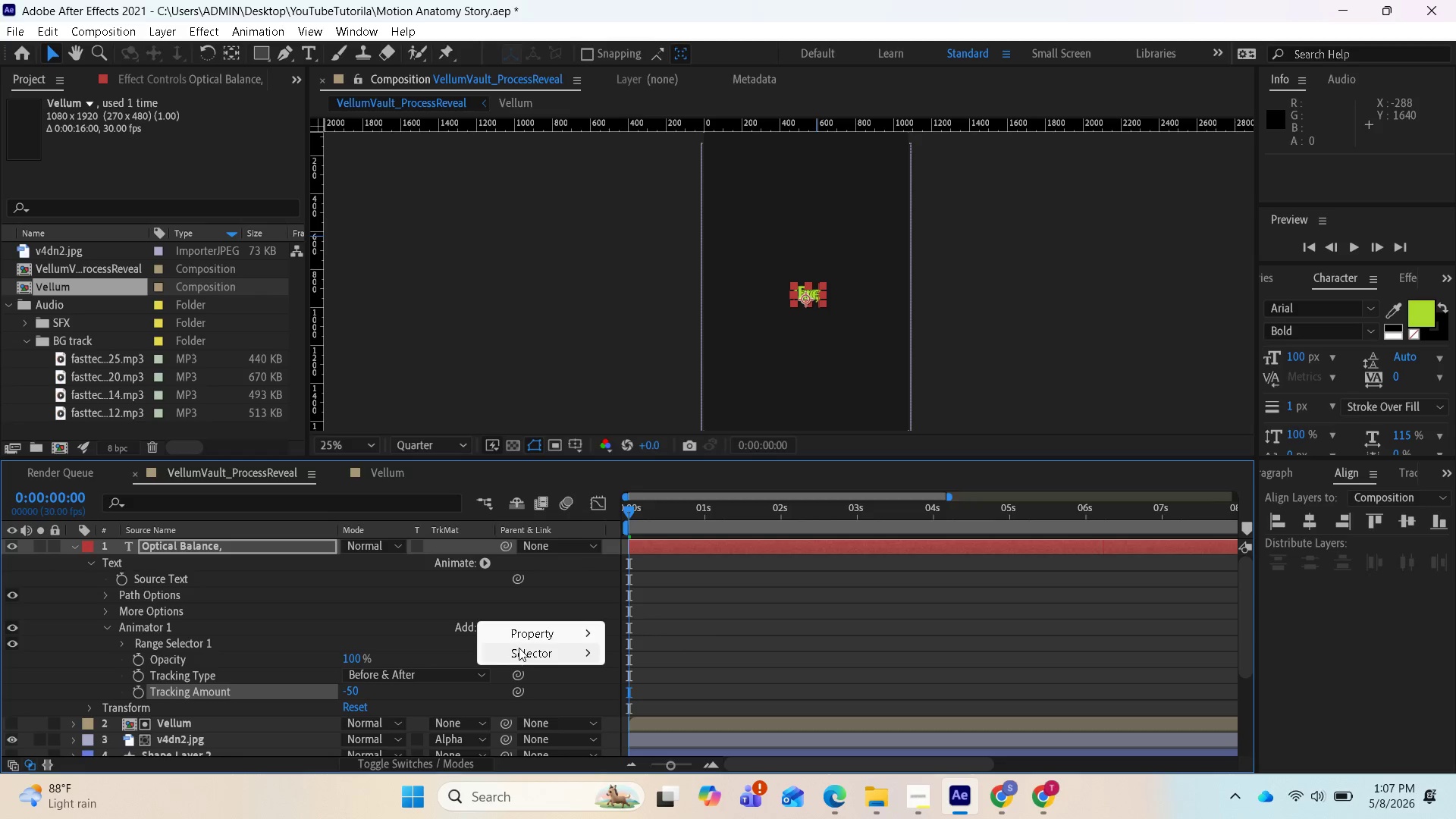 
mouse_move([545, 630])
 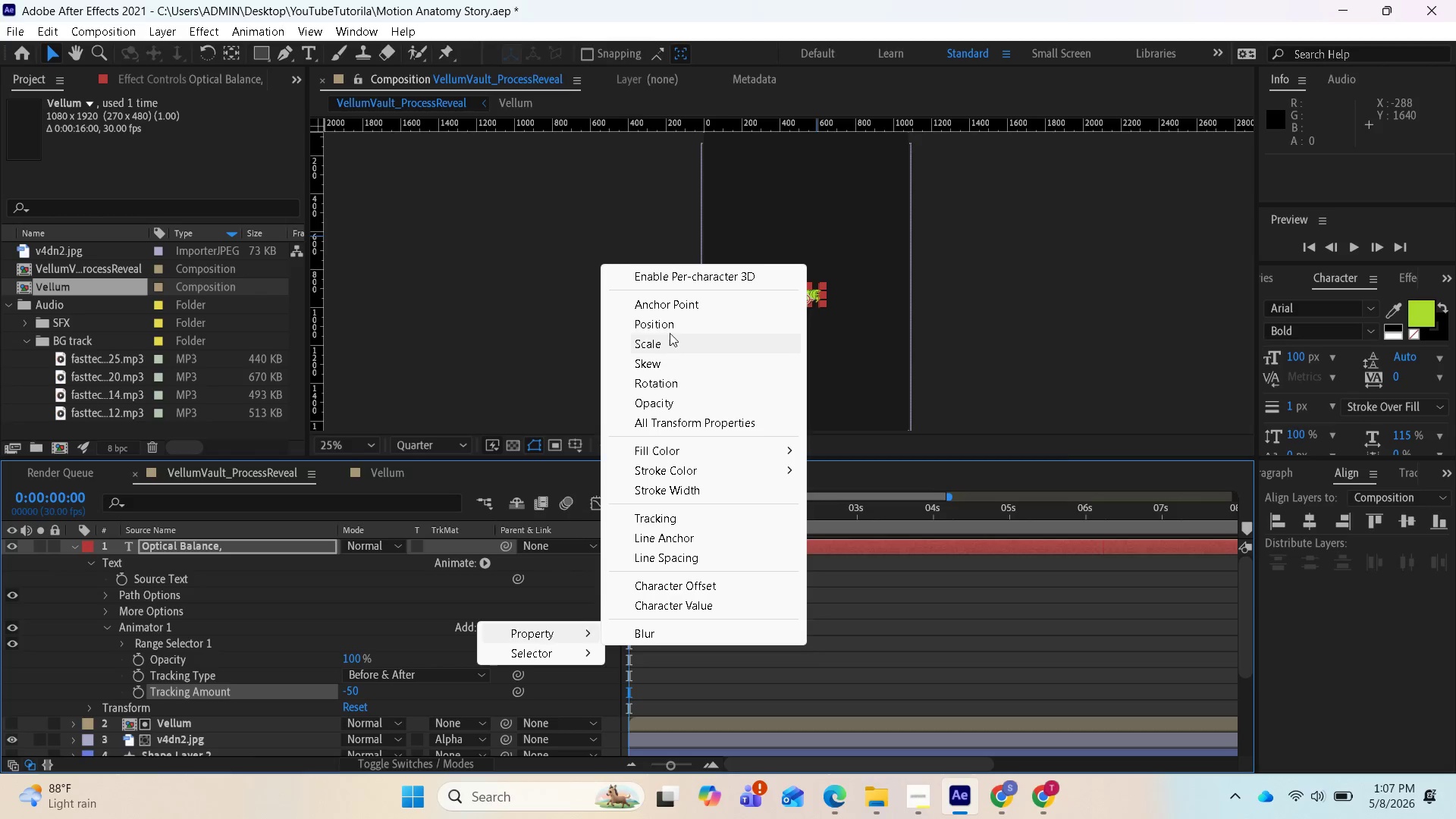 
left_click([670, 329])
 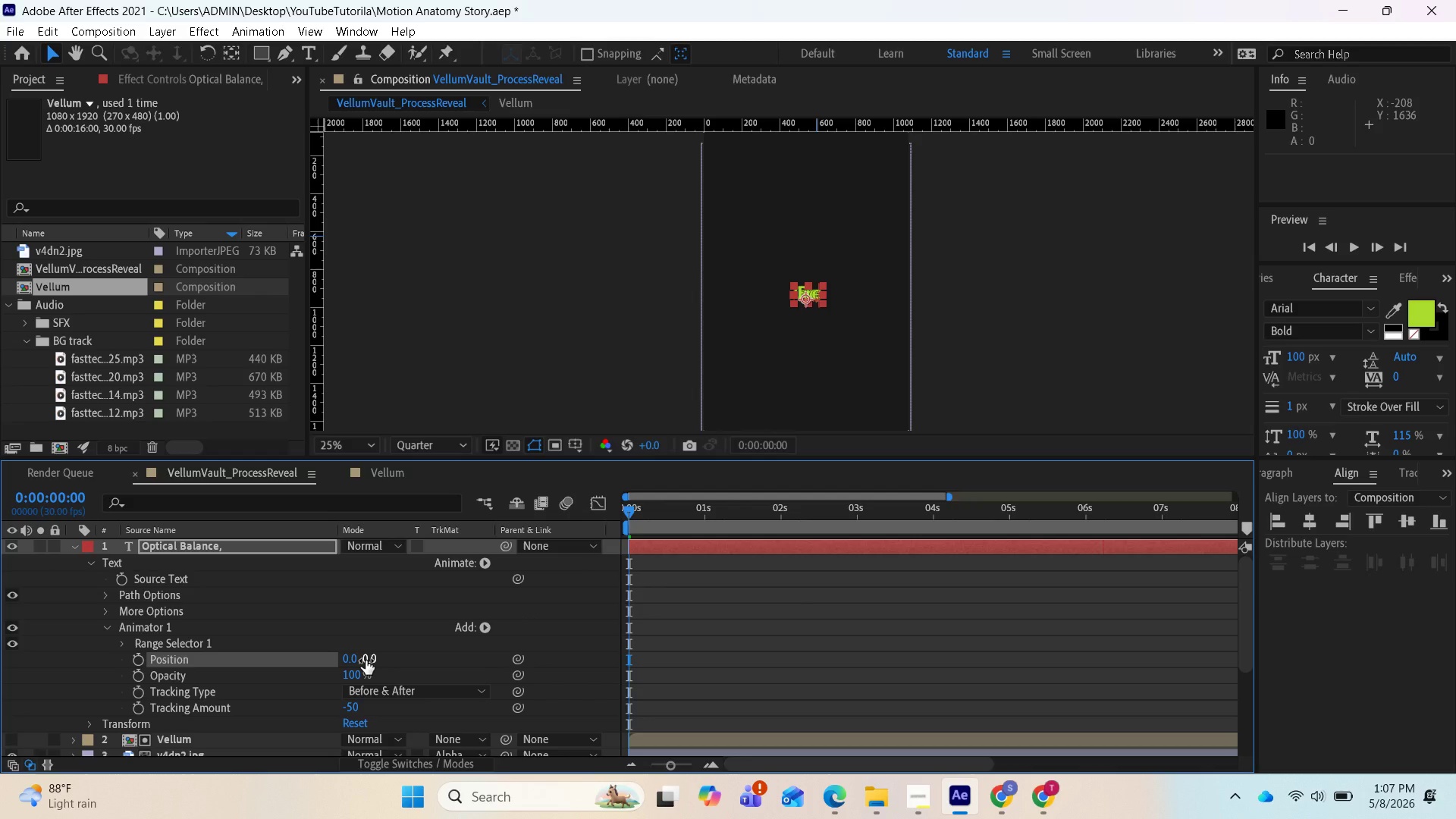 
wait(6.42)
 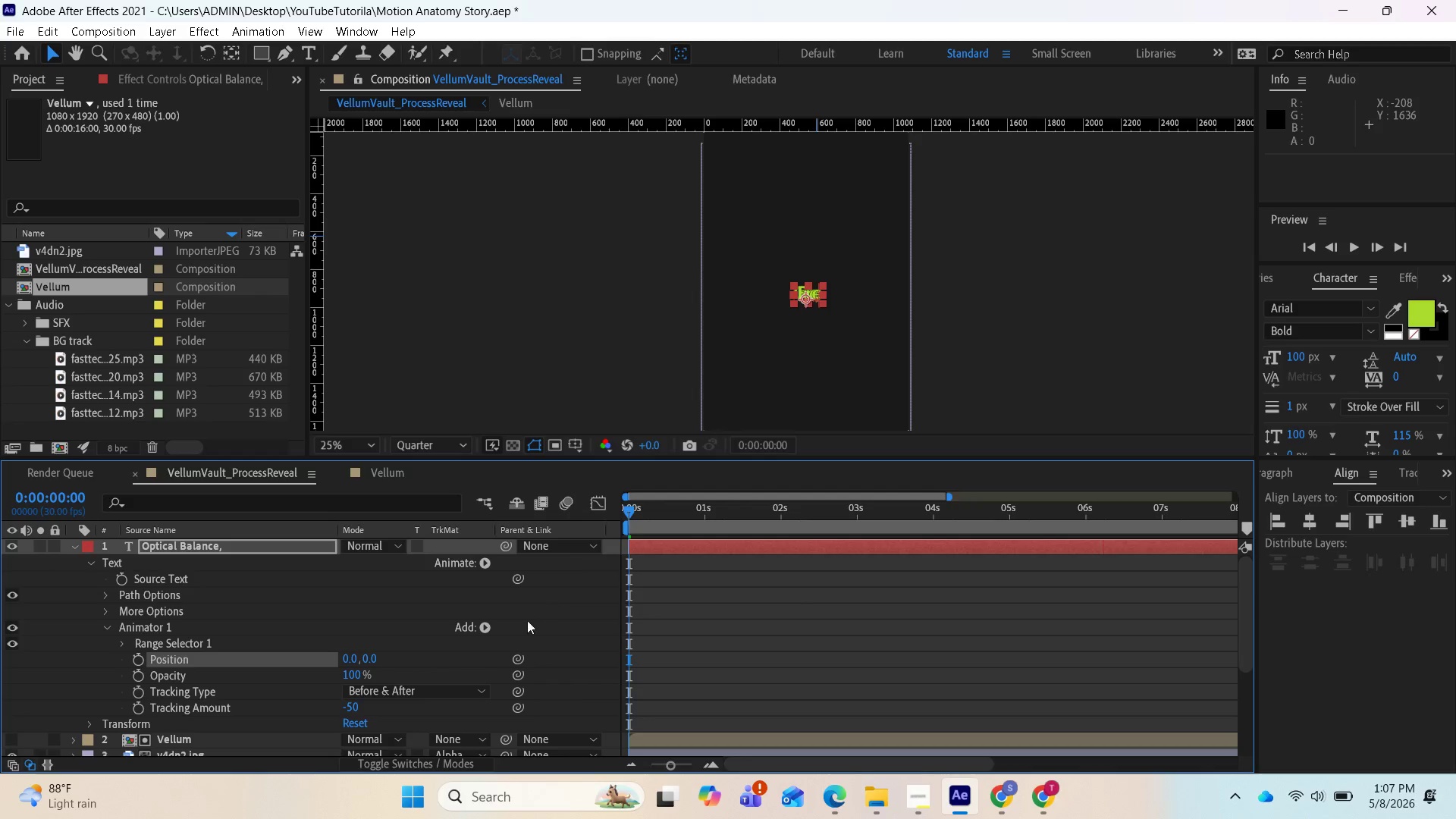 
left_click_drag(start_coordinate=[369, 658], to_coordinate=[681, 639])
 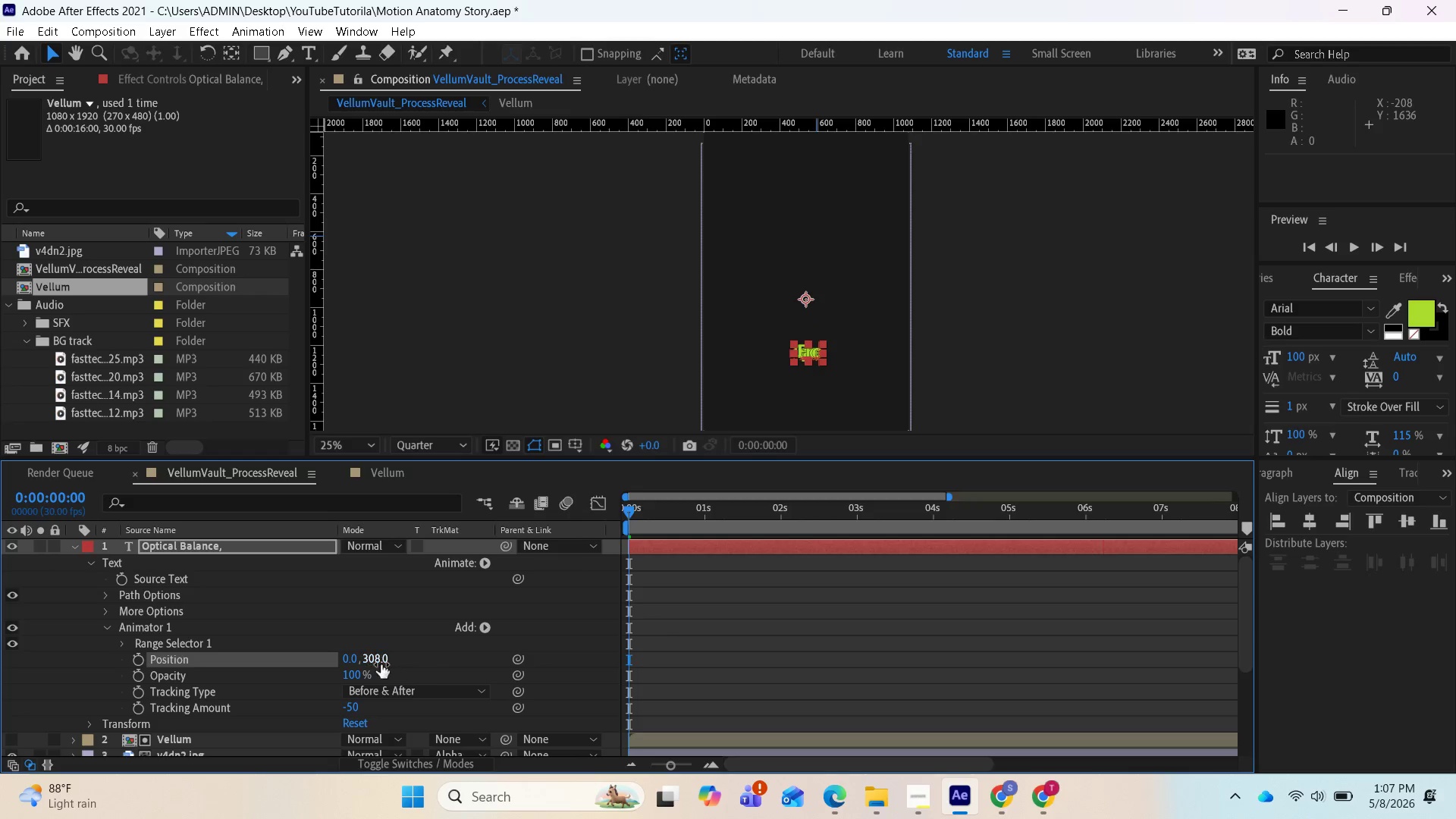 
left_click([375, 658])
 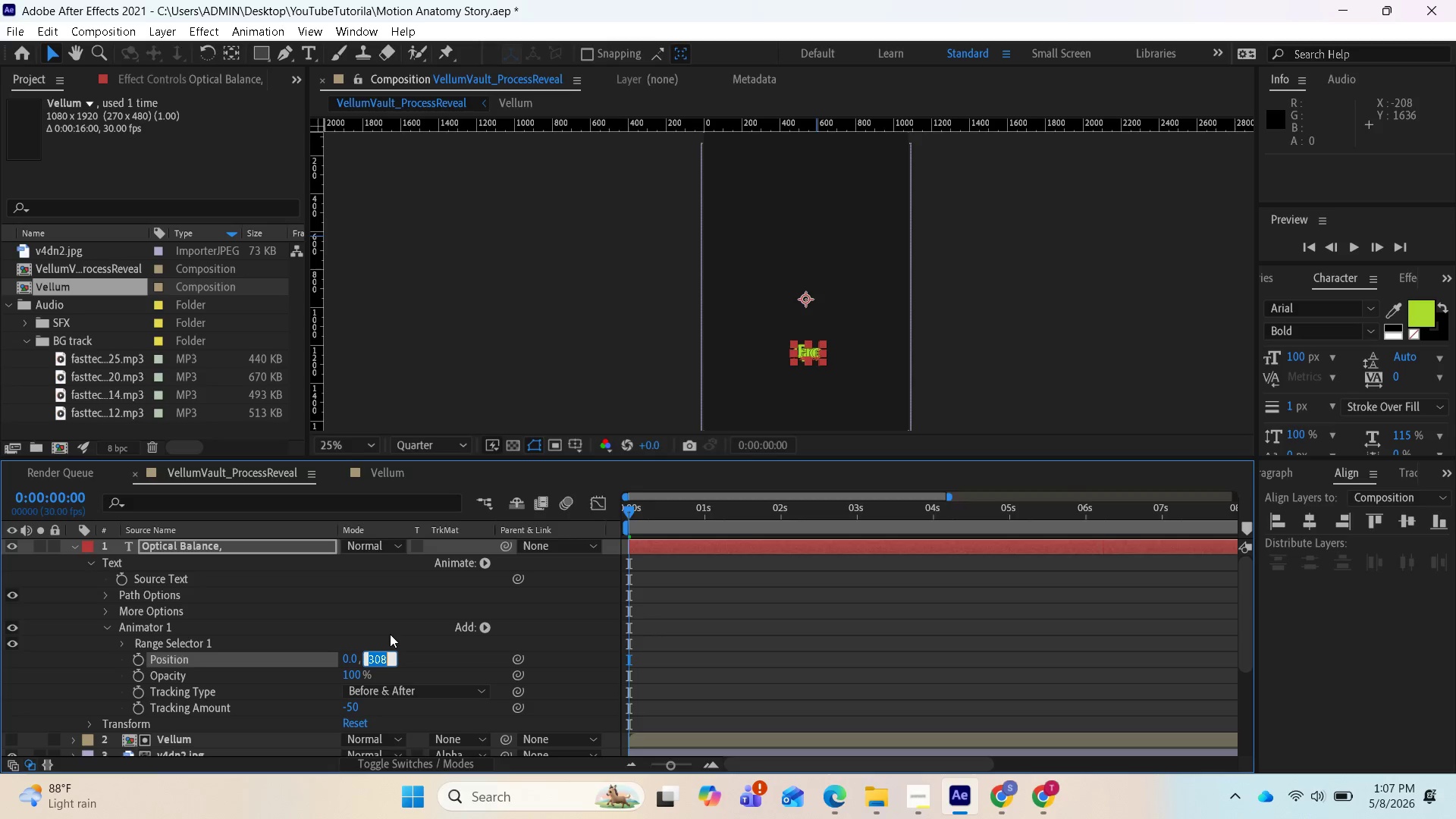 
type(30)
 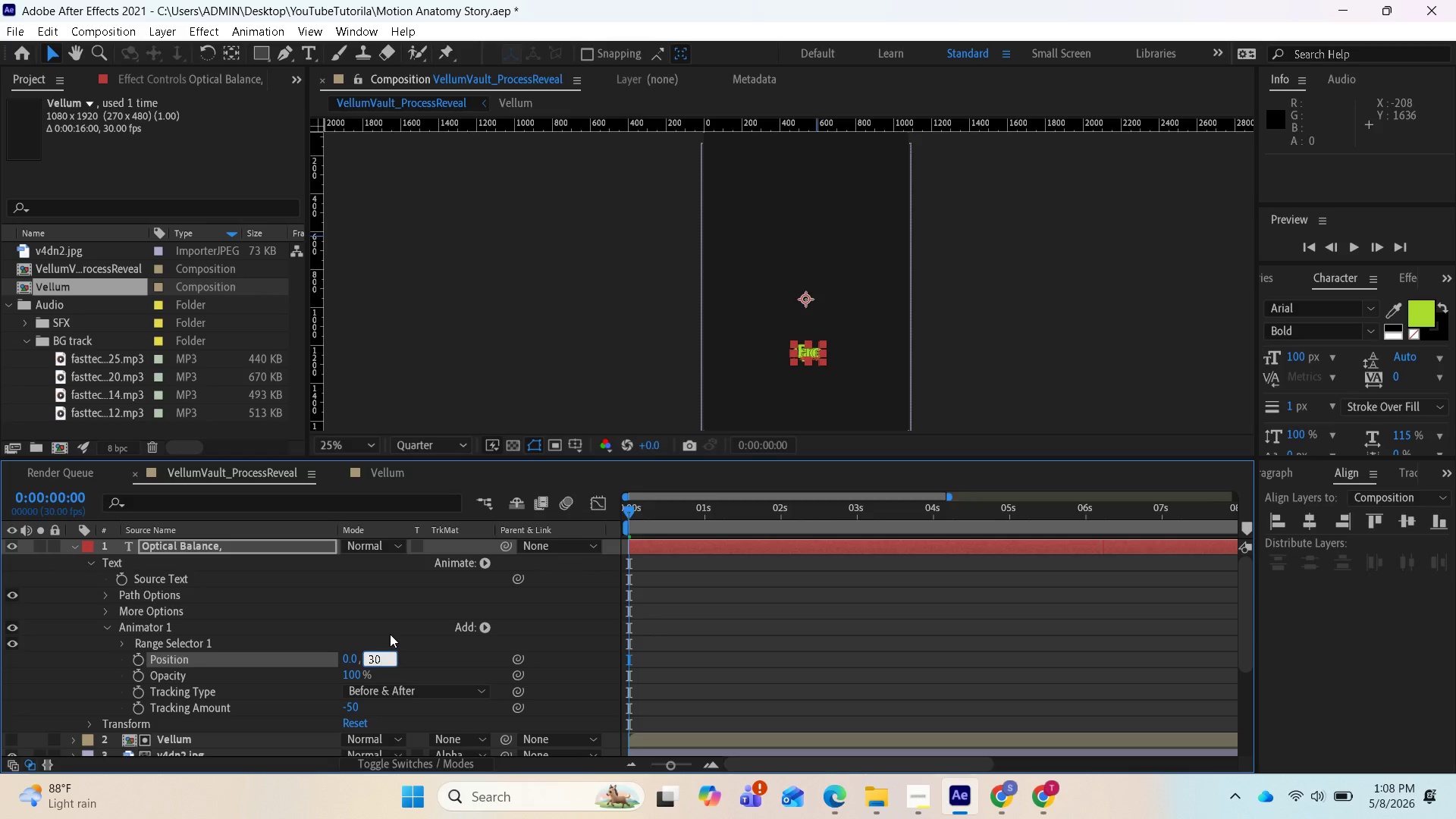 
key(Enter)
 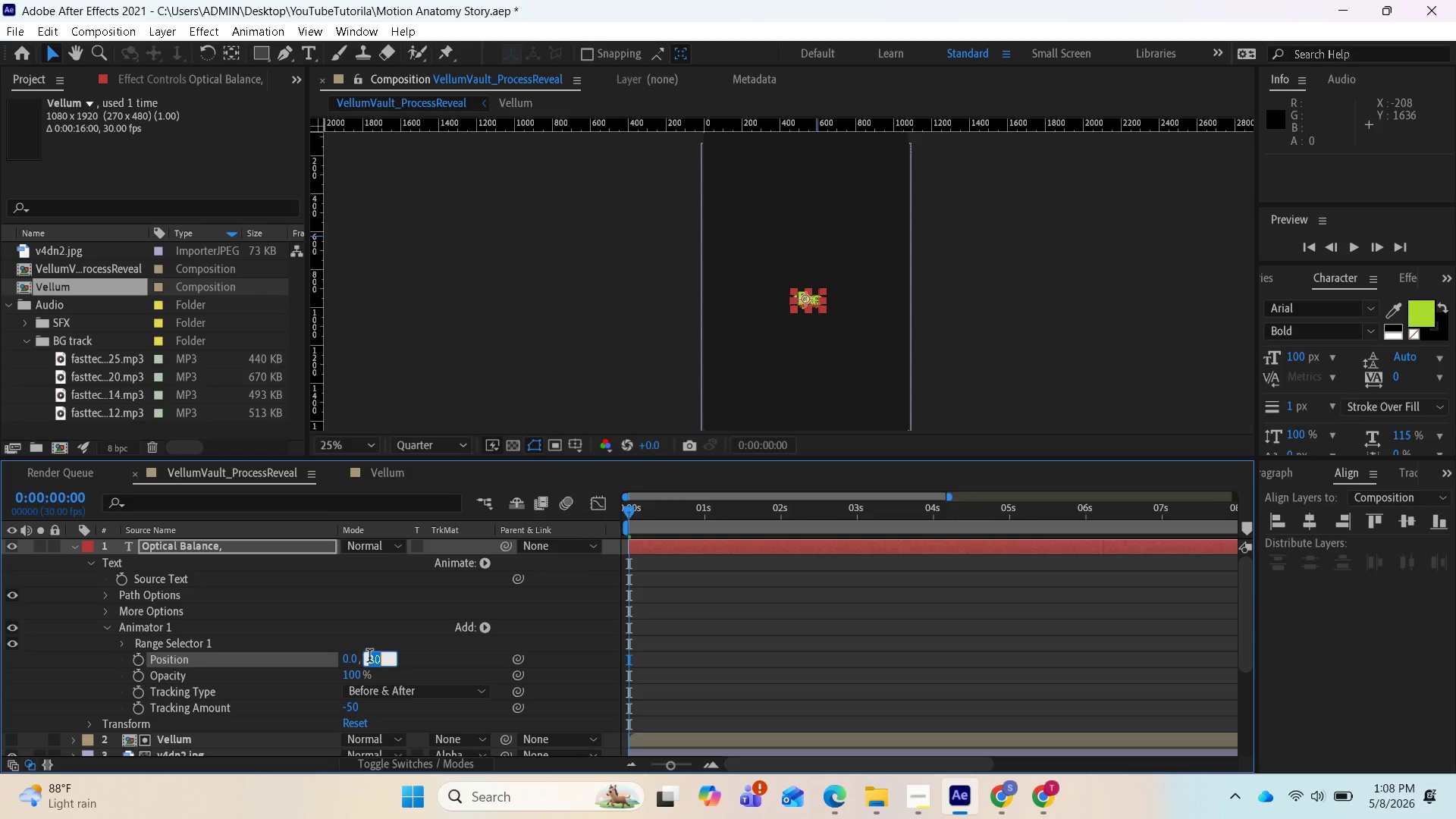 
type(300)
 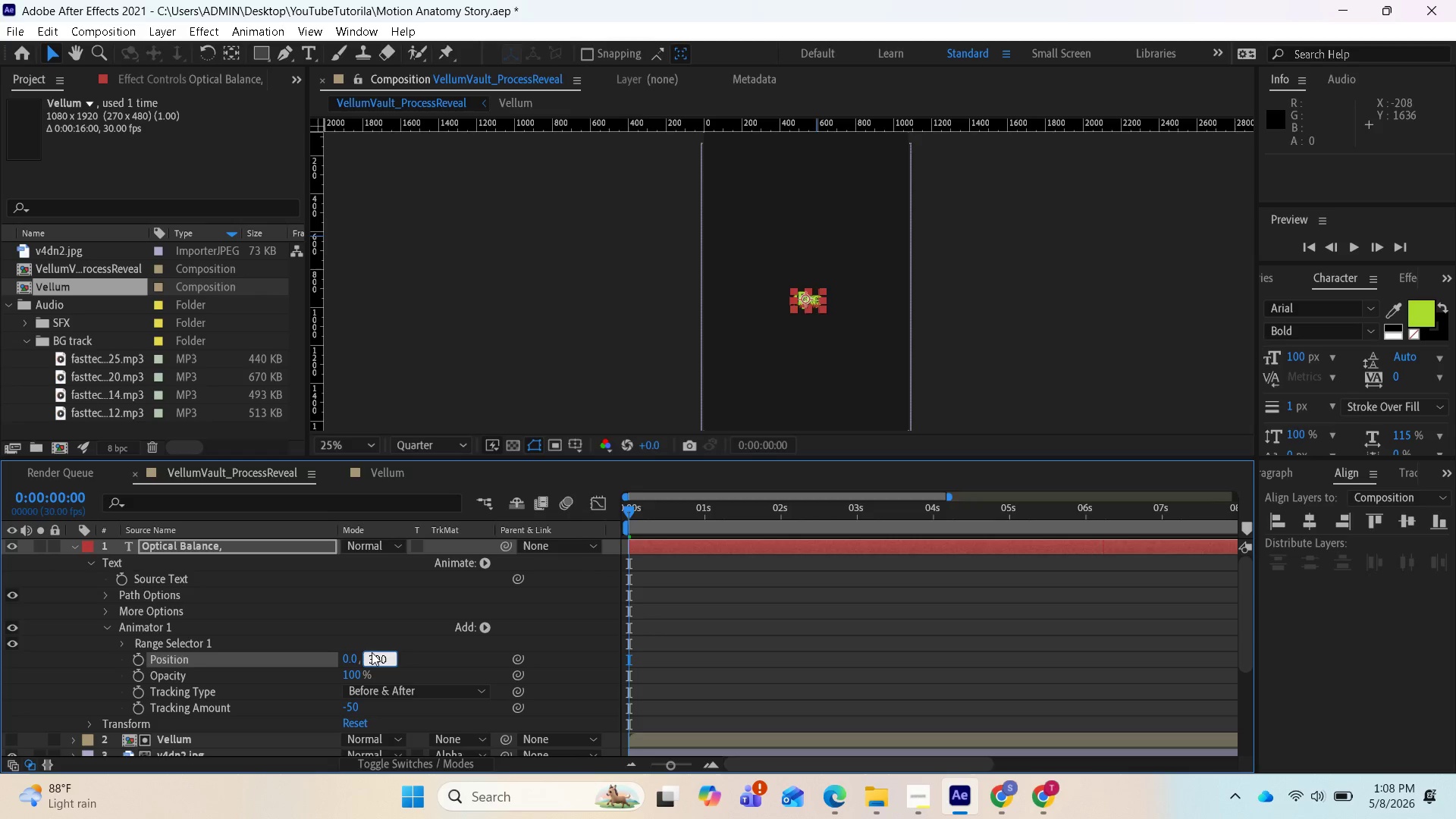 
key(Enter)
 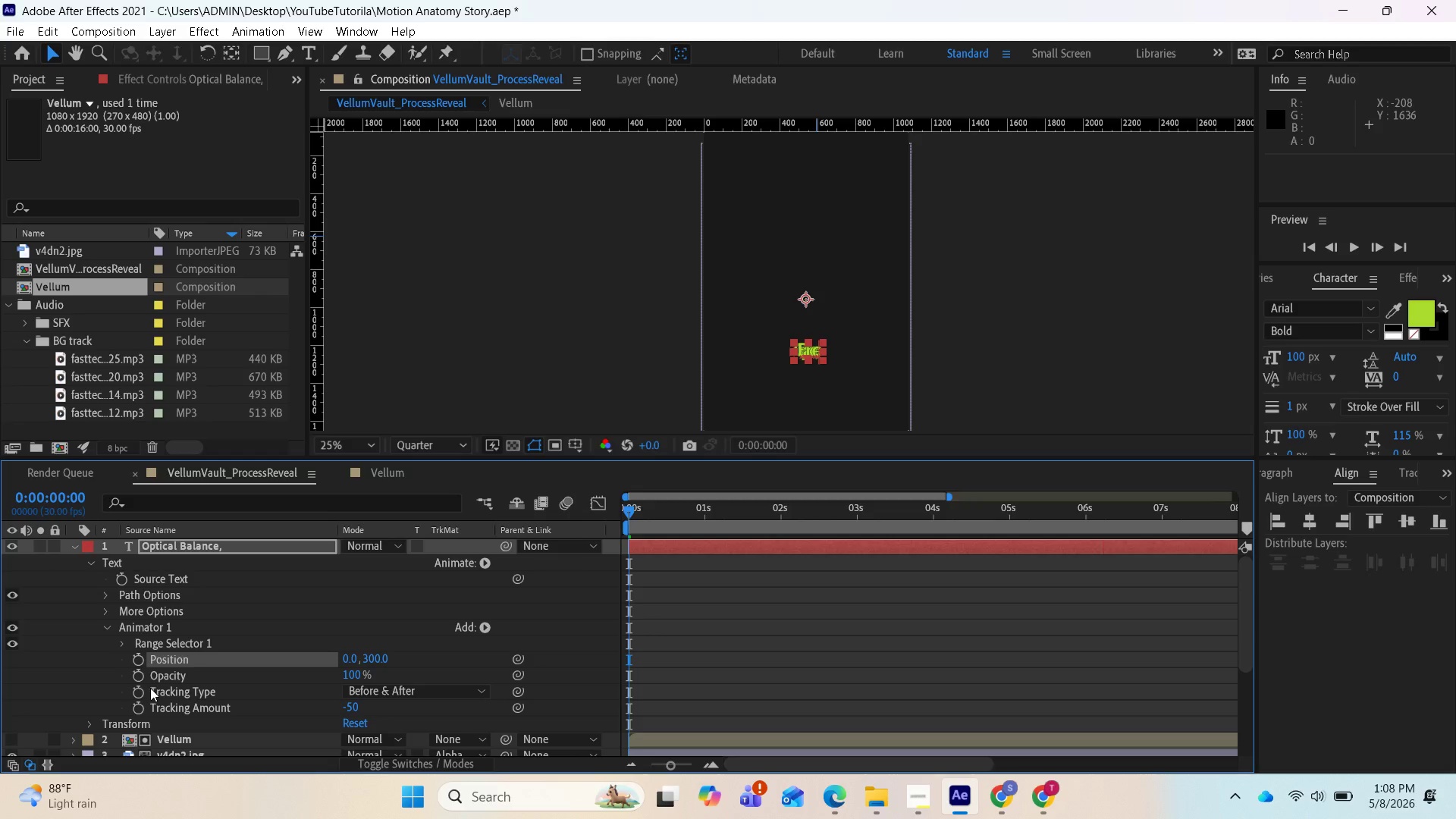 
wait(9.7)
 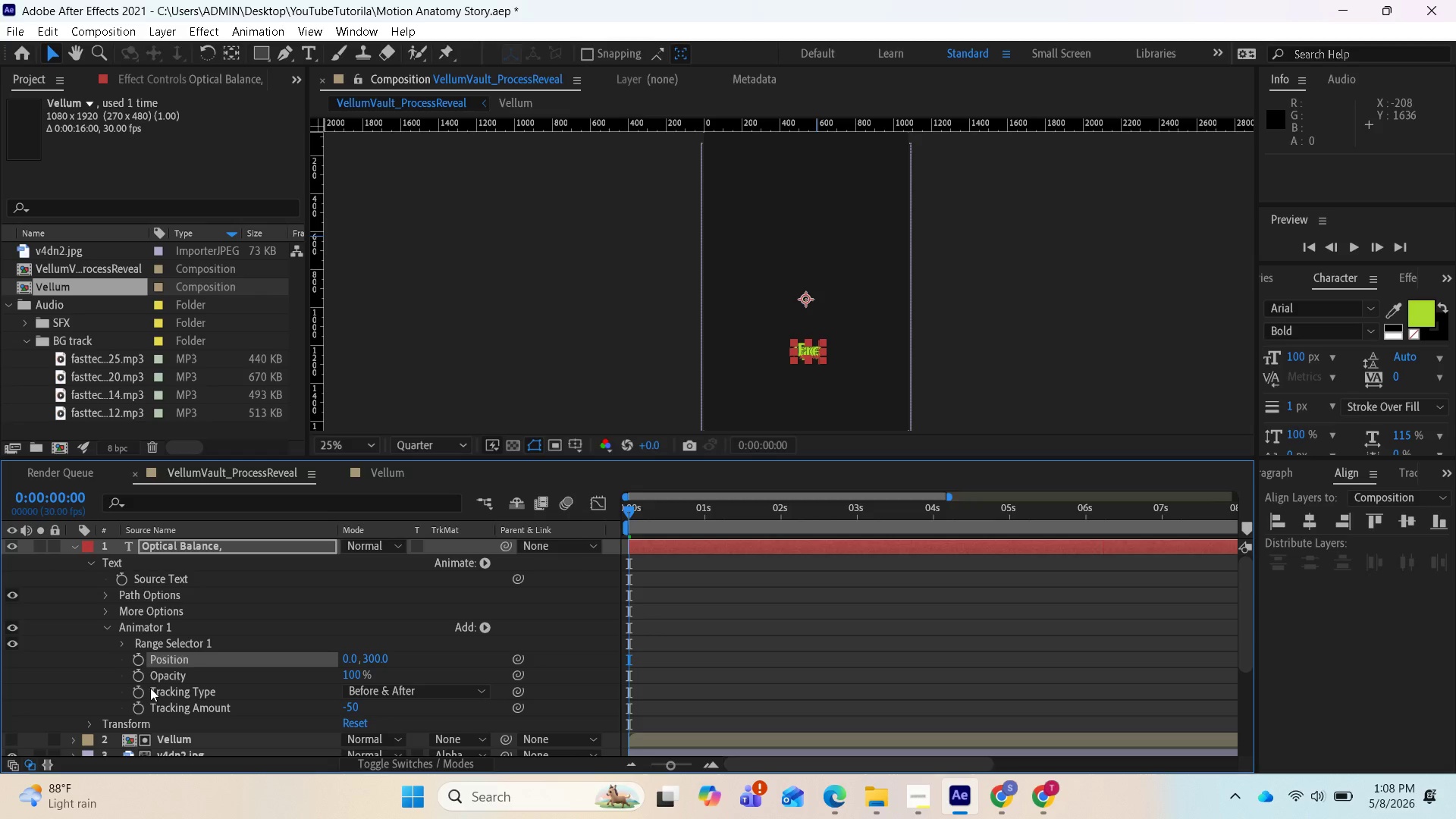 
left_click([139, 706])
 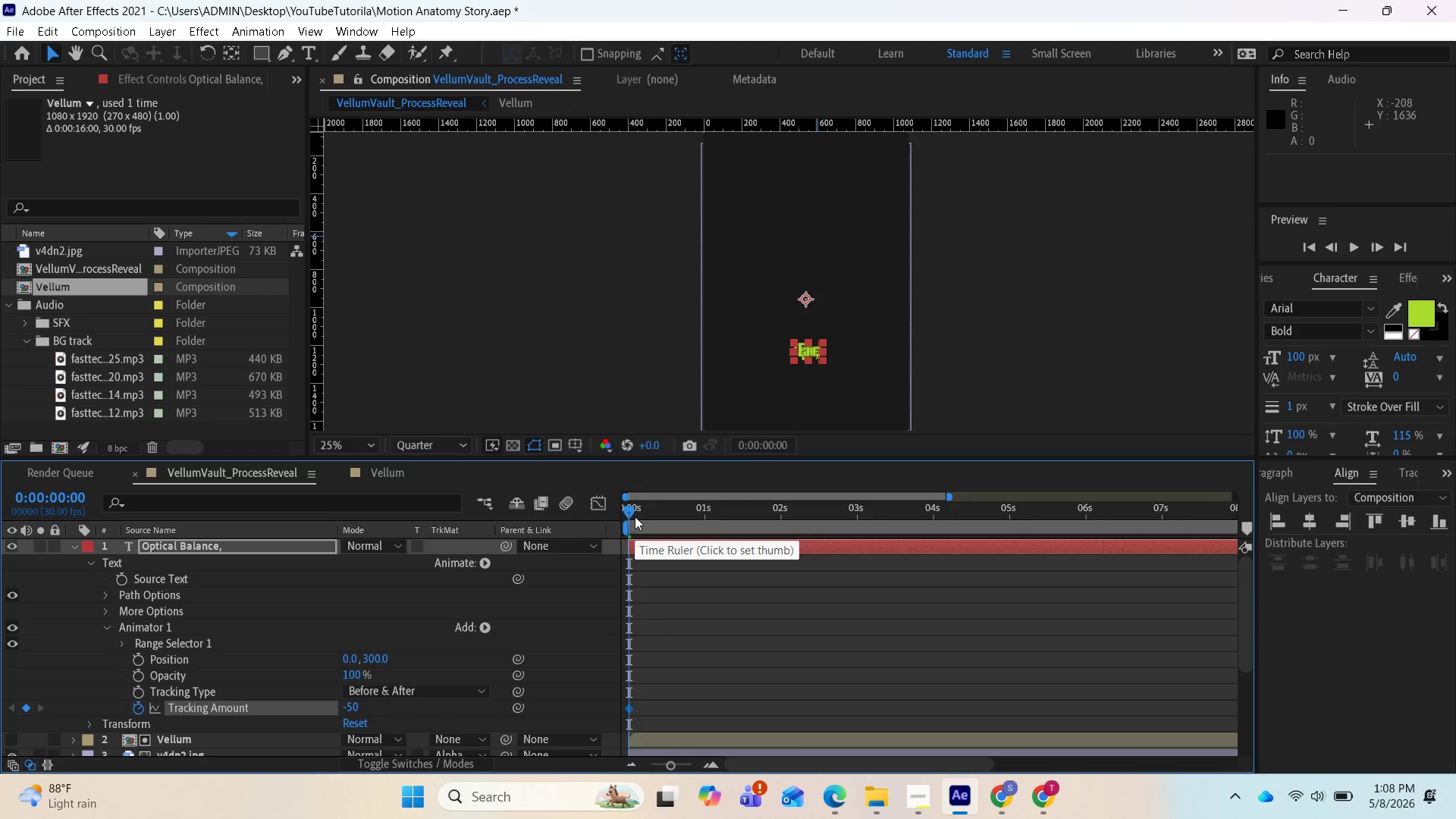 
left_click_drag(start_coordinate=[635, 516], to_coordinate=[770, 526])
 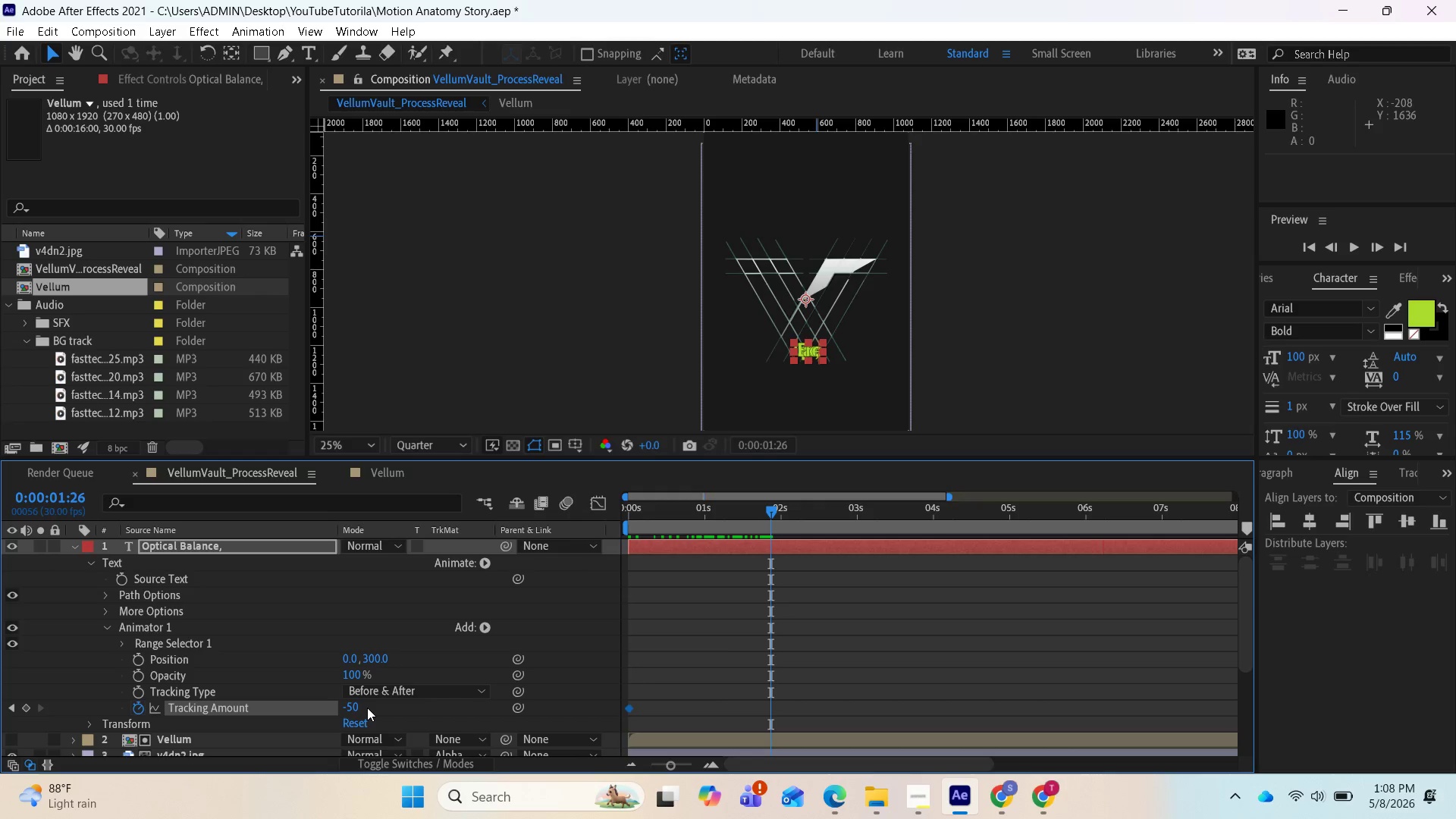 
wait(6.33)
 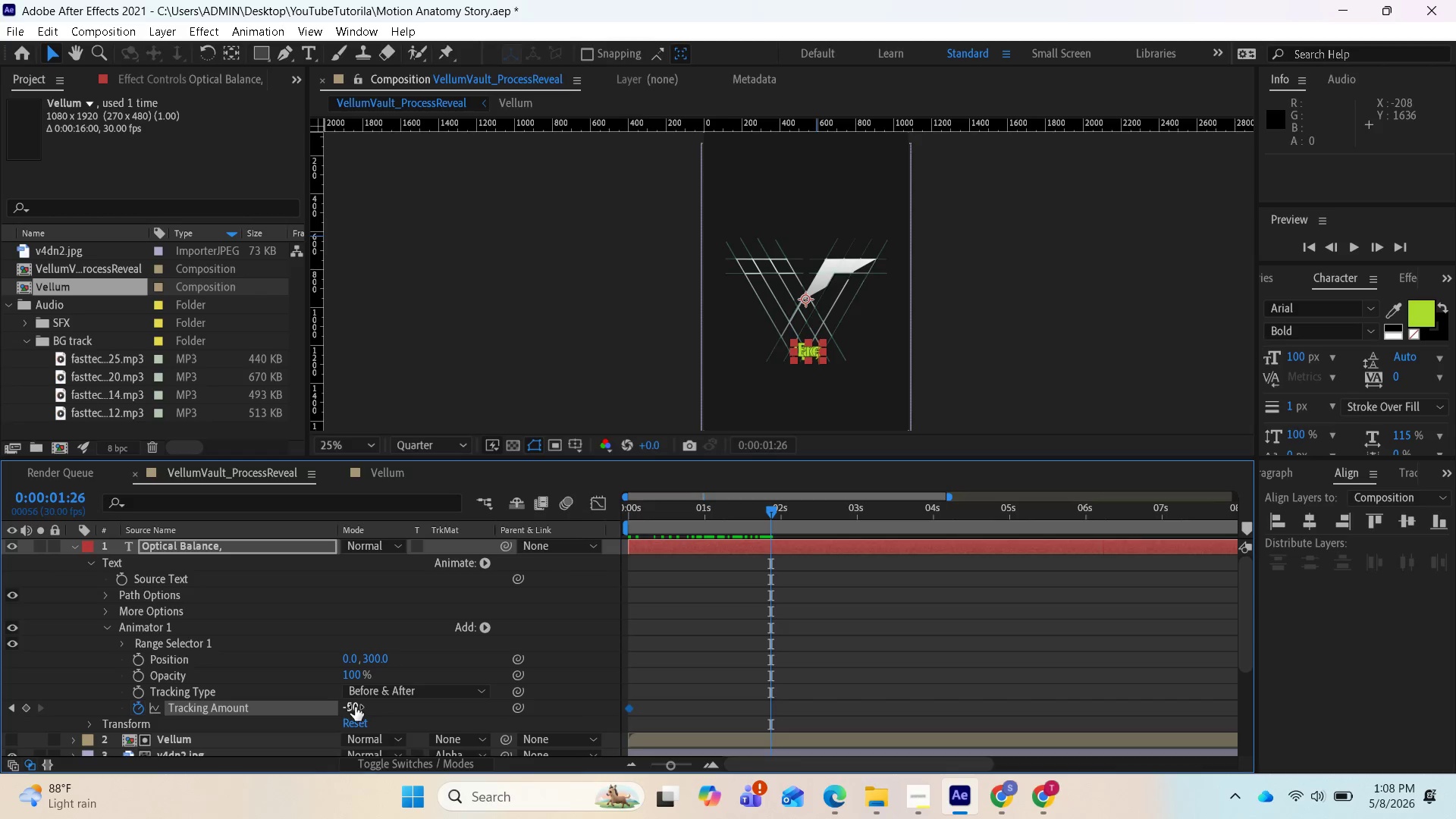 
left_click_drag(start_coordinate=[767, 508], to_coordinate=[729, 505])
 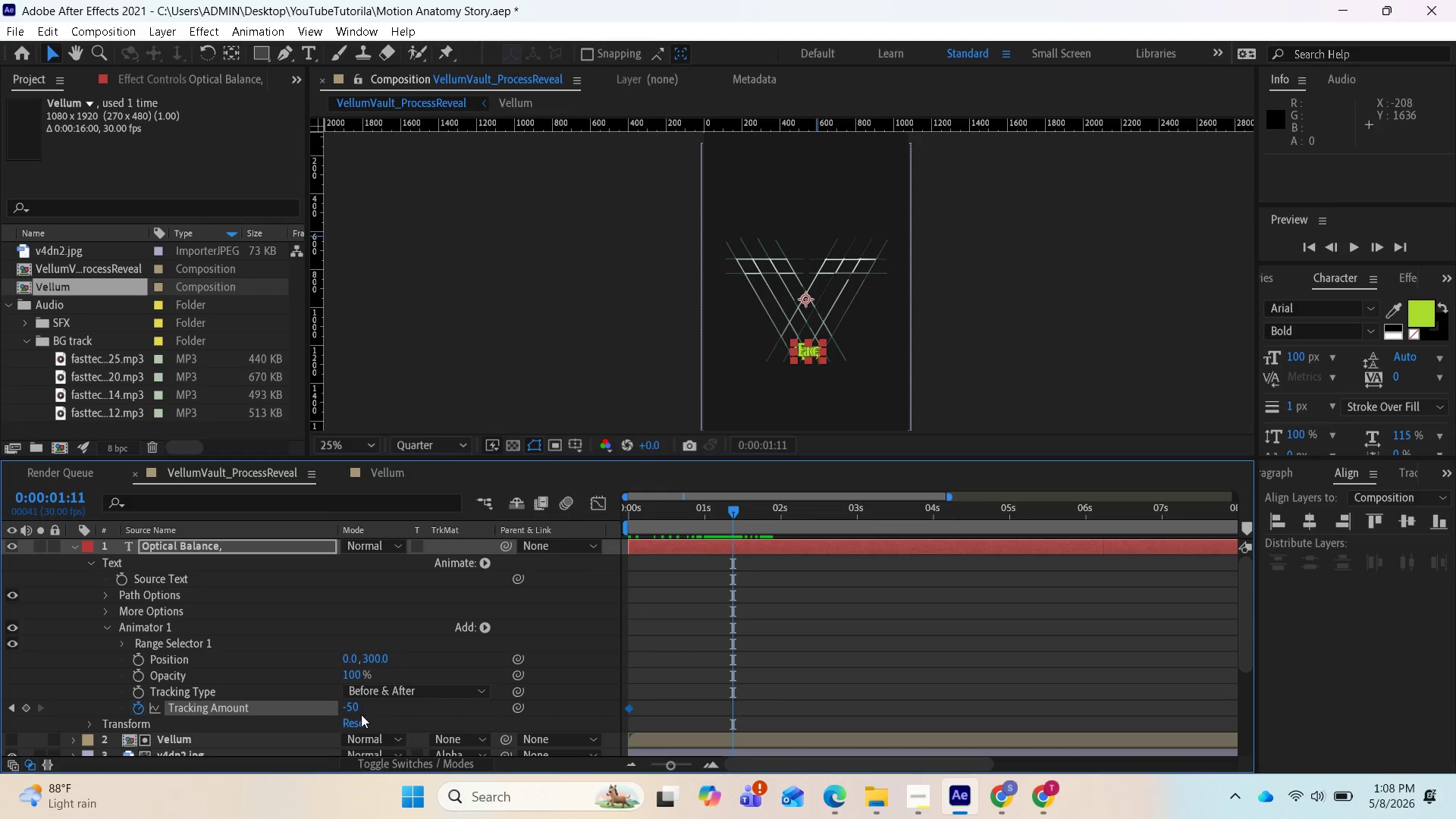 
left_click([350, 706])
 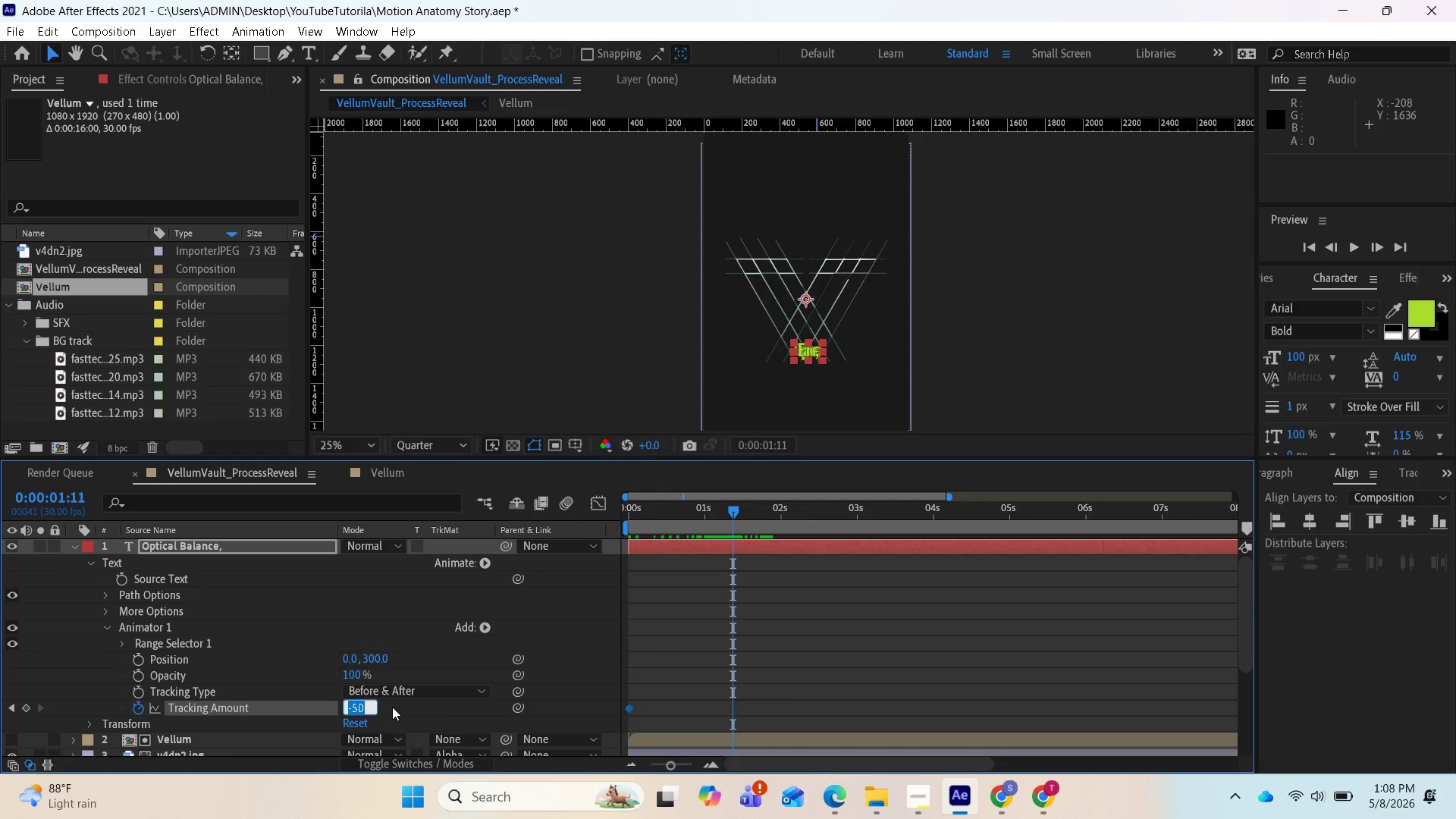 
key(0)
 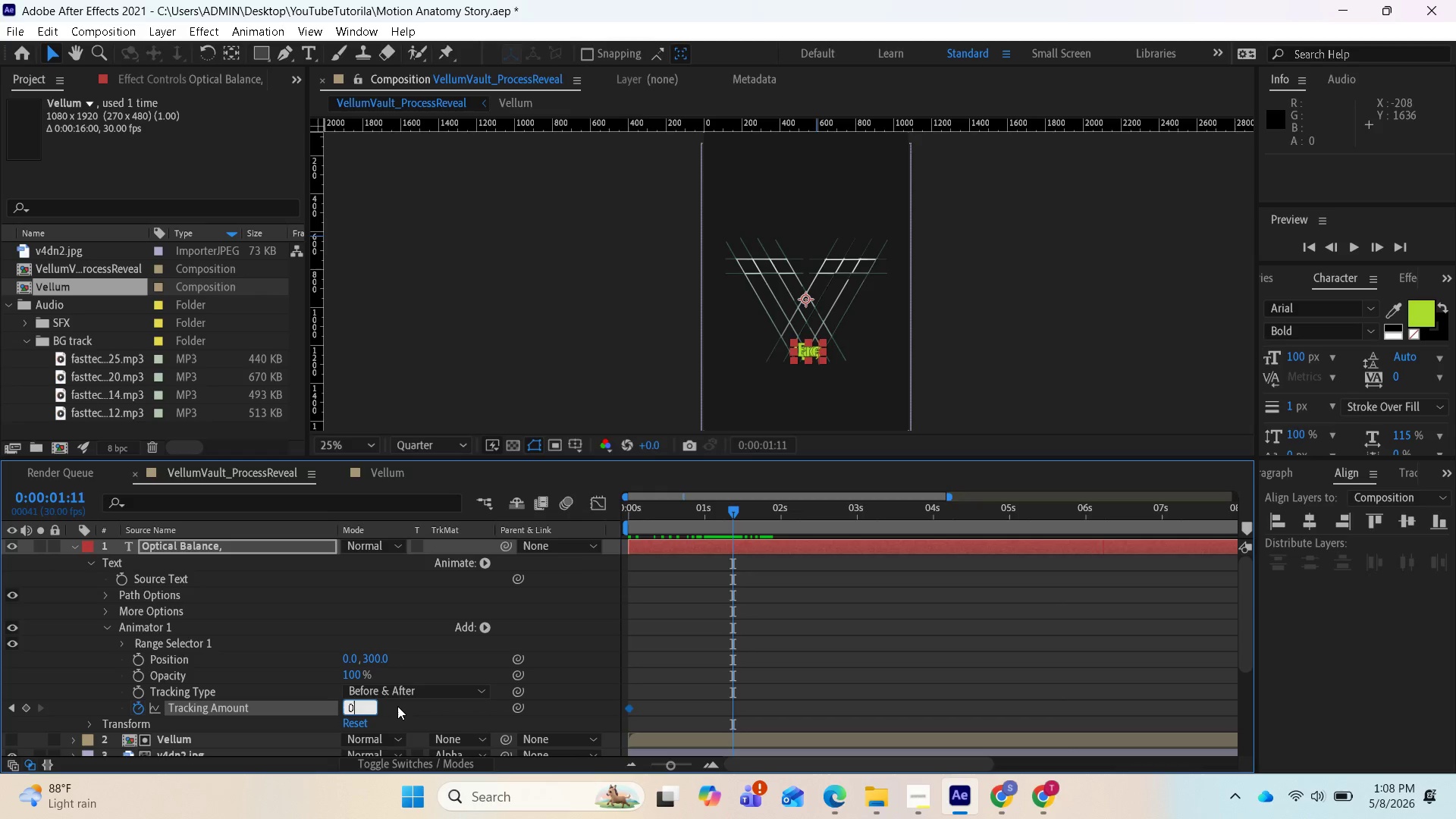 
key(Enter)
 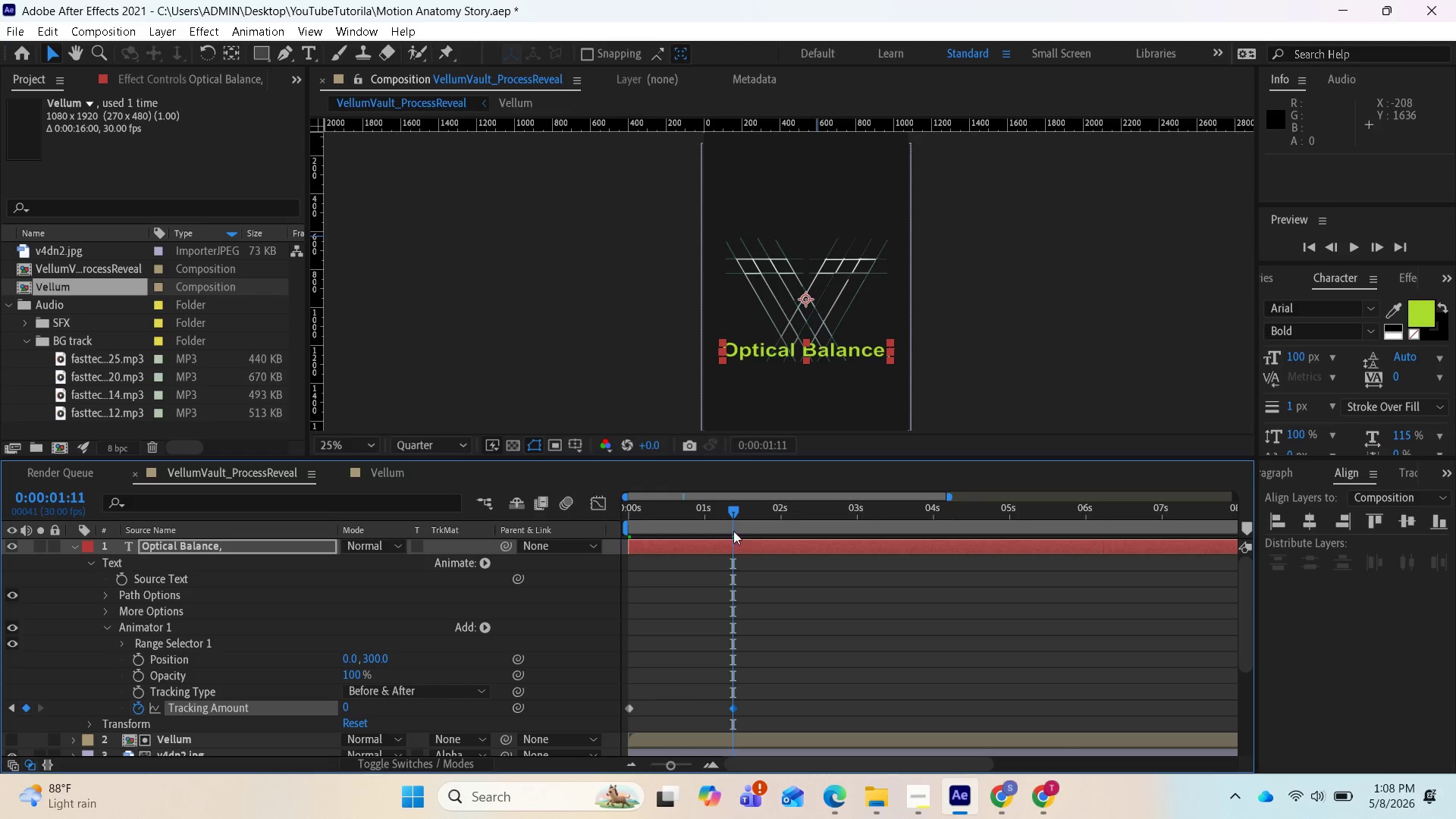 
left_click_drag(start_coordinate=[728, 511], to_coordinate=[730, 517])
 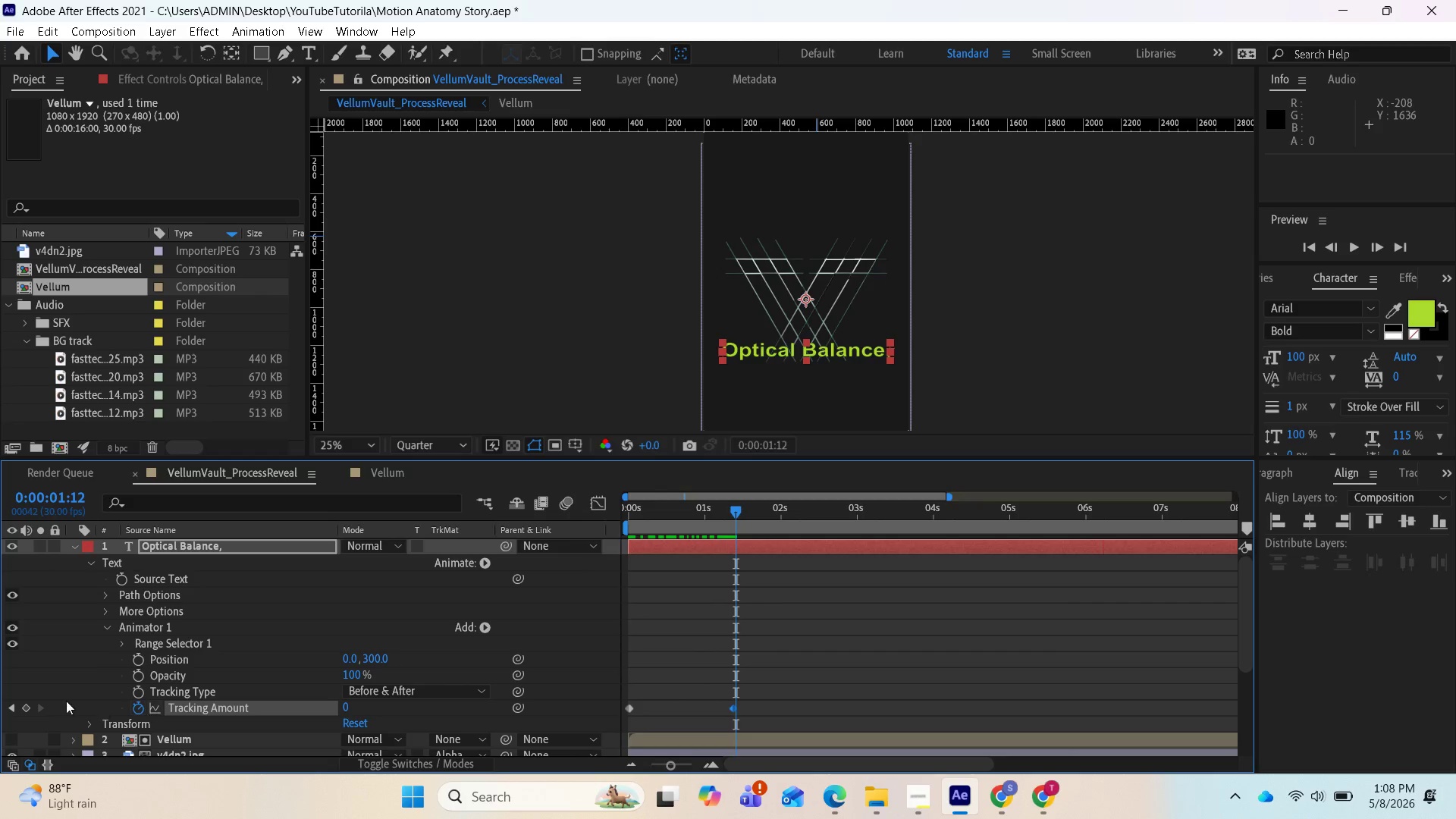 
left_click([13, 705])
 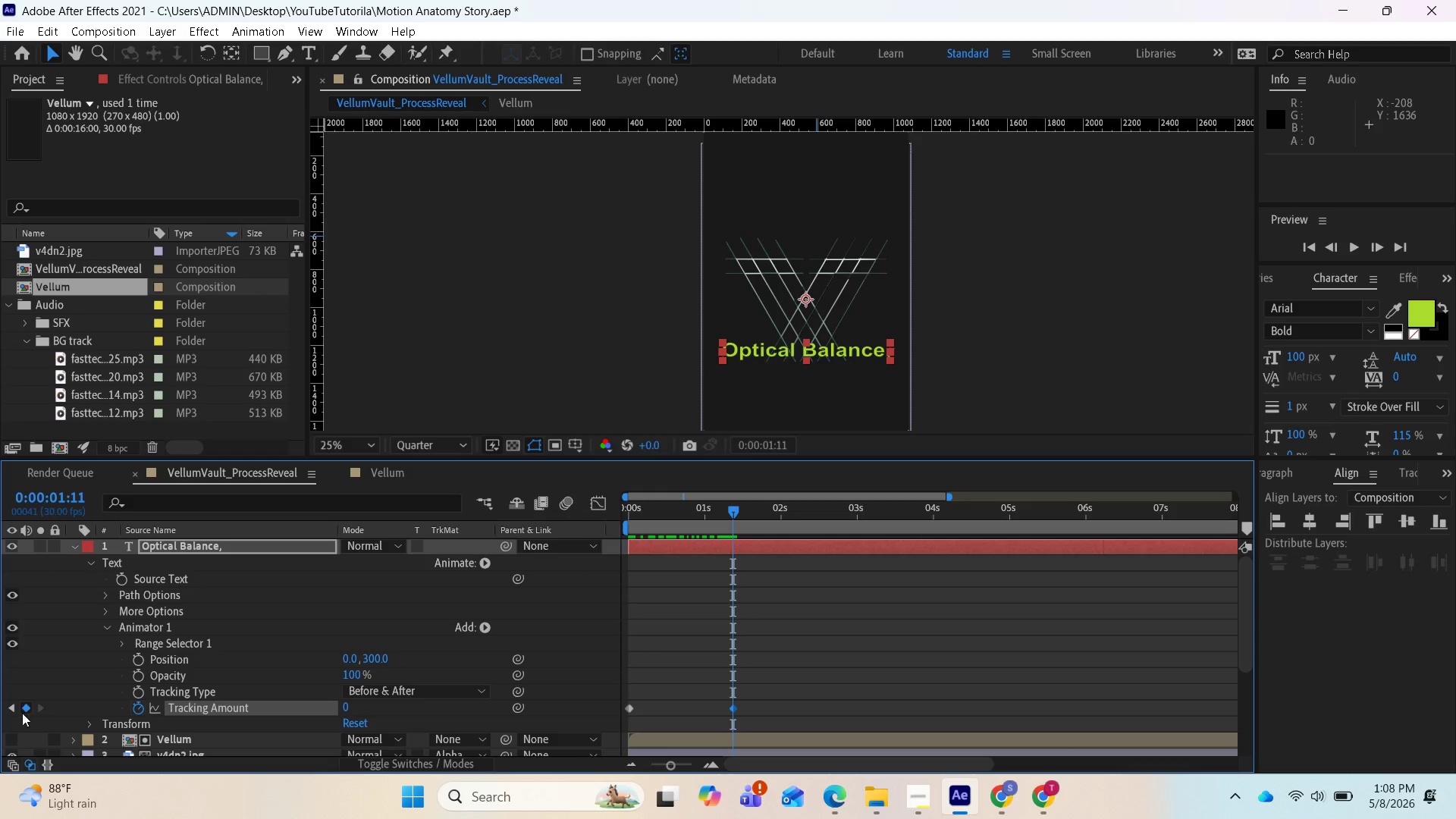 
left_click([8, 706])
 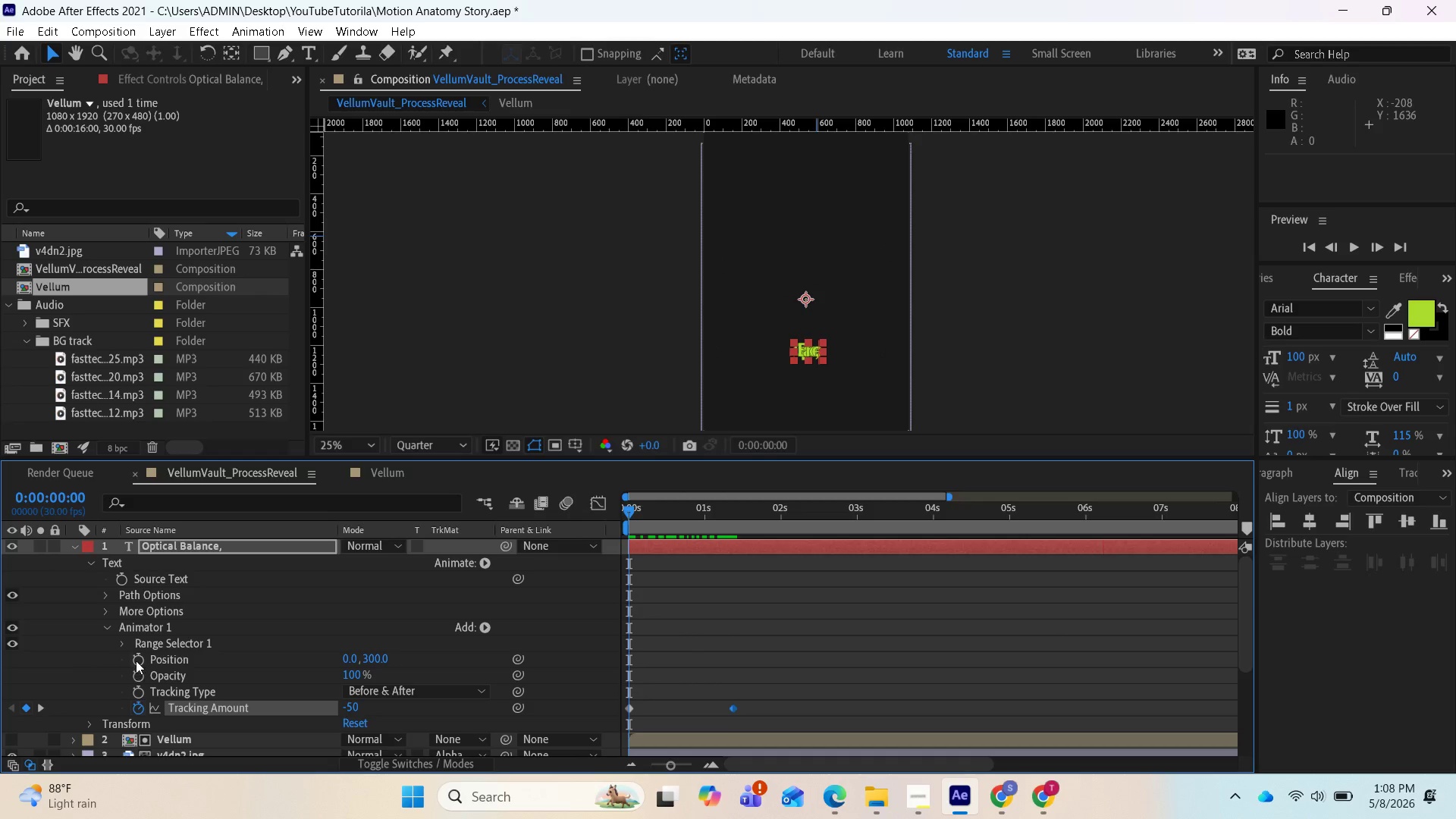 
left_click([136, 659])
 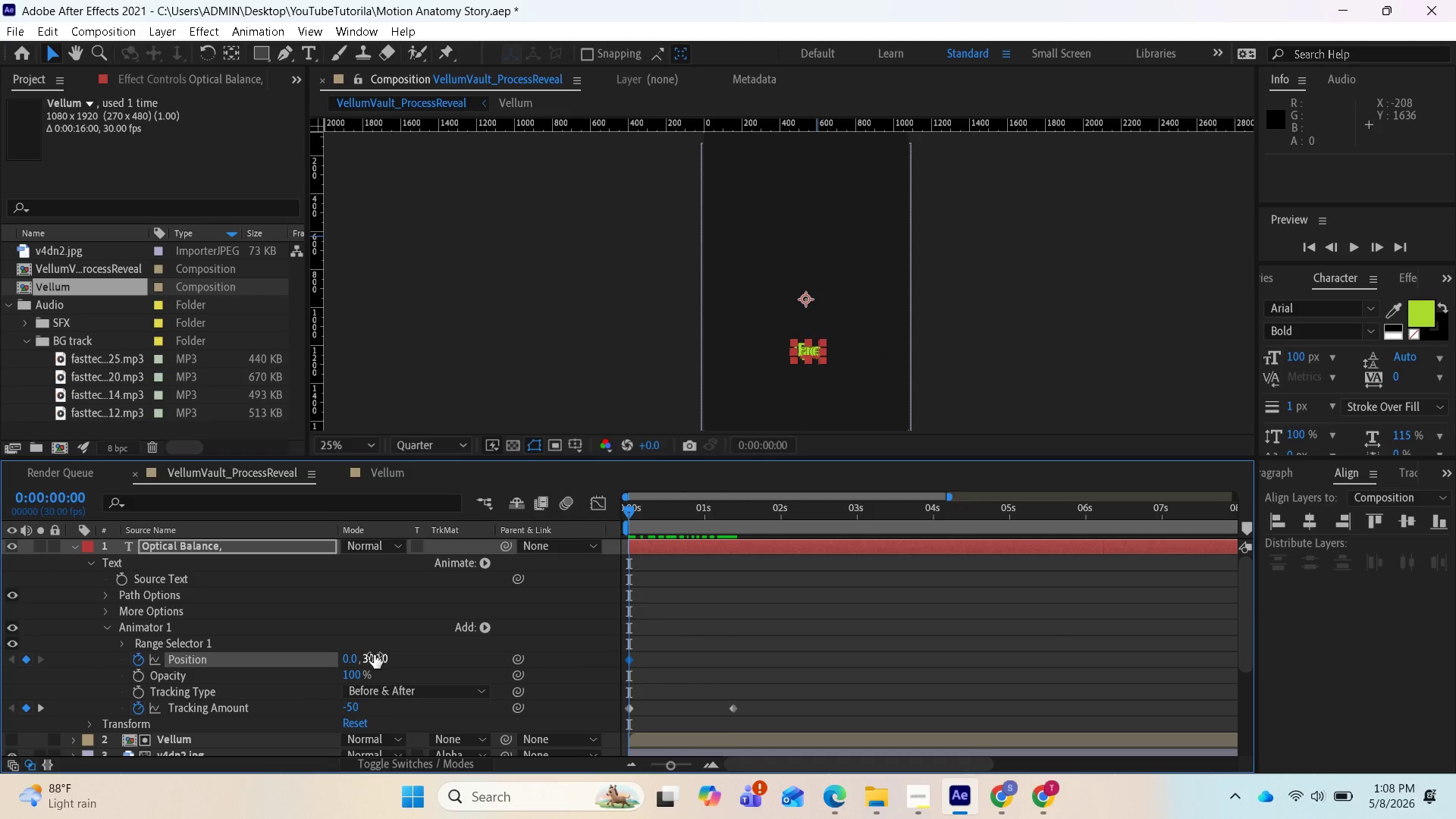 
left_click([370, 657])
 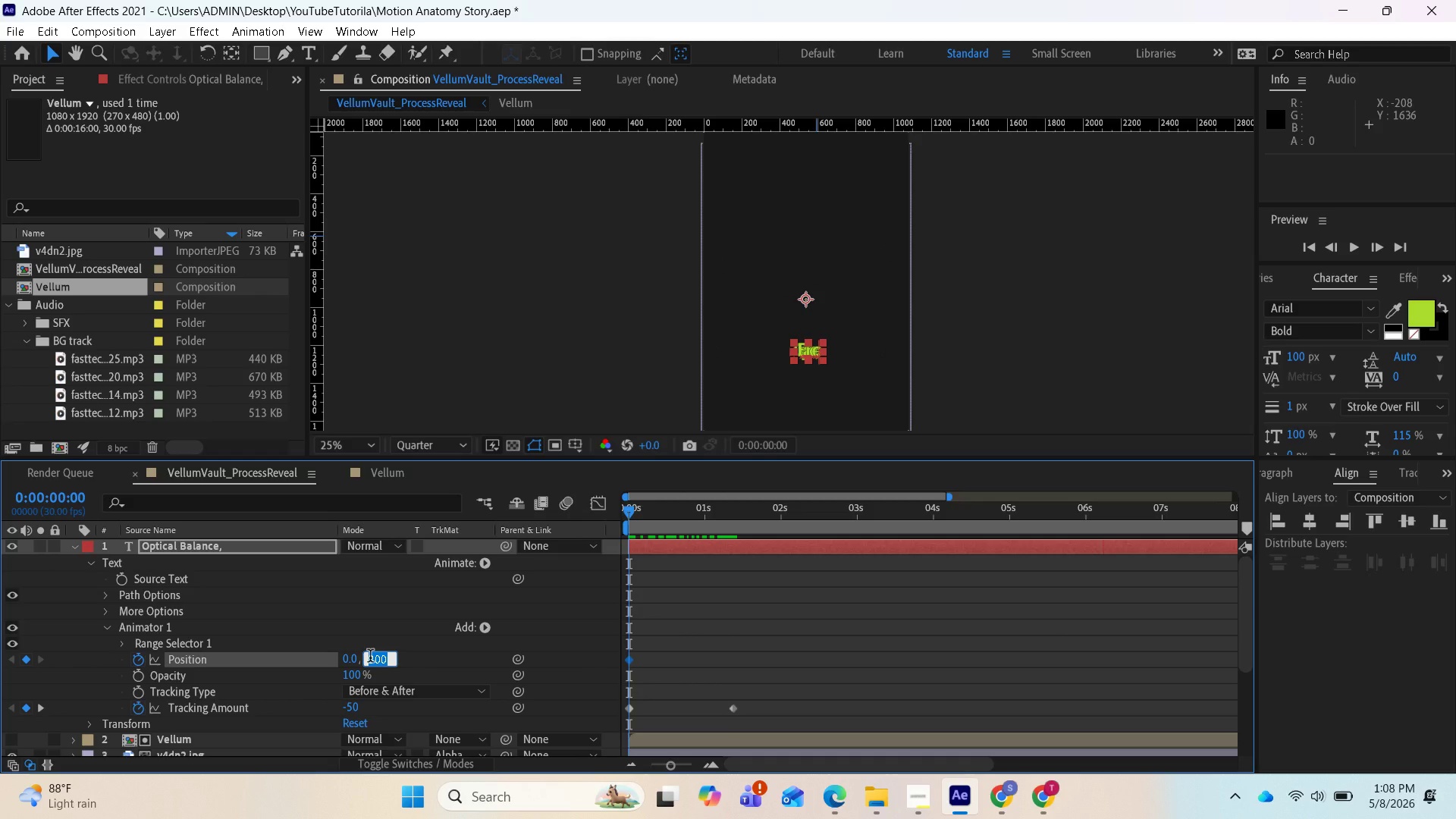 
key(0)
 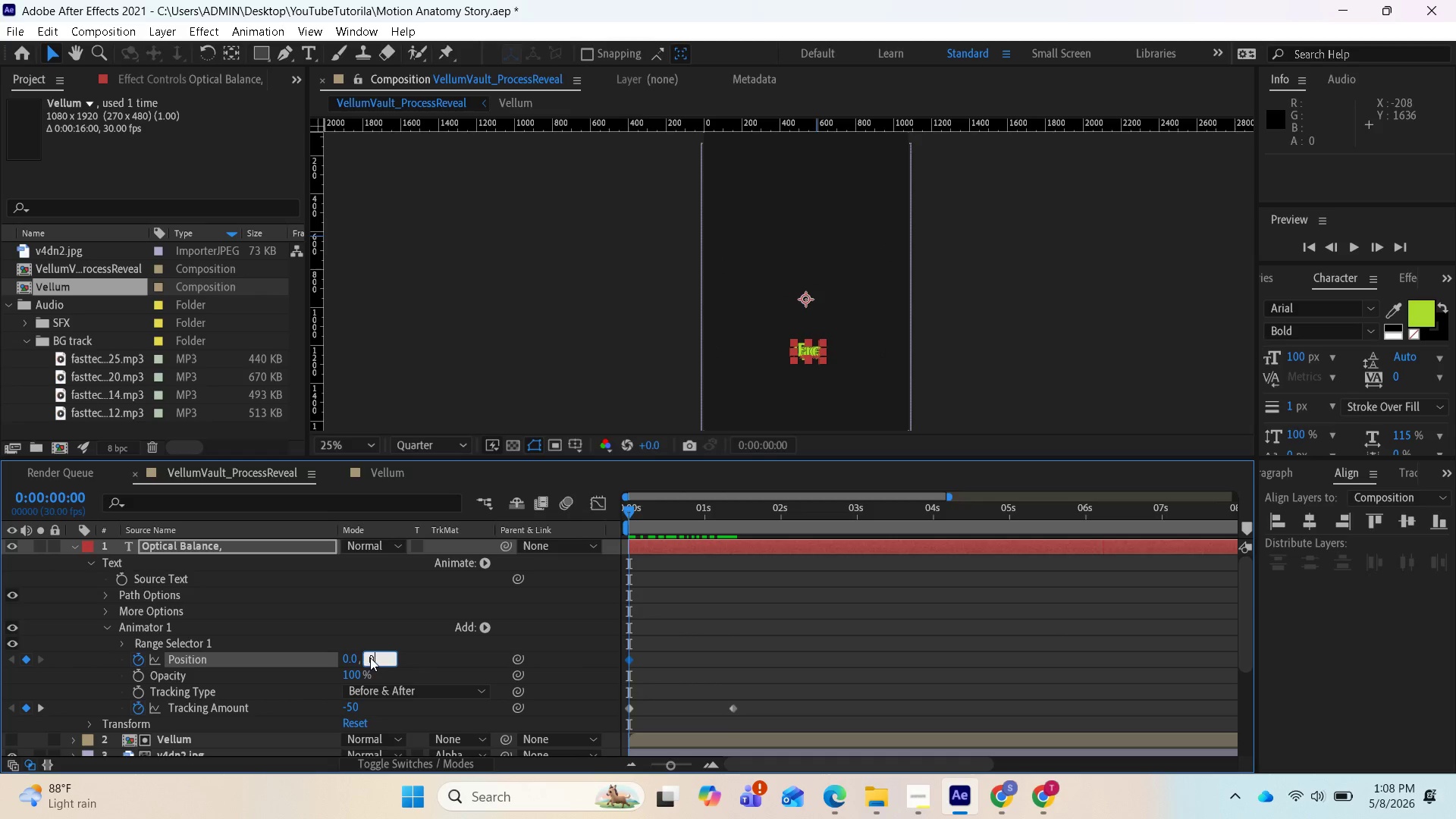 
key(Enter)
 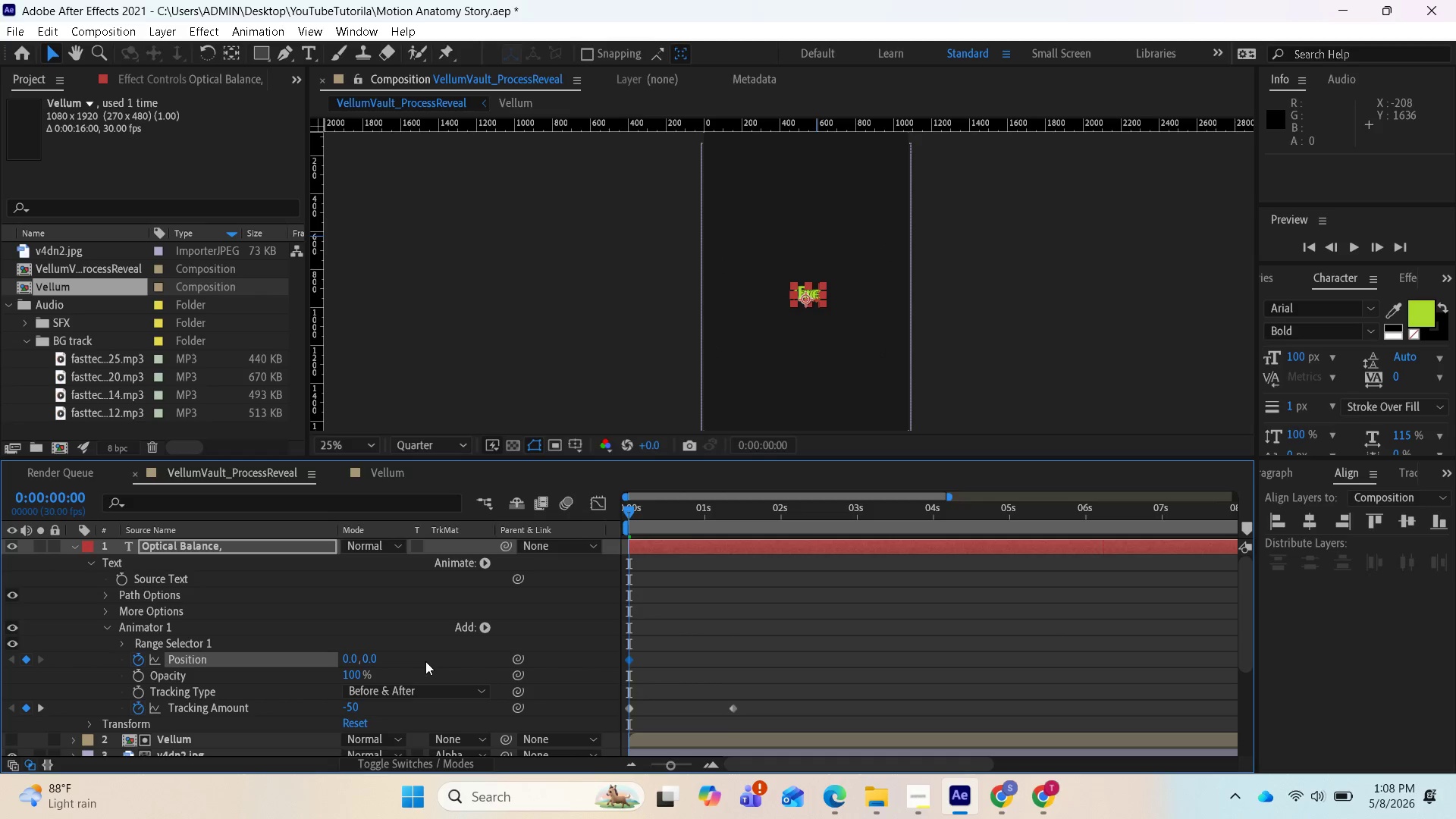 
left_click([369, 662])
 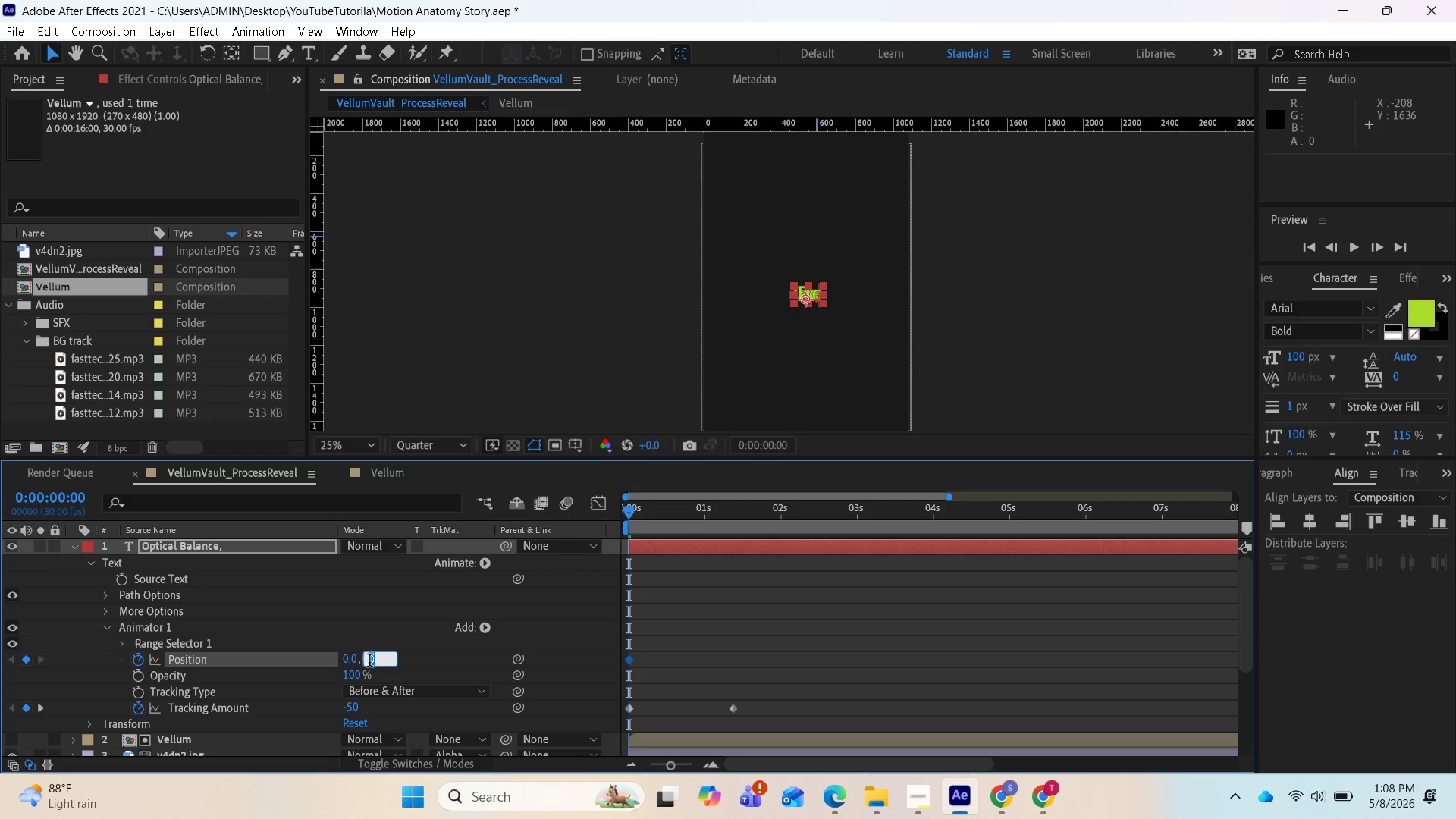 
type(300)
 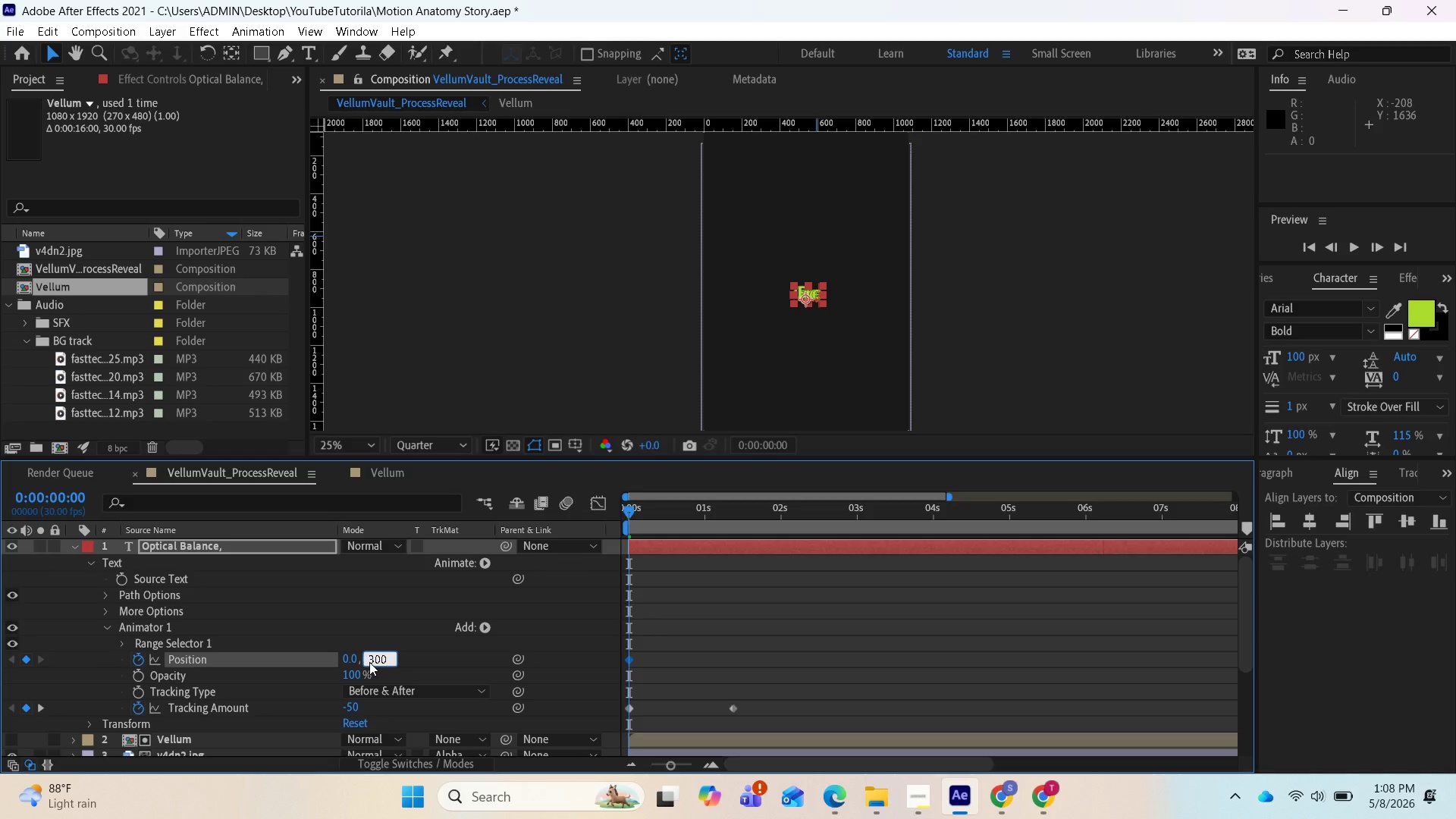 
key(Enter)
 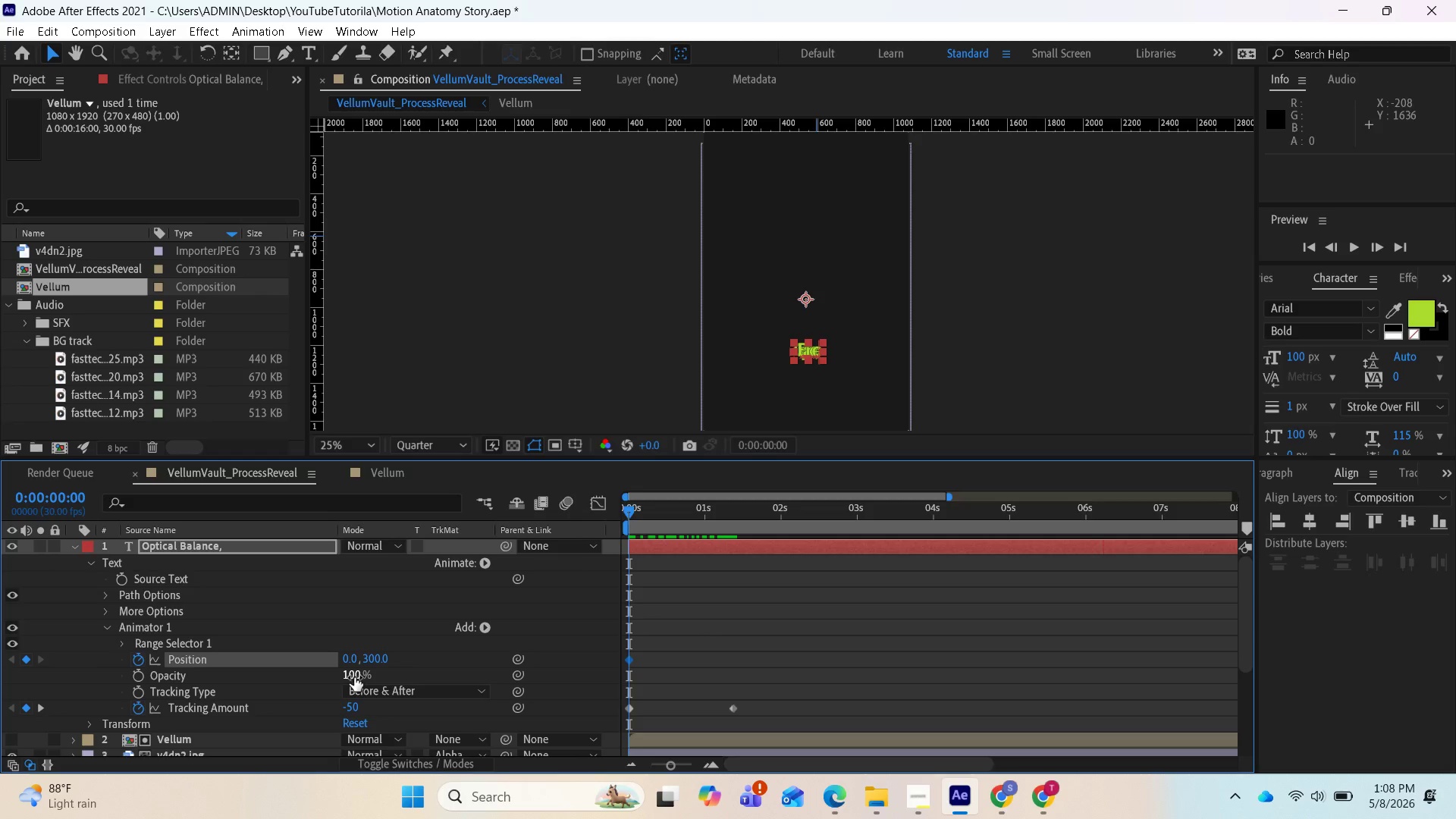 
left_click_drag(start_coordinate=[351, 675], to_coordinate=[252, 685])
 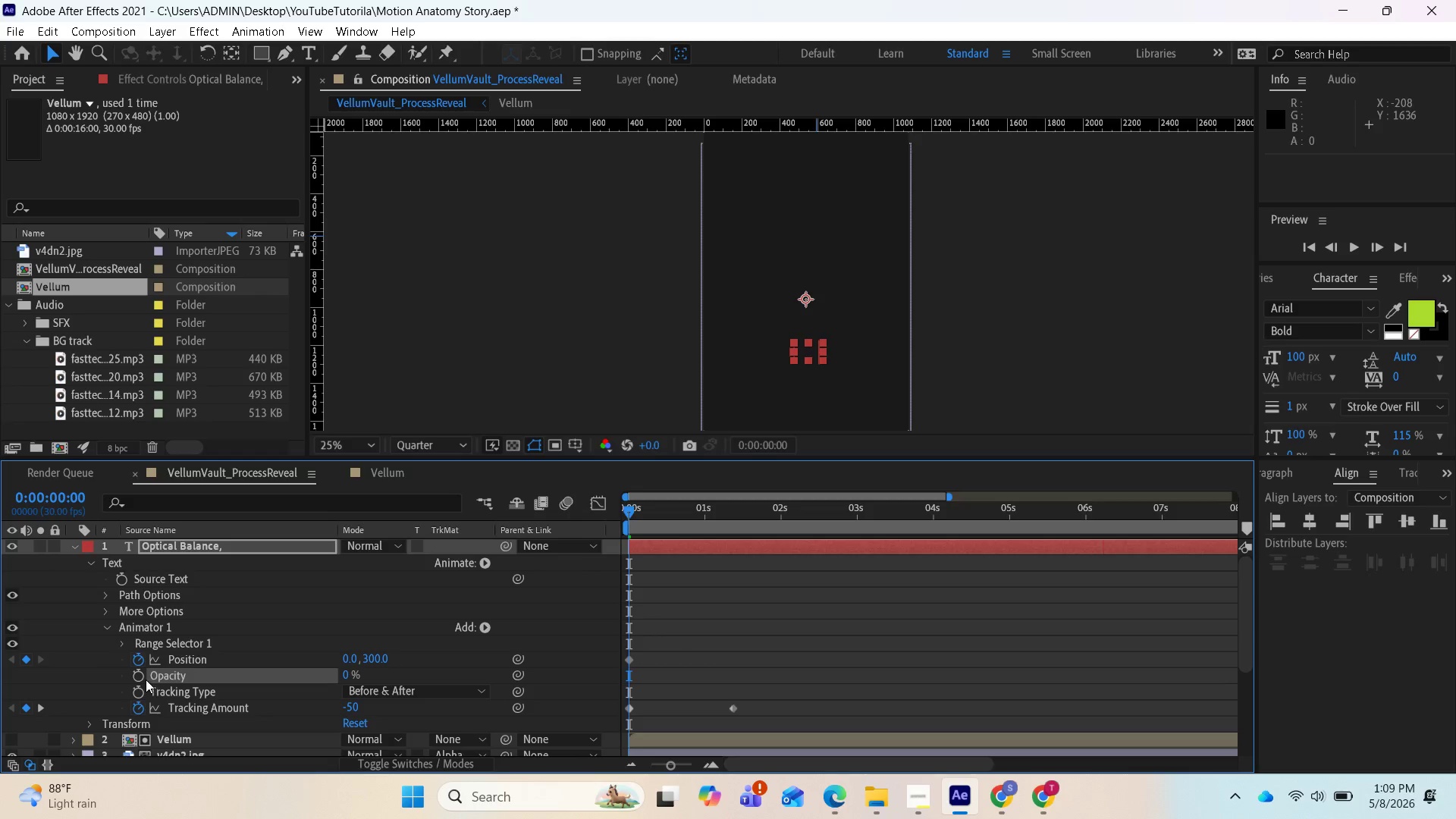 
left_click([137, 673])
 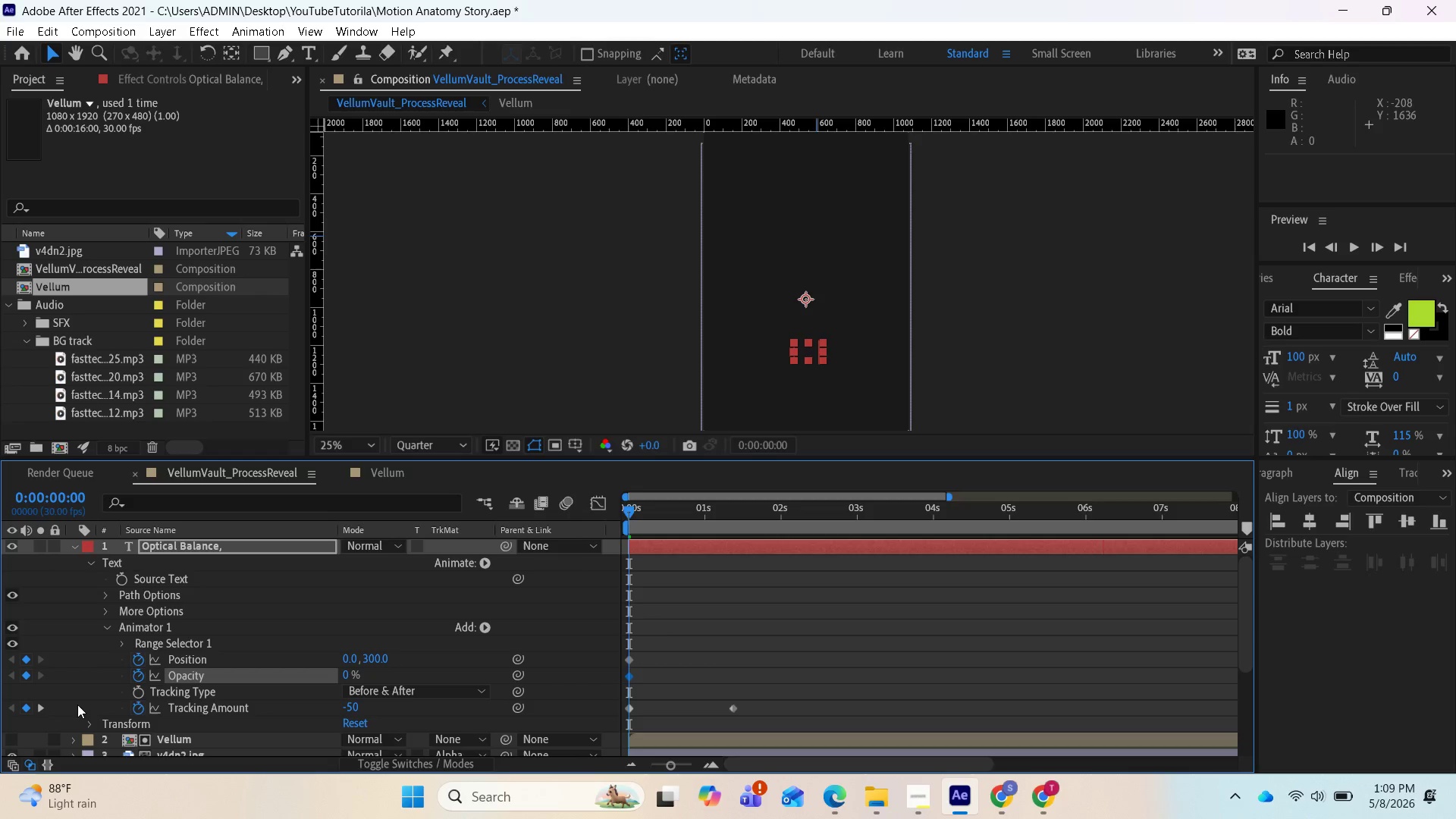 
left_click([42, 708])
 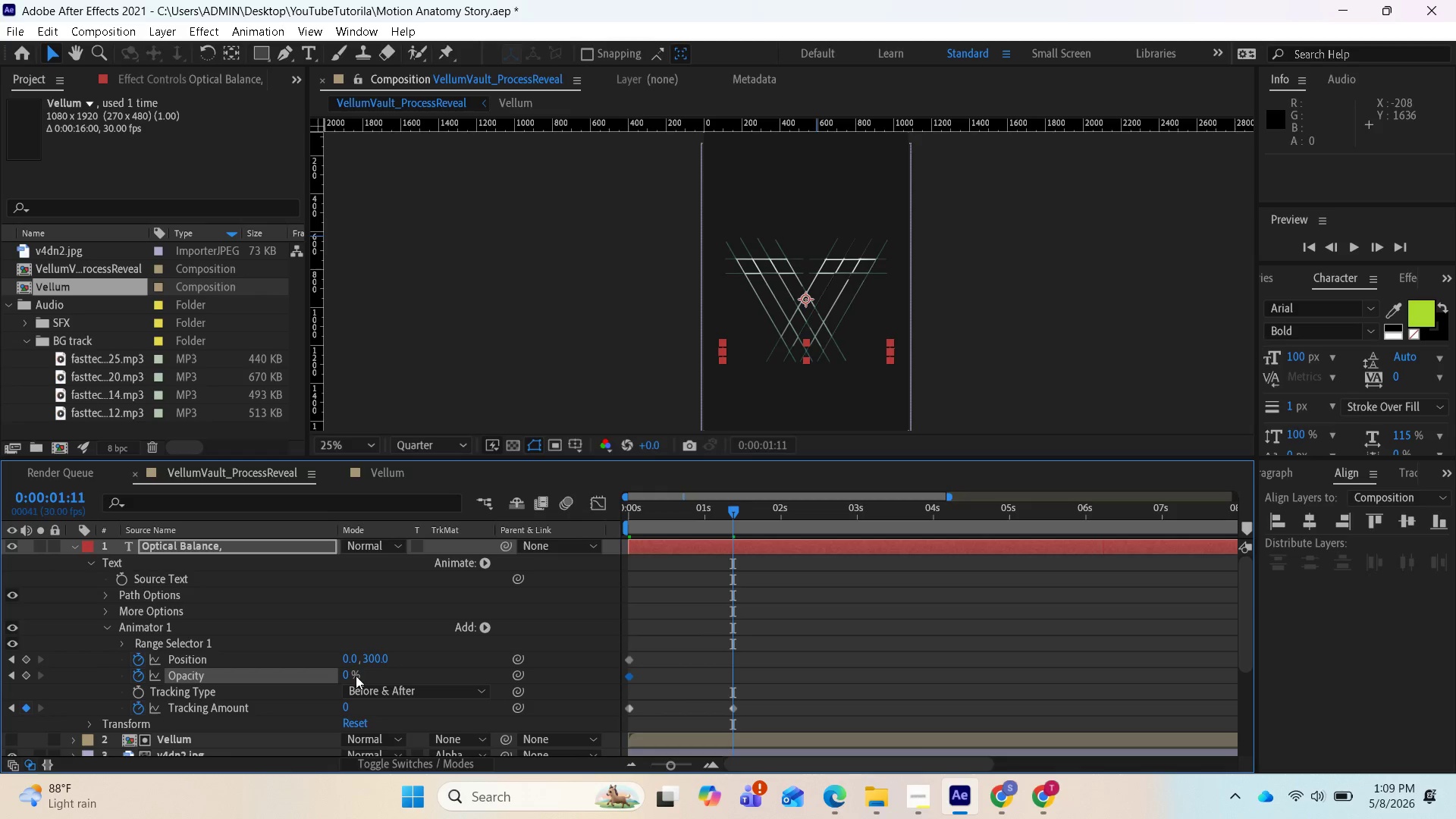 
left_click([379, 662])
 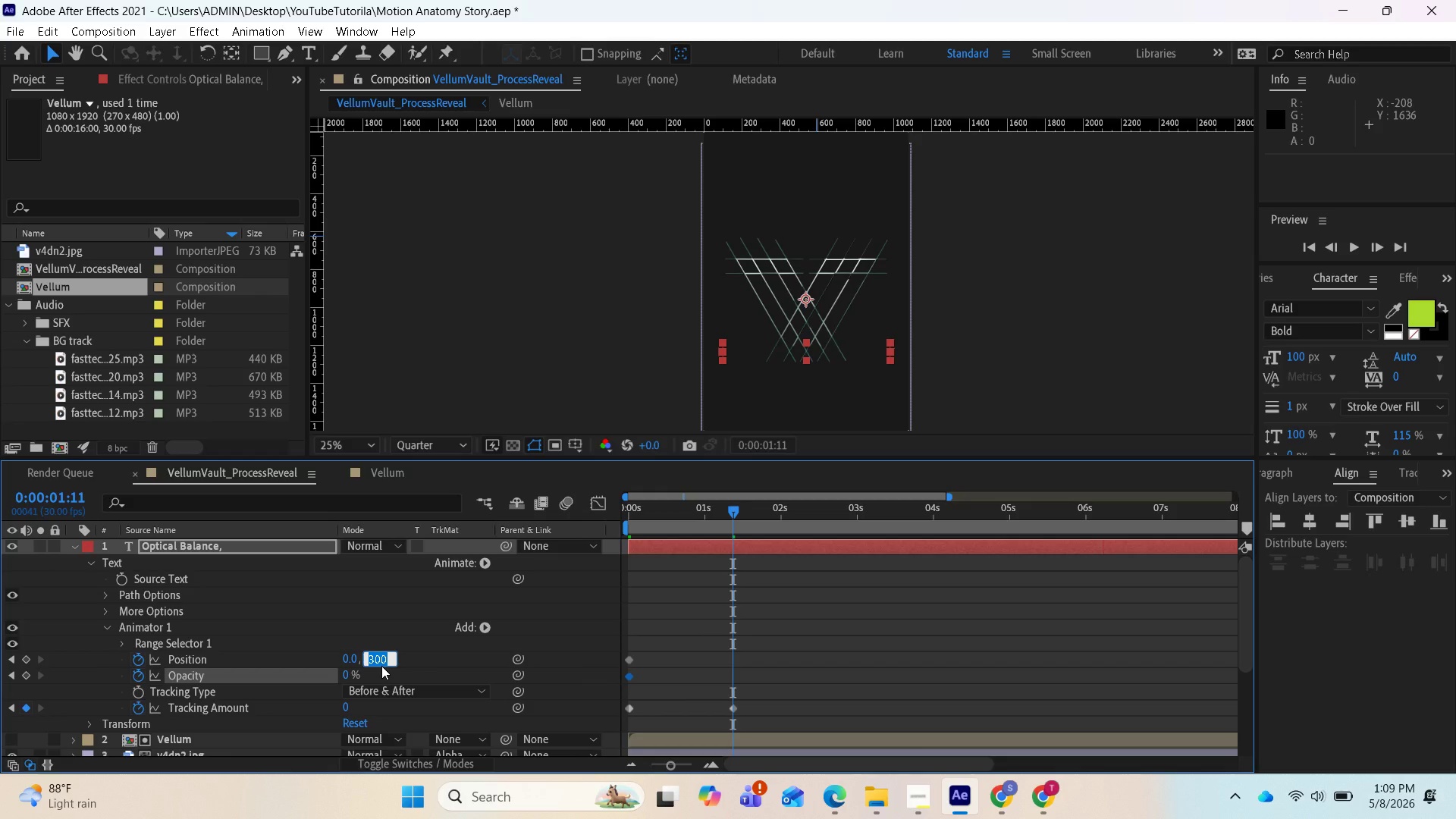 
key(0)
 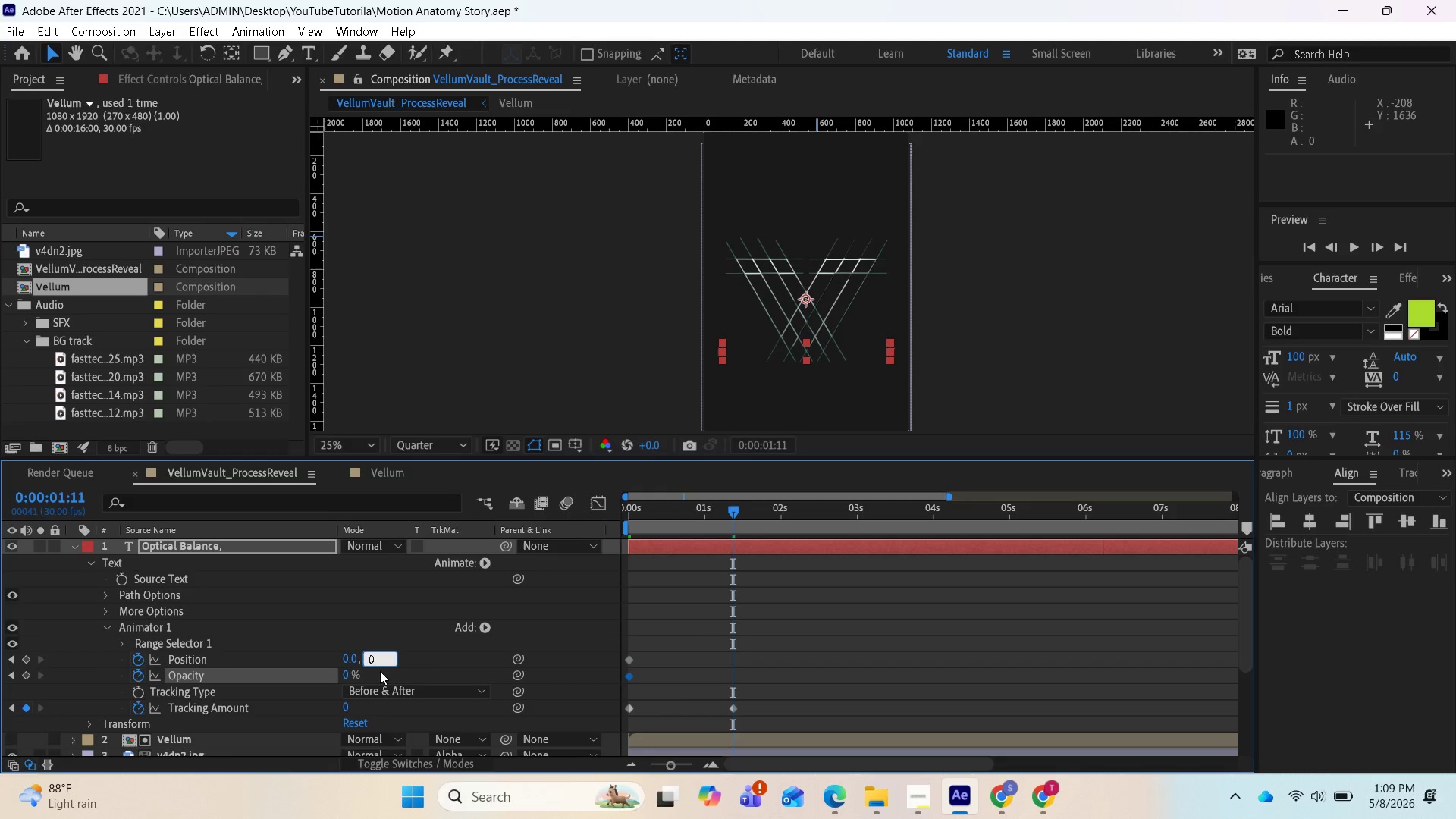 
key(Enter)
 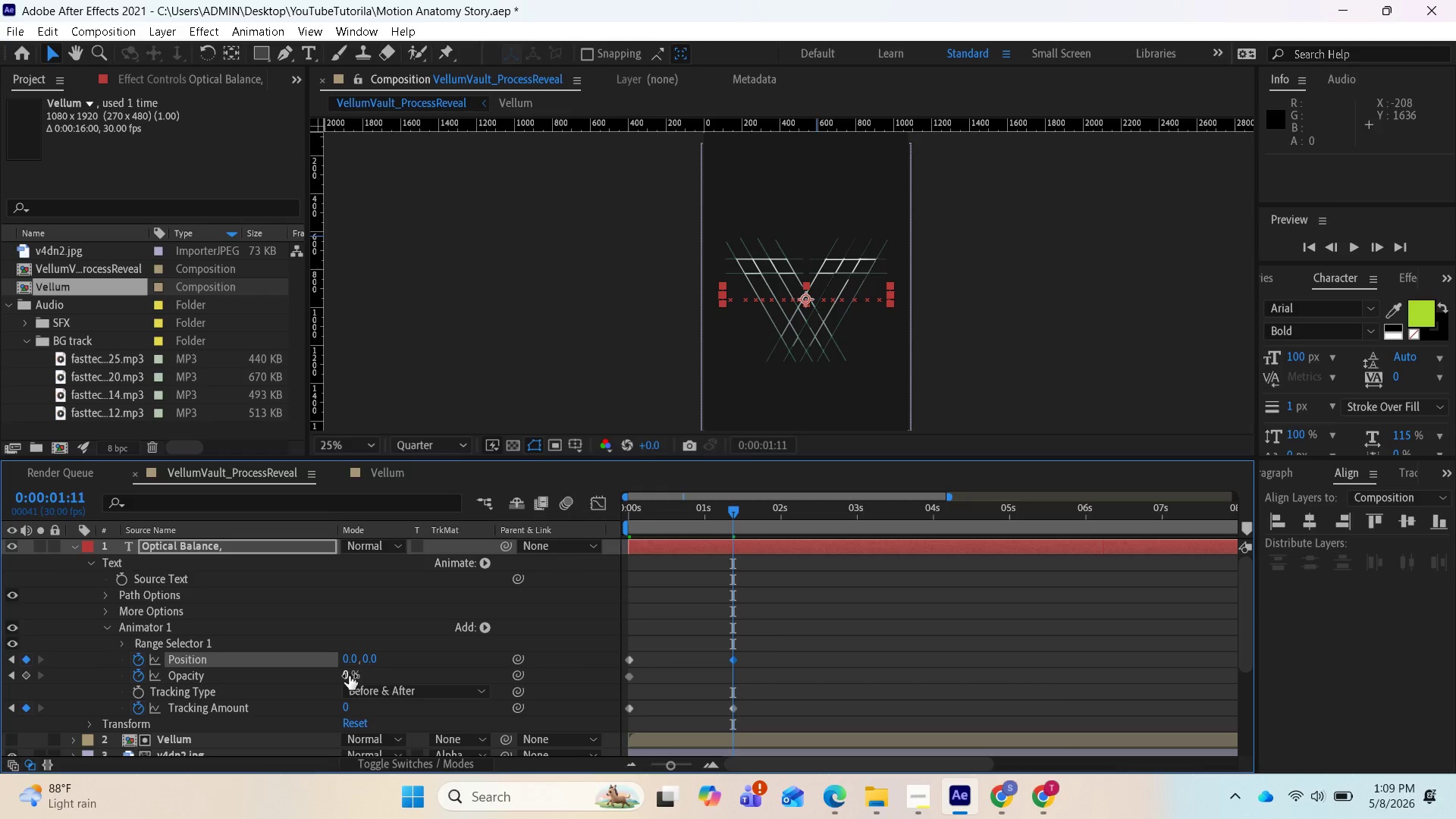 
wait(6.0)
 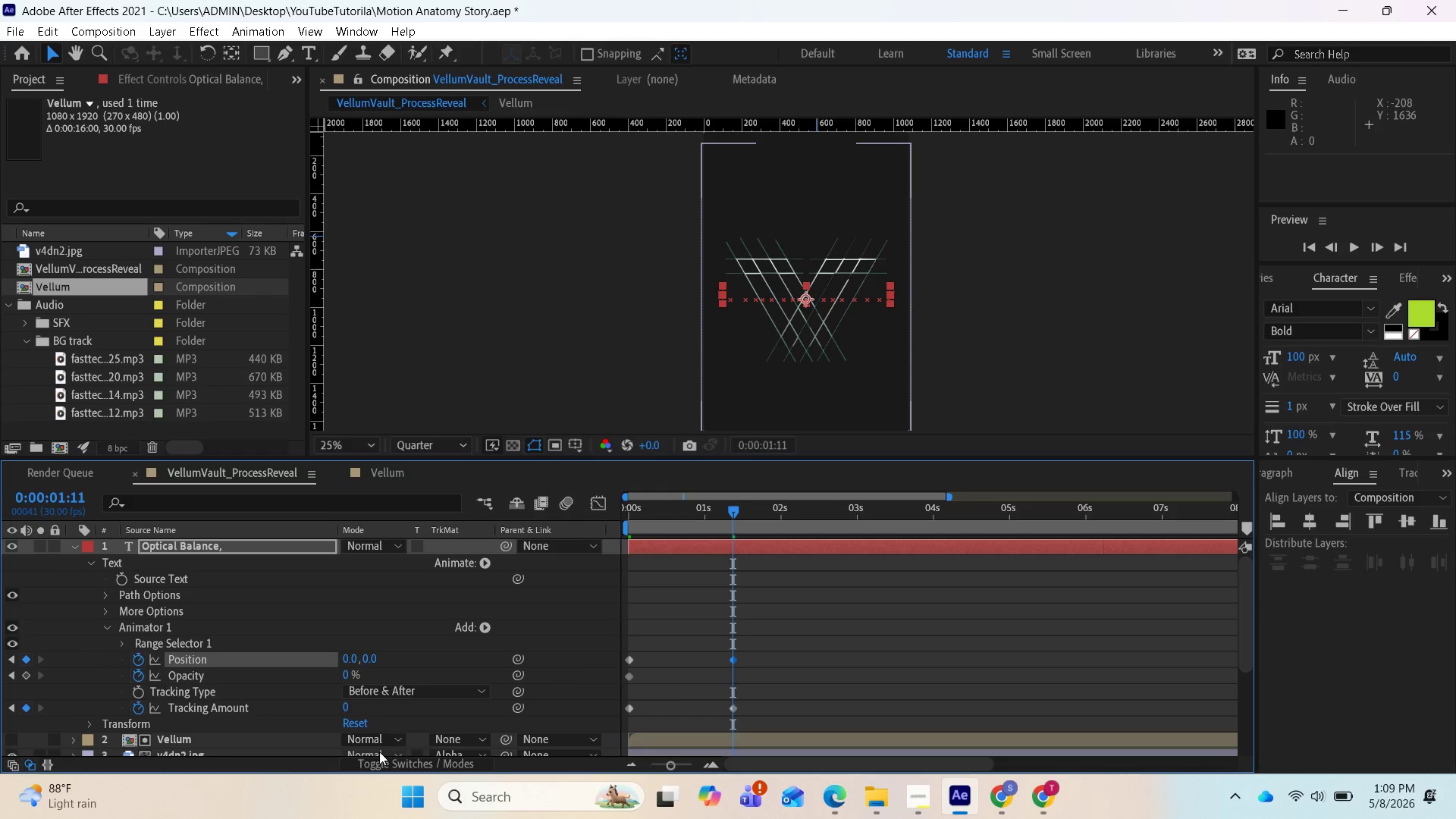 
left_click_drag(start_coordinate=[349, 676], to_coordinate=[476, 685])
 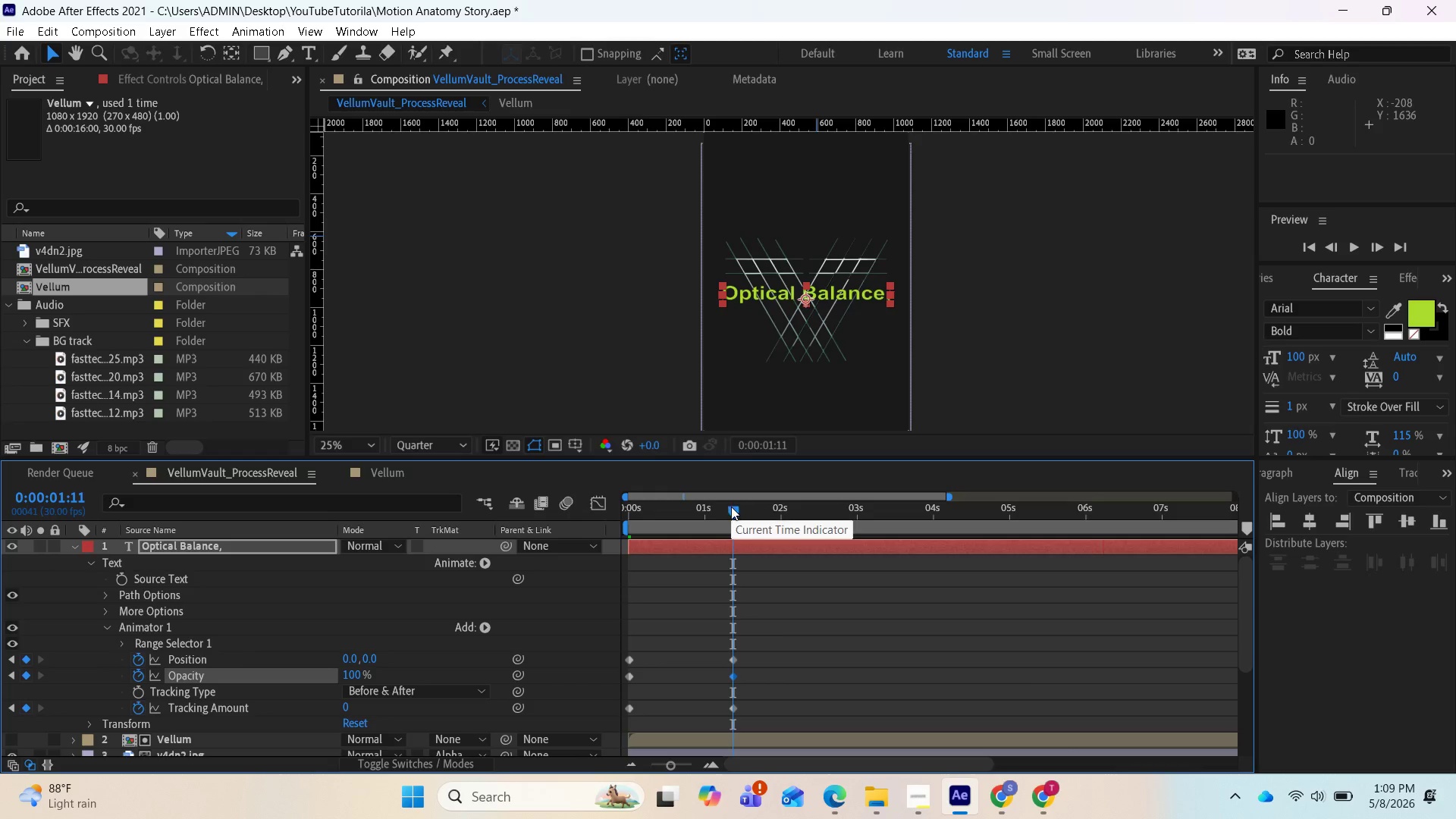 
left_click_drag(start_coordinate=[731, 509], to_coordinate=[613, 510])
 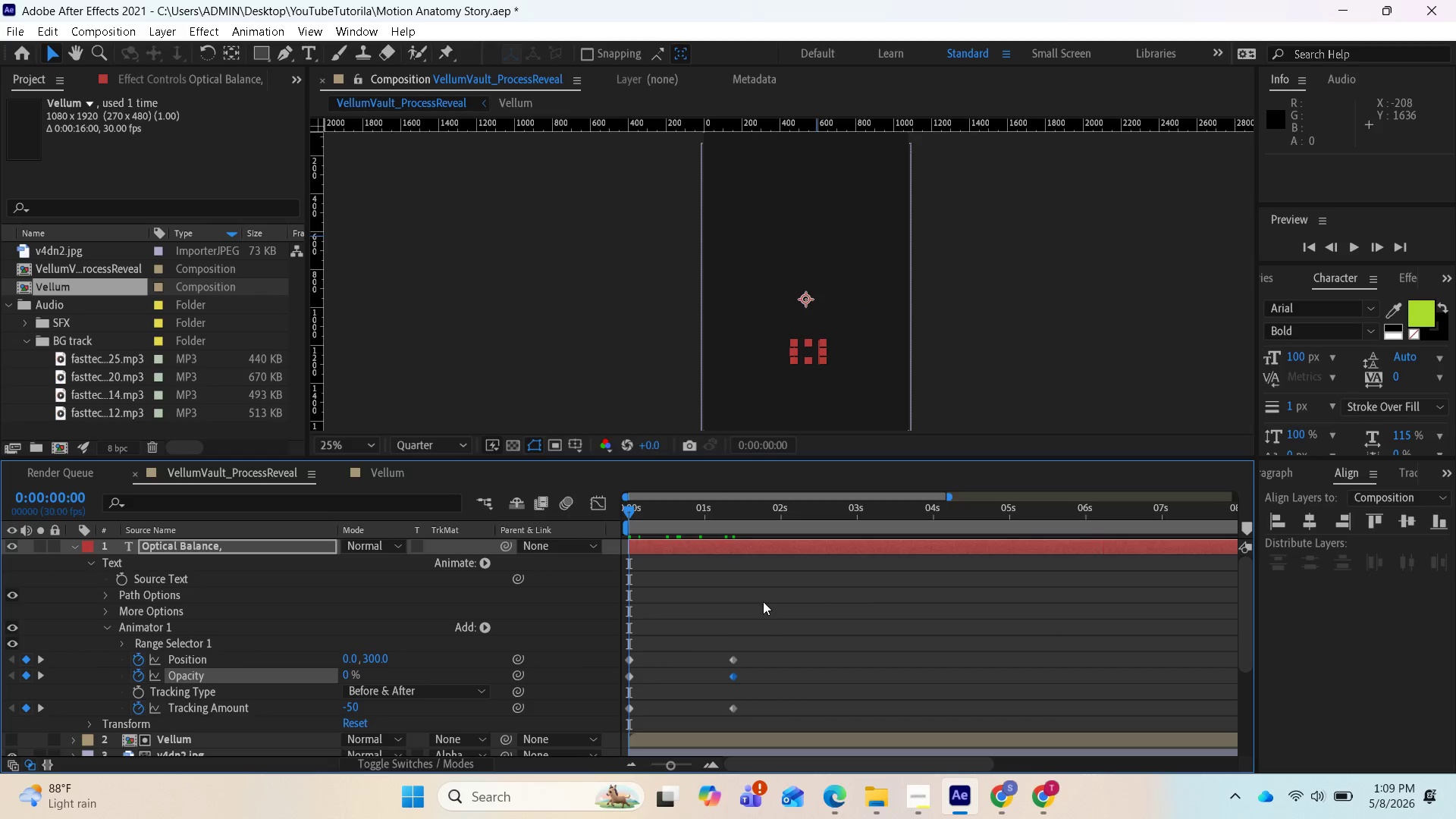 
key(Space)
 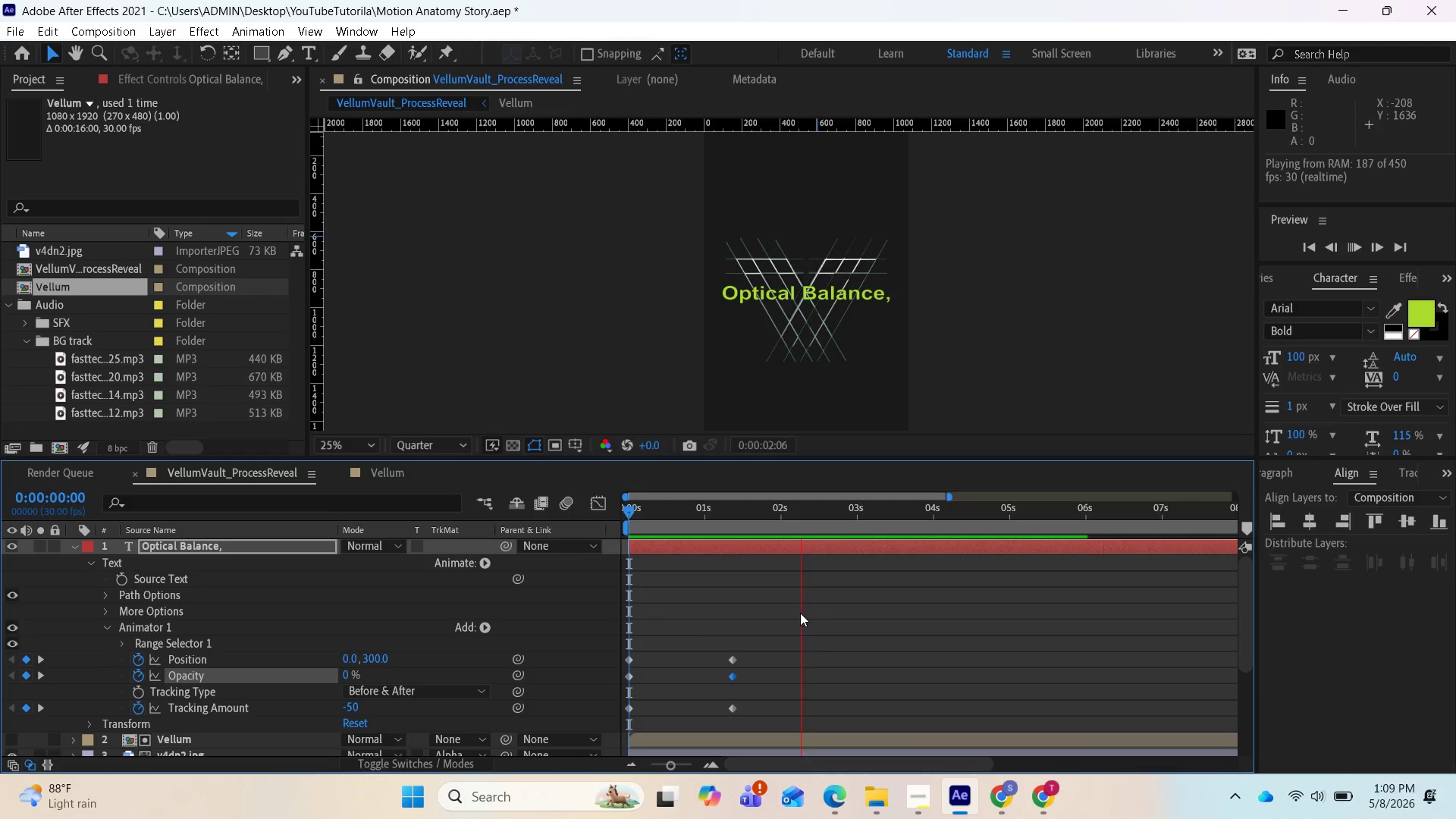 
key(Space)
 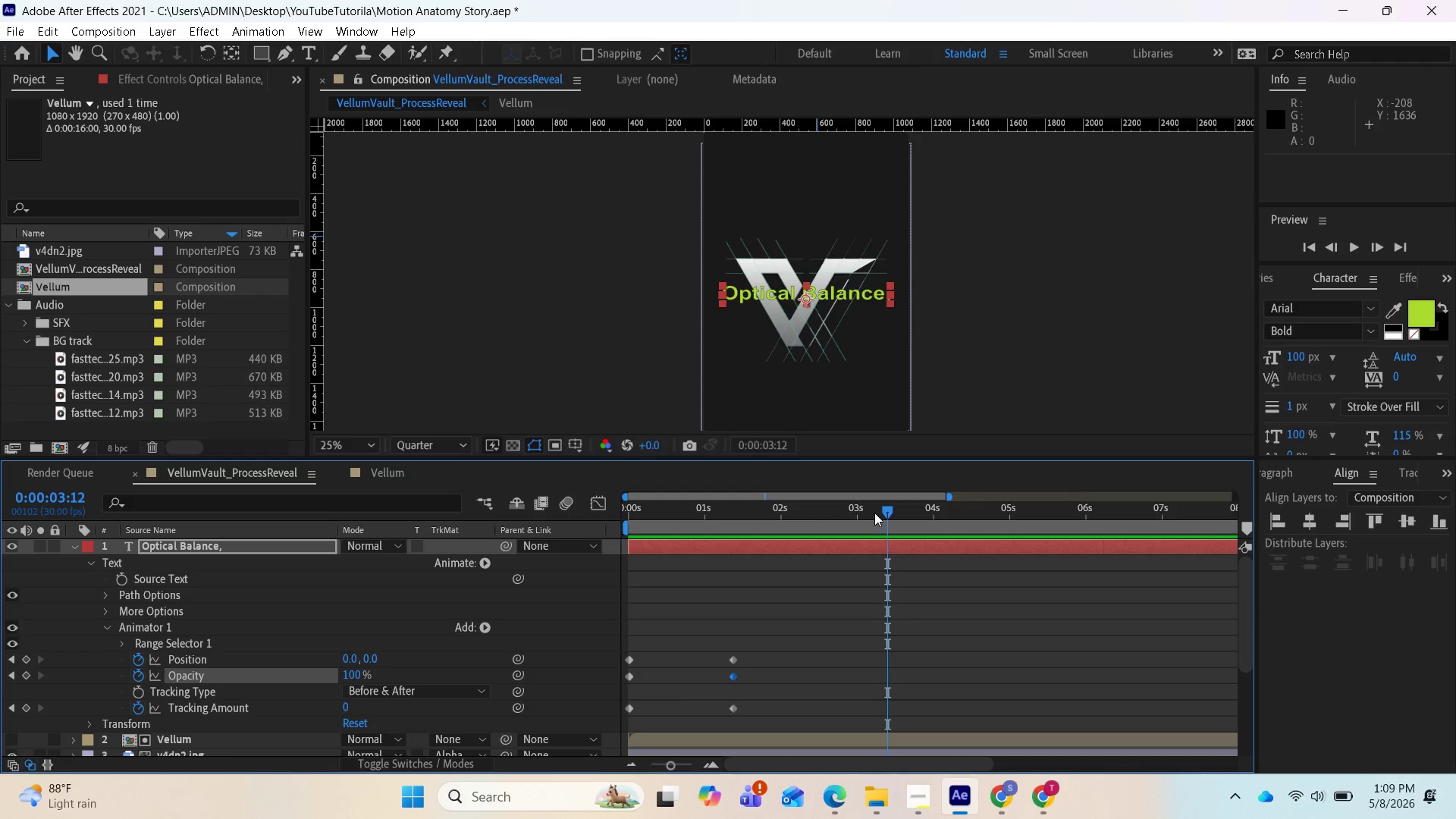 
left_click_drag(start_coordinate=[887, 506], to_coordinate=[614, 502])
 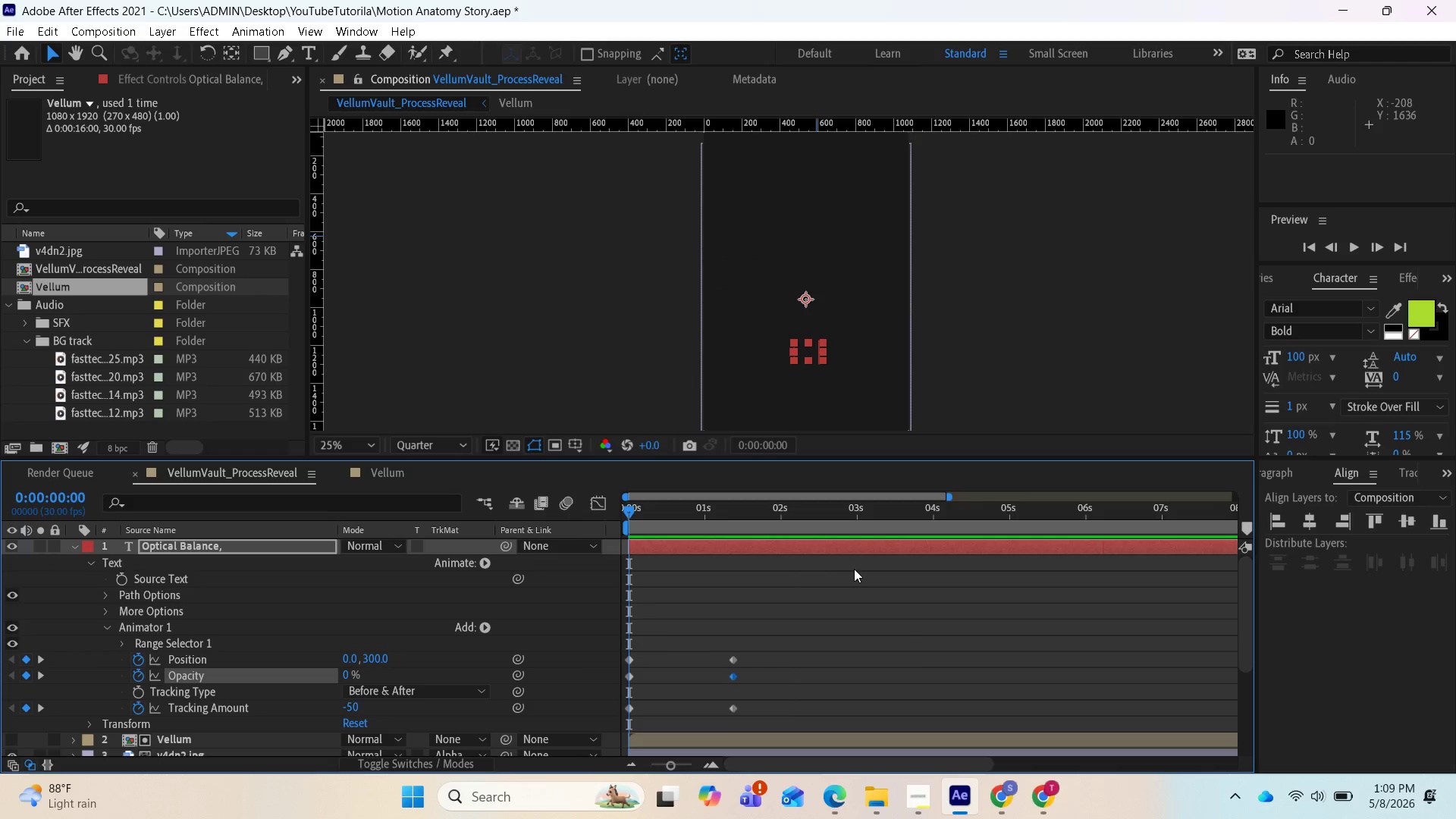 
key(Space)
 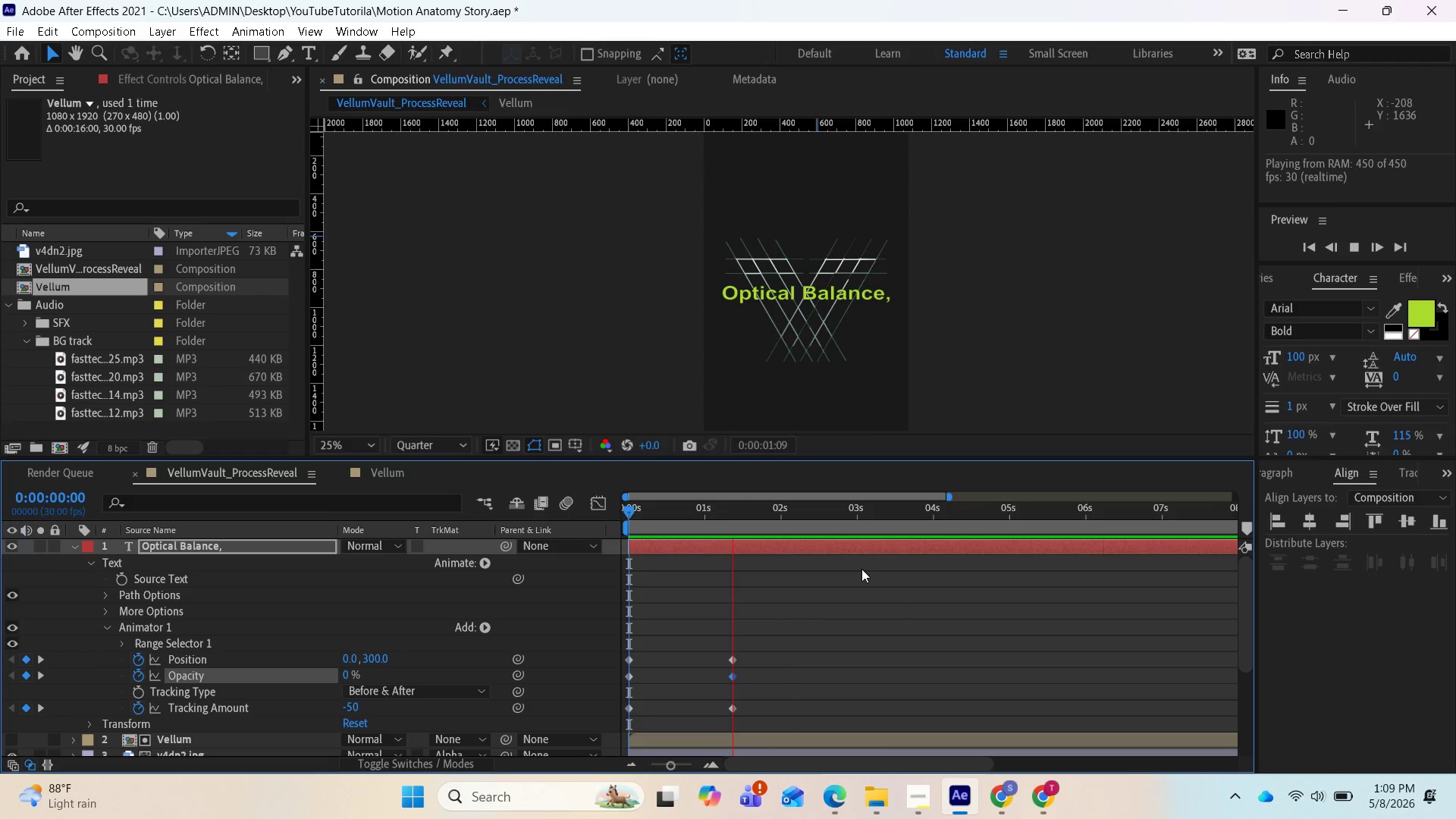 
key(Space)
 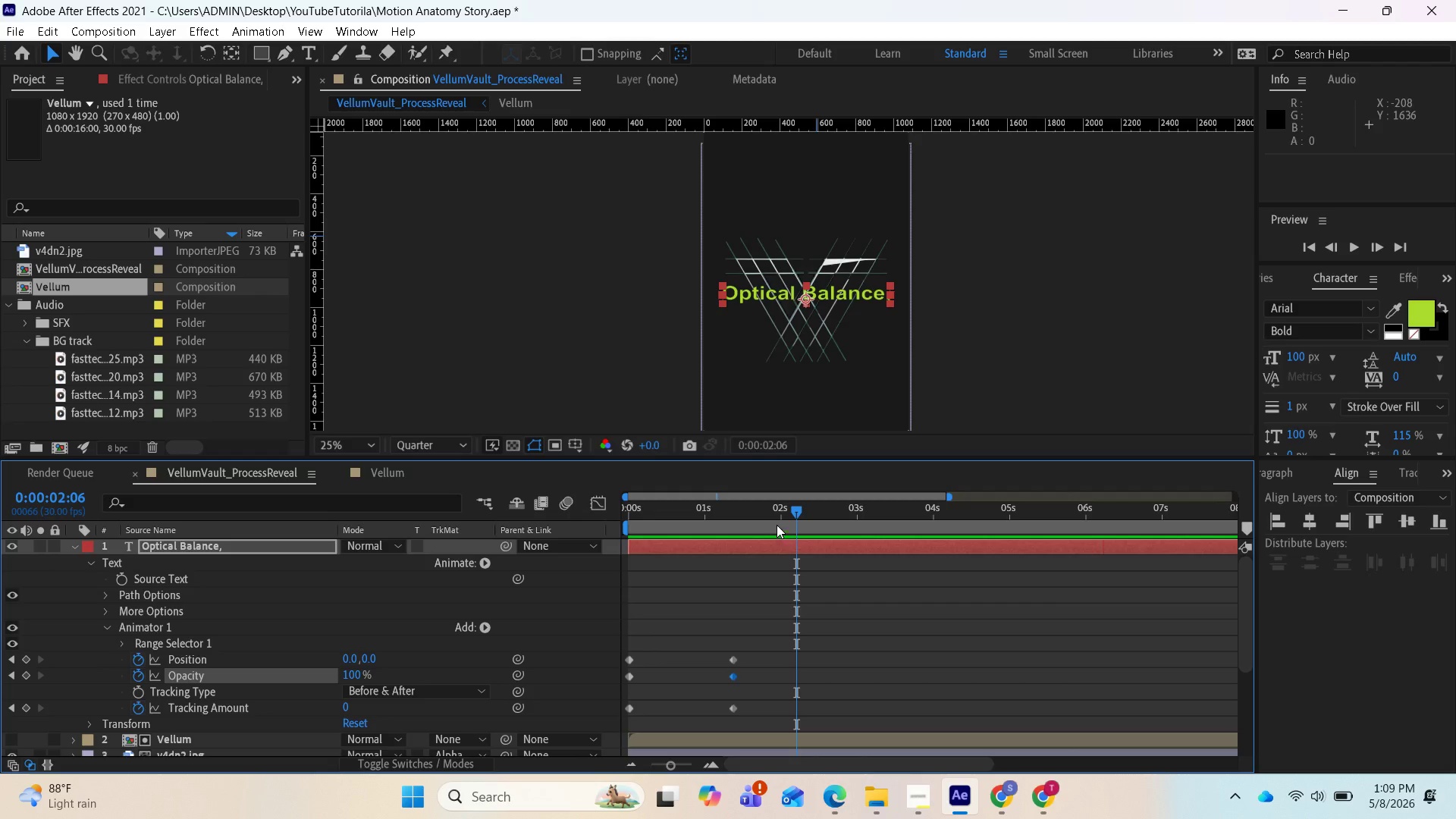 
left_click_drag(start_coordinate=[798, 522], to_coordinate=[649, 533])
 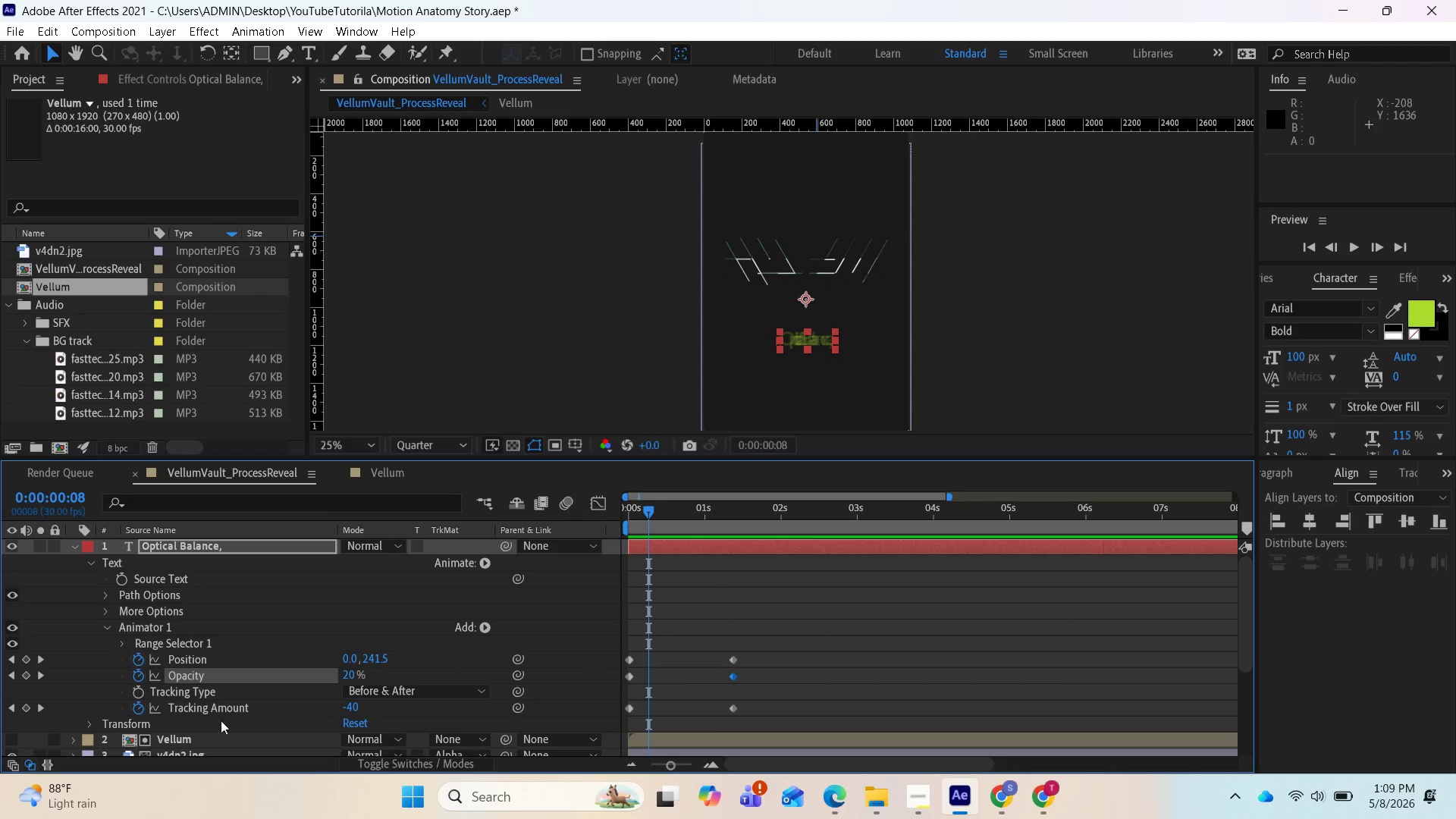 
left_click([89, 723])
 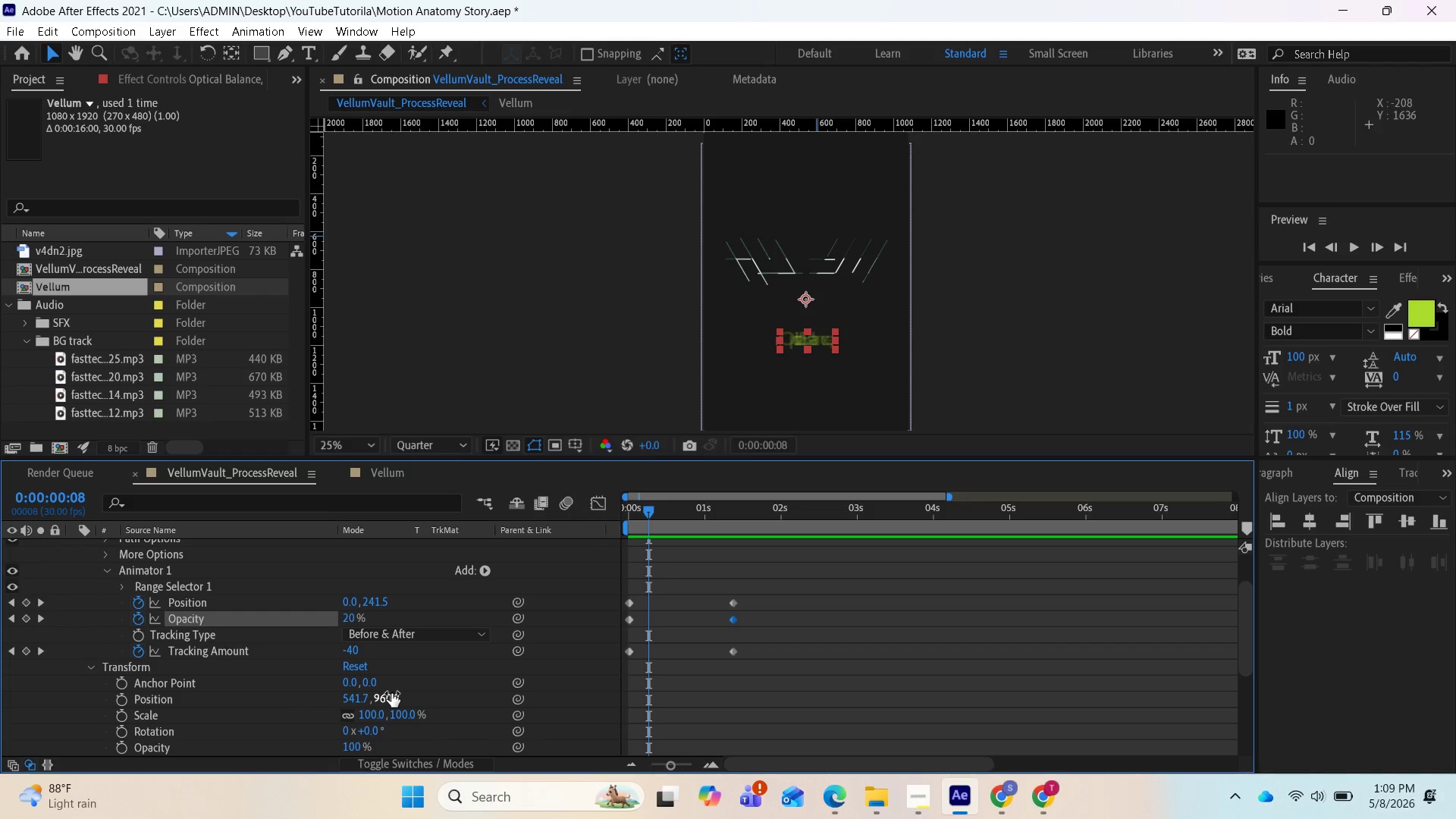 
wait(5.2)
 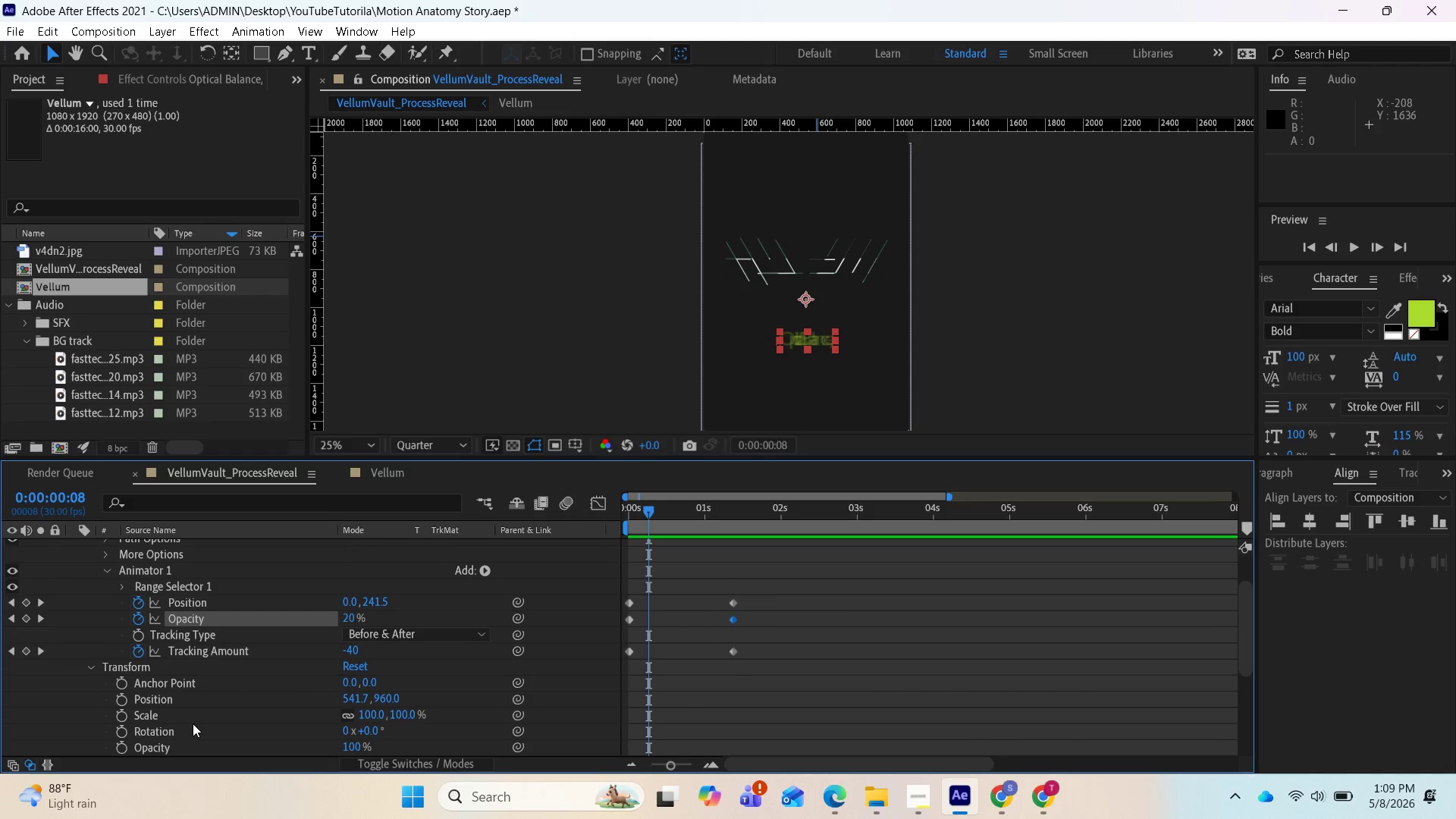 
scroll: coordinate [376, 704], scroll_direction: up, amount: 2.0
 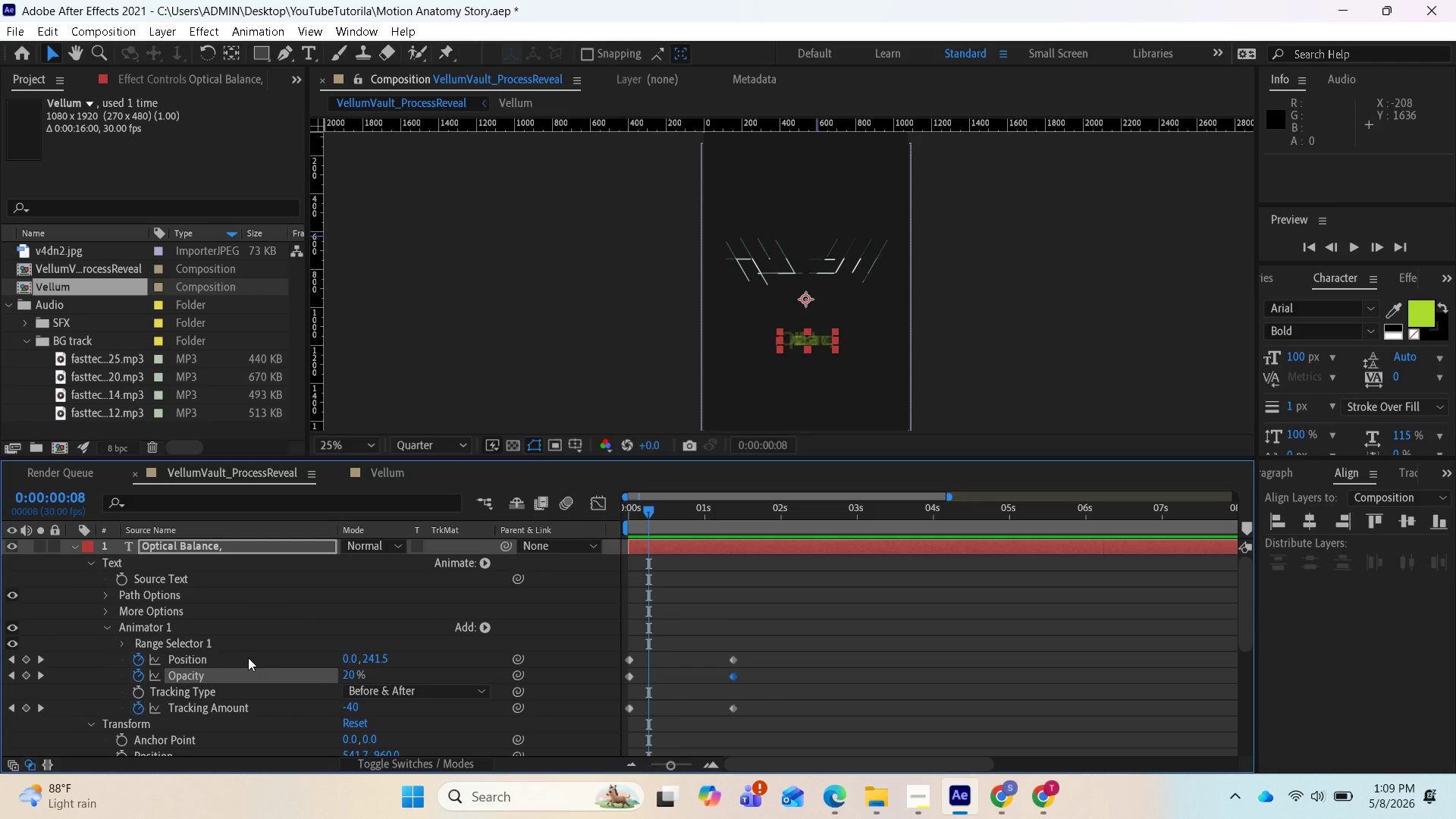 
left_click([248, 657])
 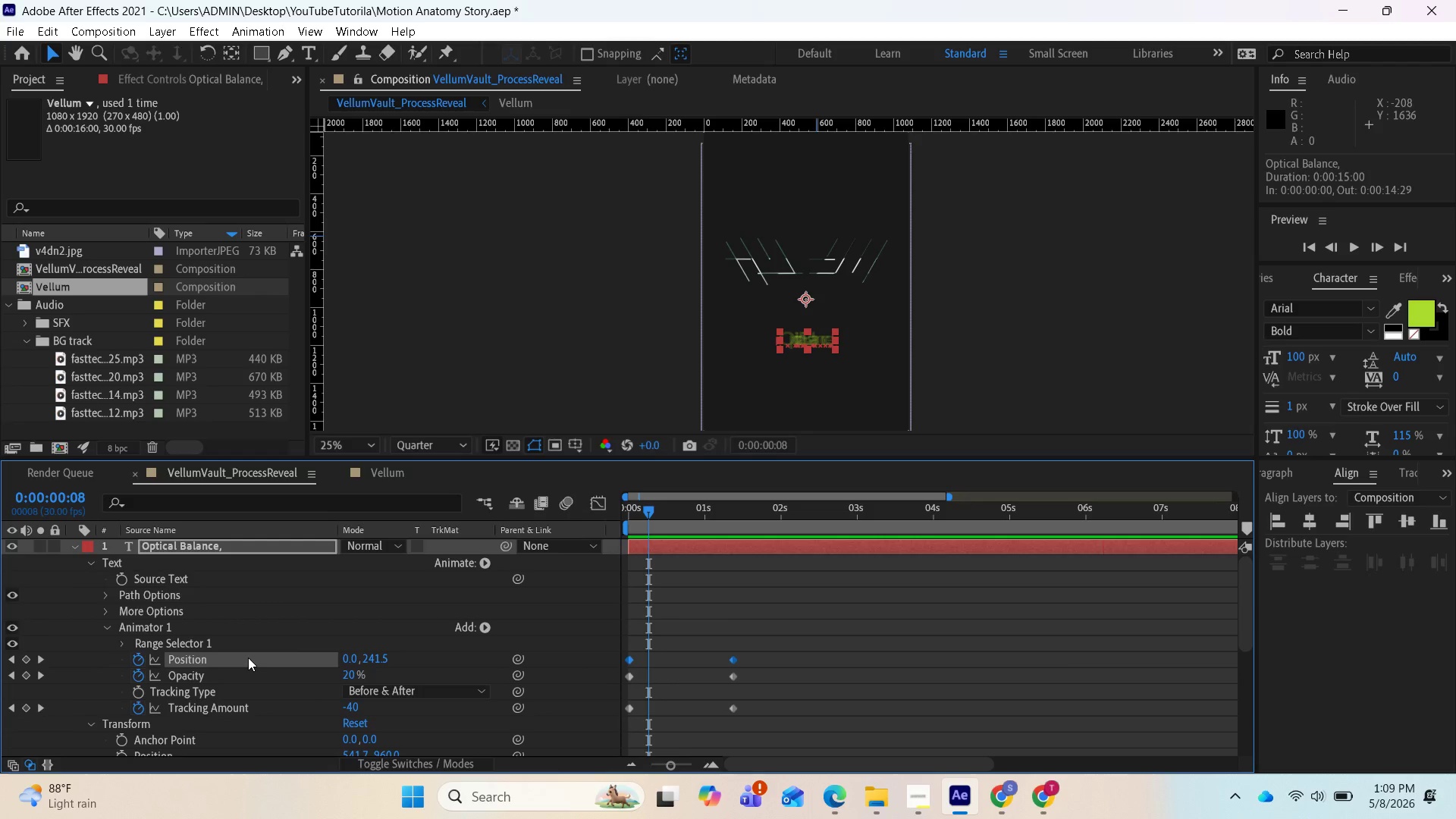 
key(Delete)
 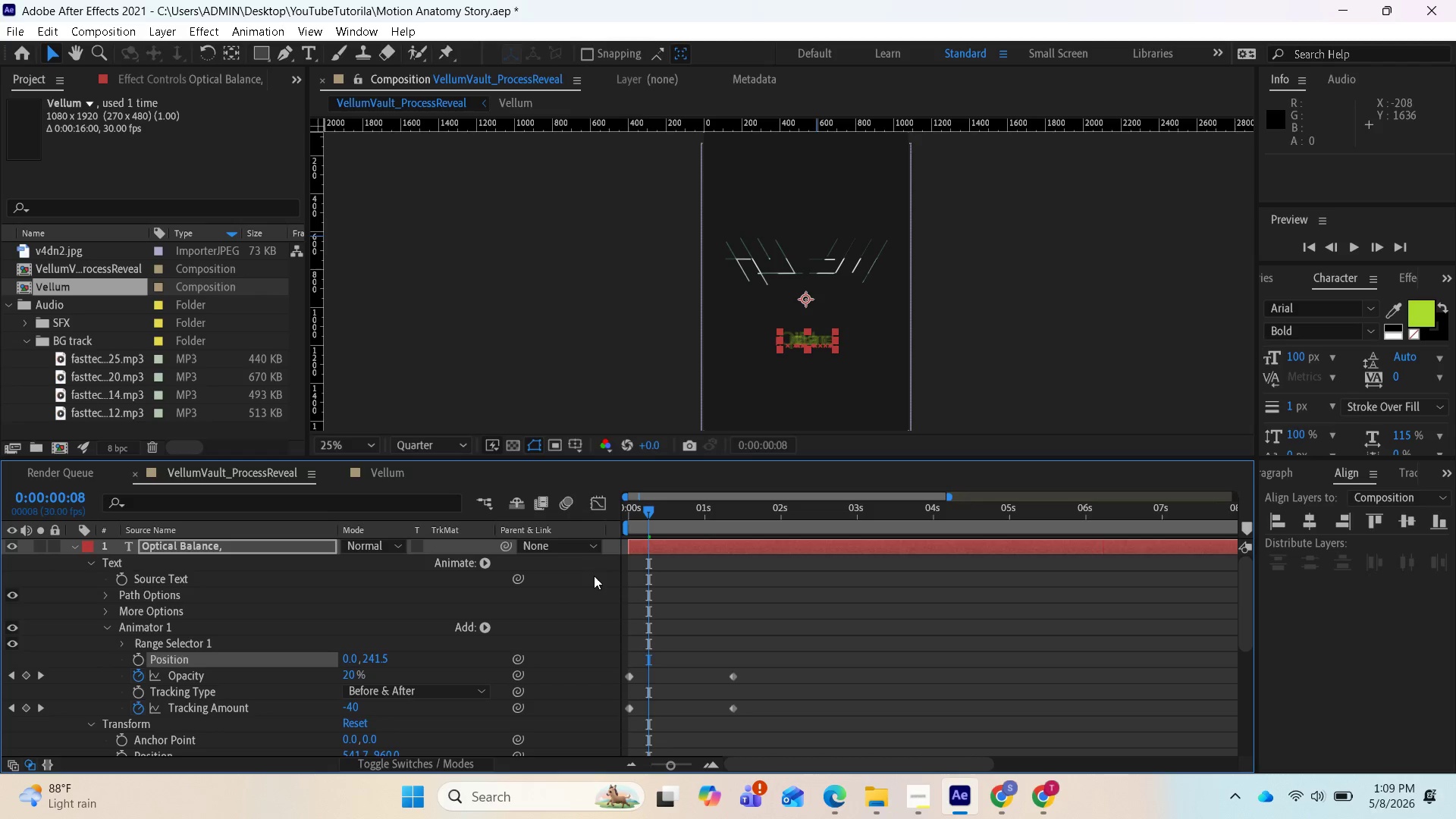 
left_click_drag(start_coordinate=[651, 513], to_coordinate=[625, 507])
 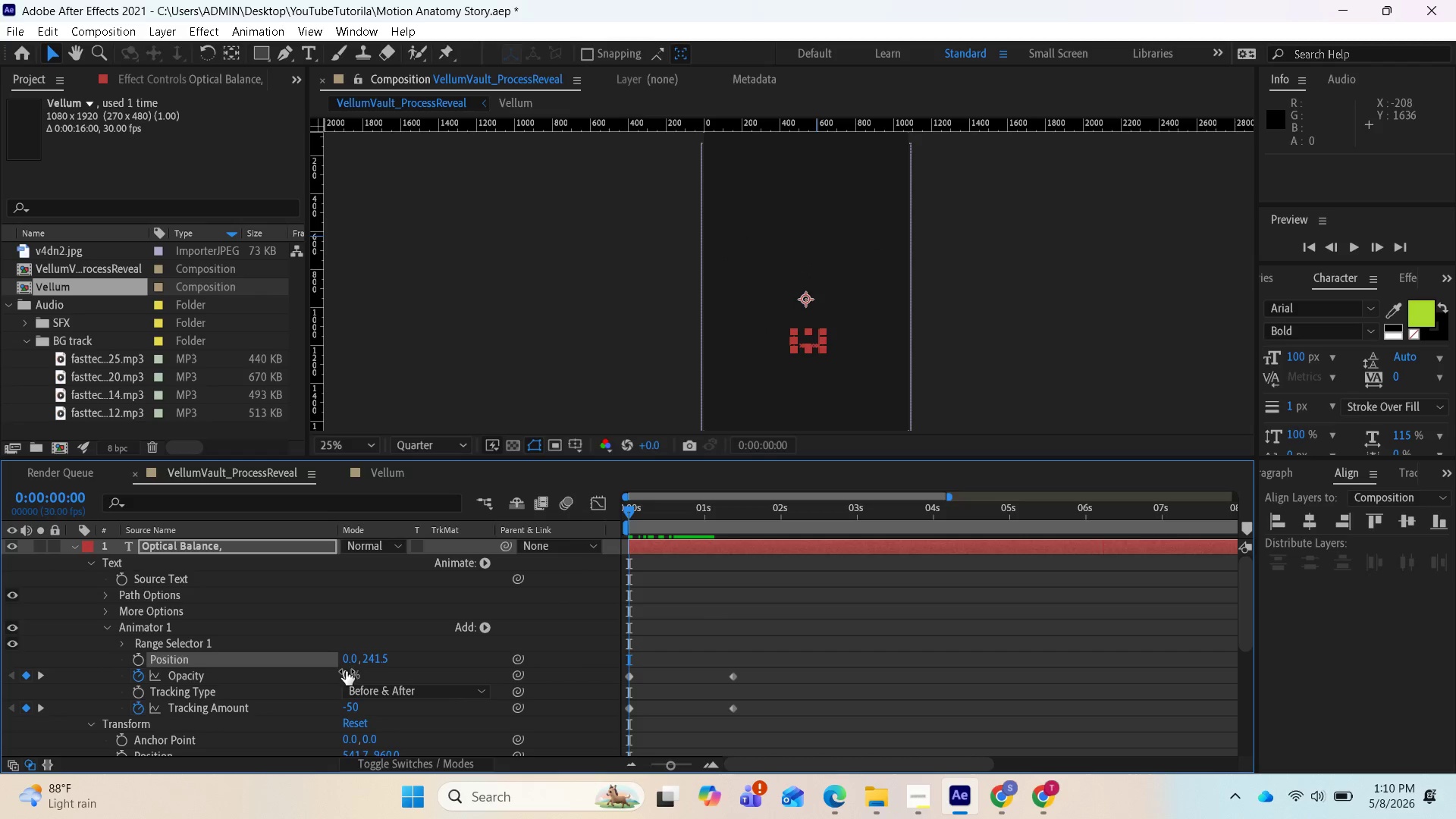 
left_click([347, 673])
 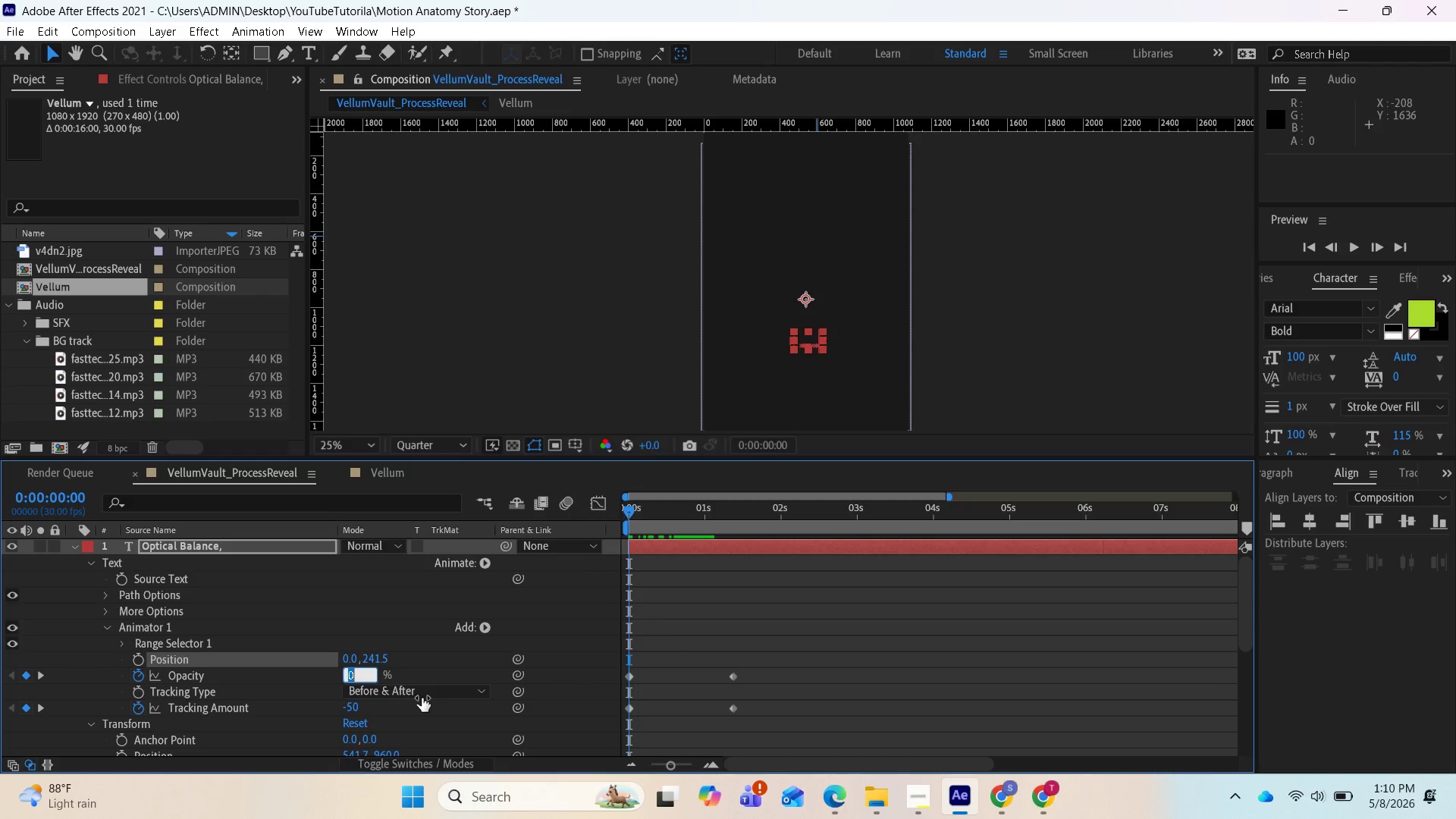 
type(100)
 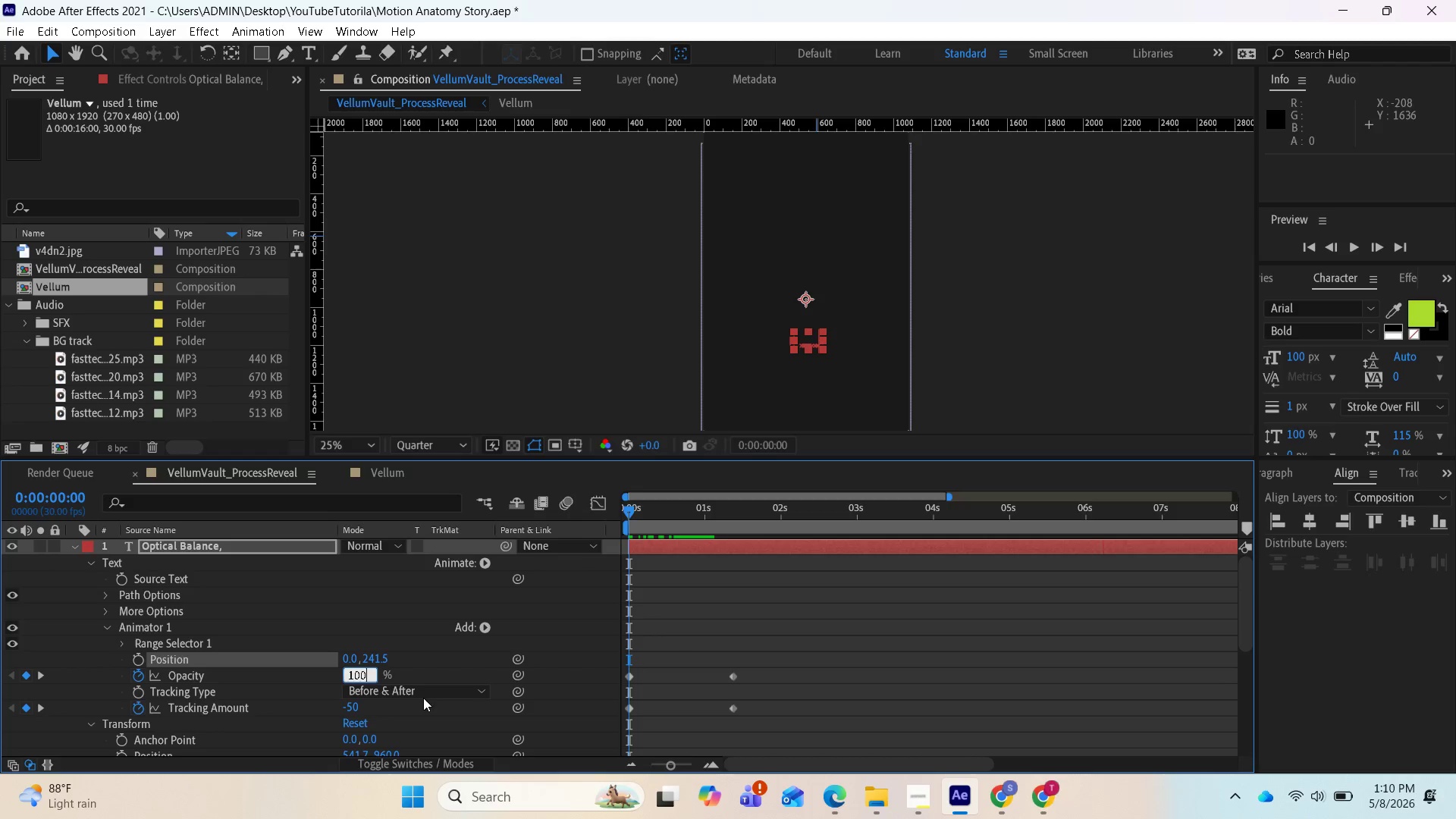 
key(Enter)
 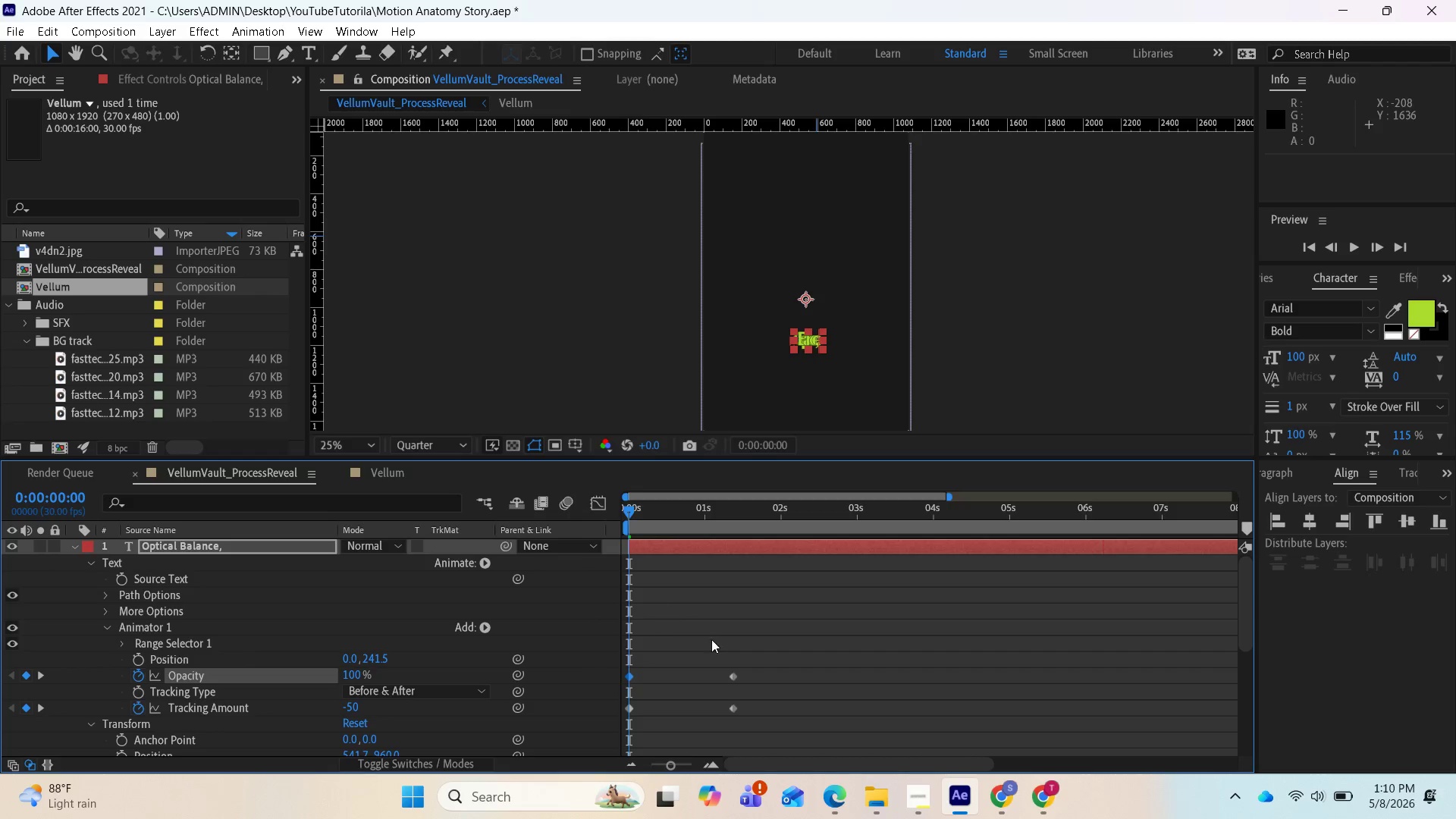 
key(Space)
 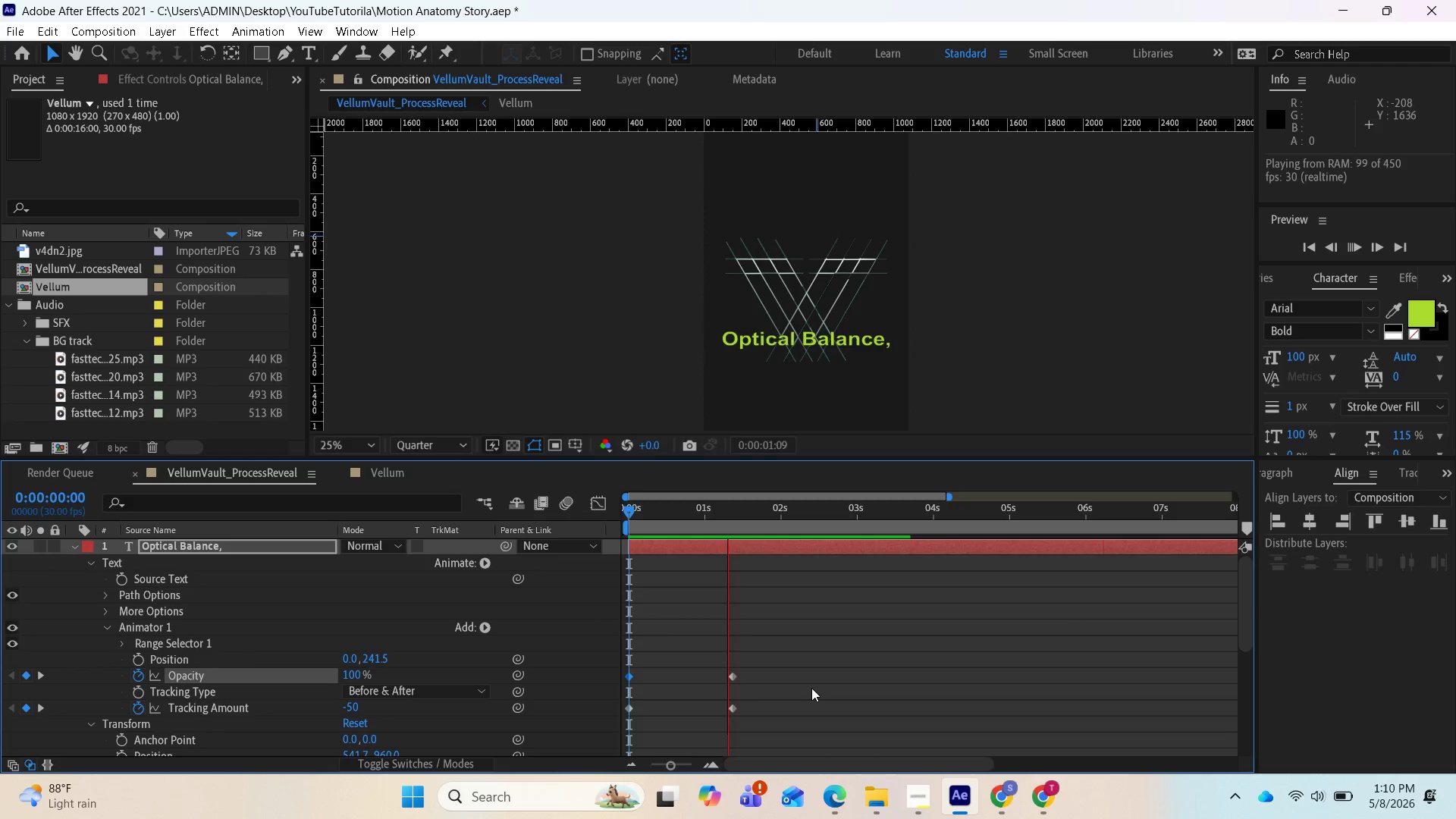 
key(Space)
 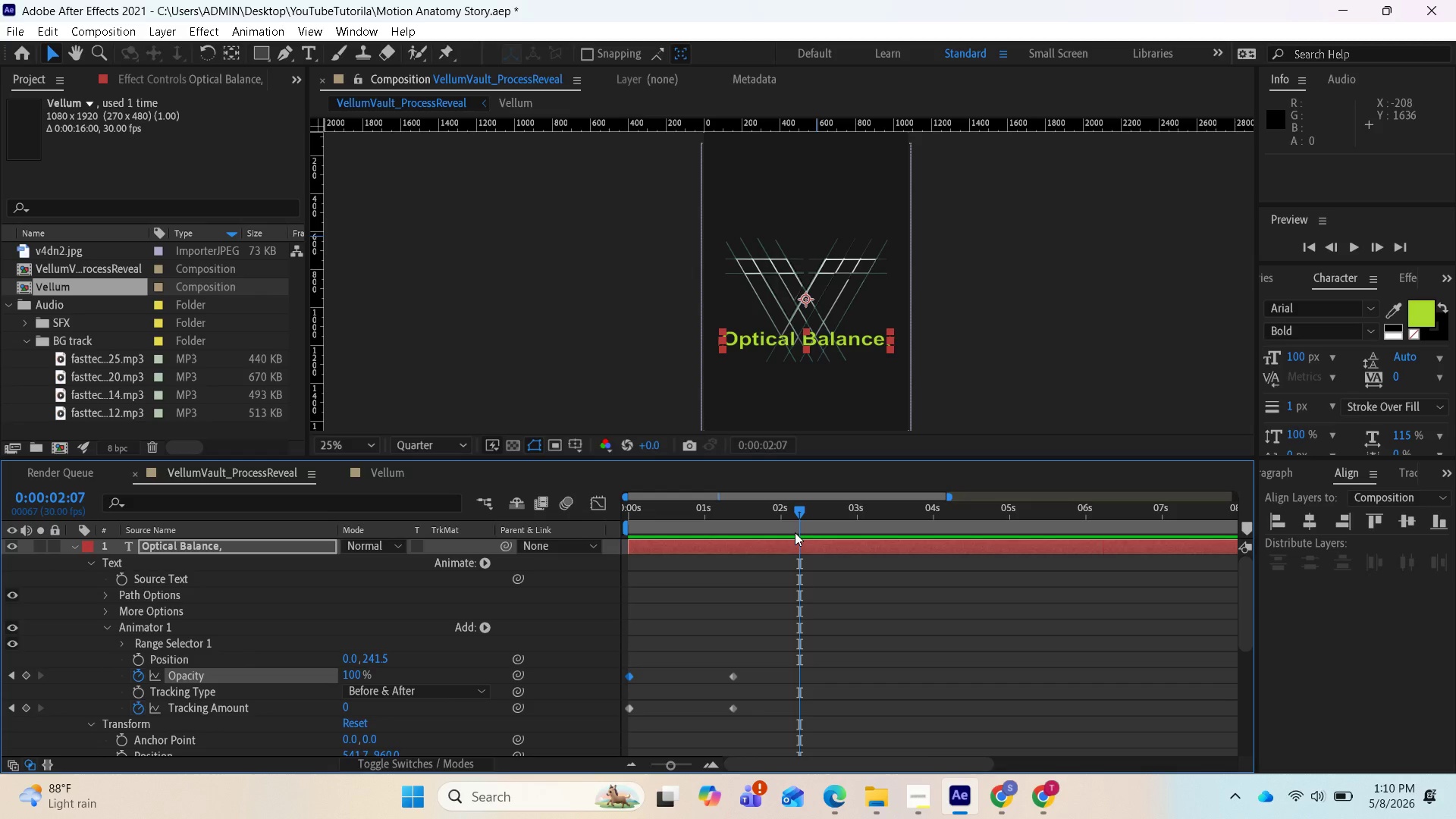 
left_click_drag(start_coordinate=[792, 505], to_coordinate=[650, 487])
 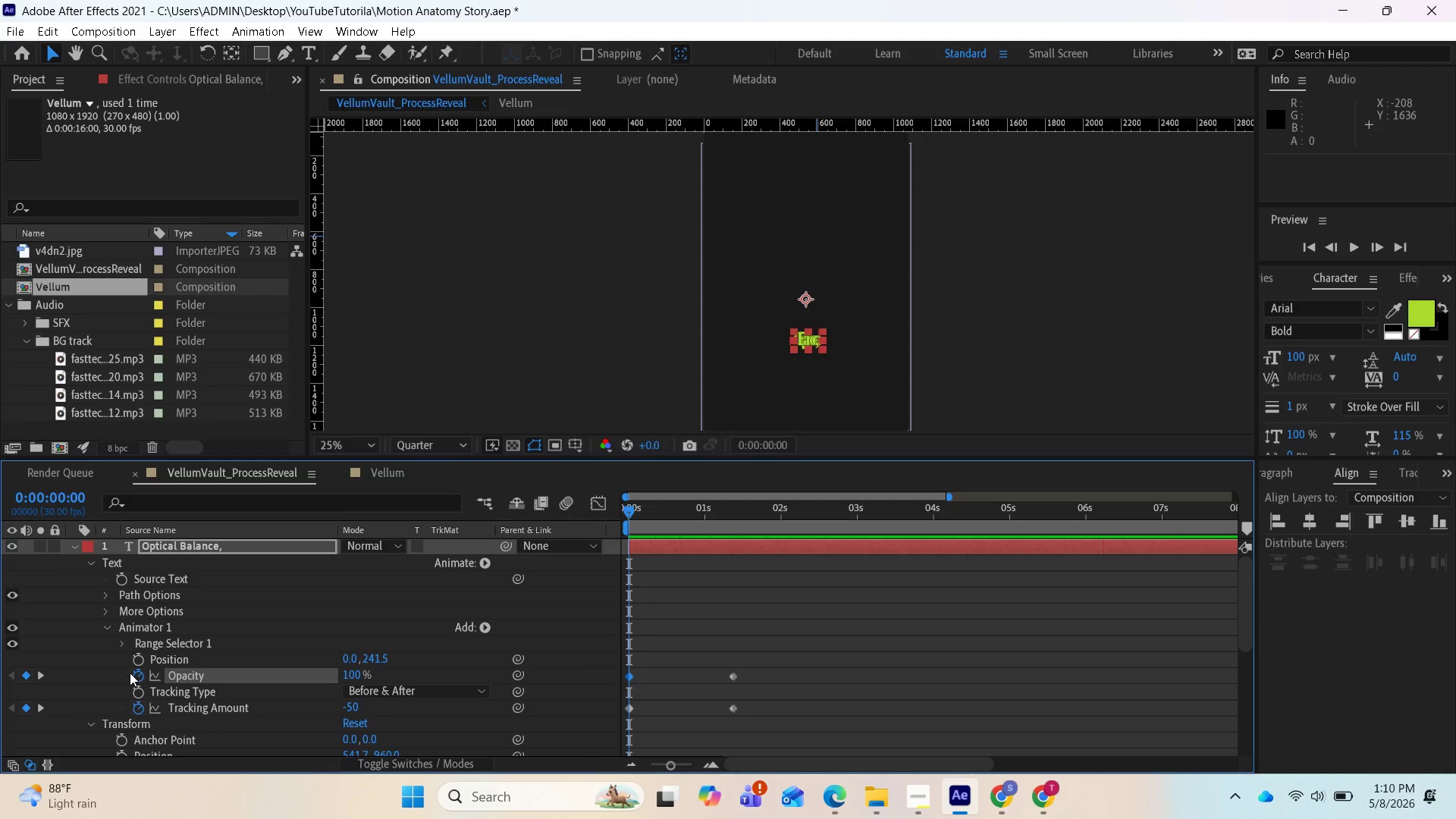 
wait(7.75)
 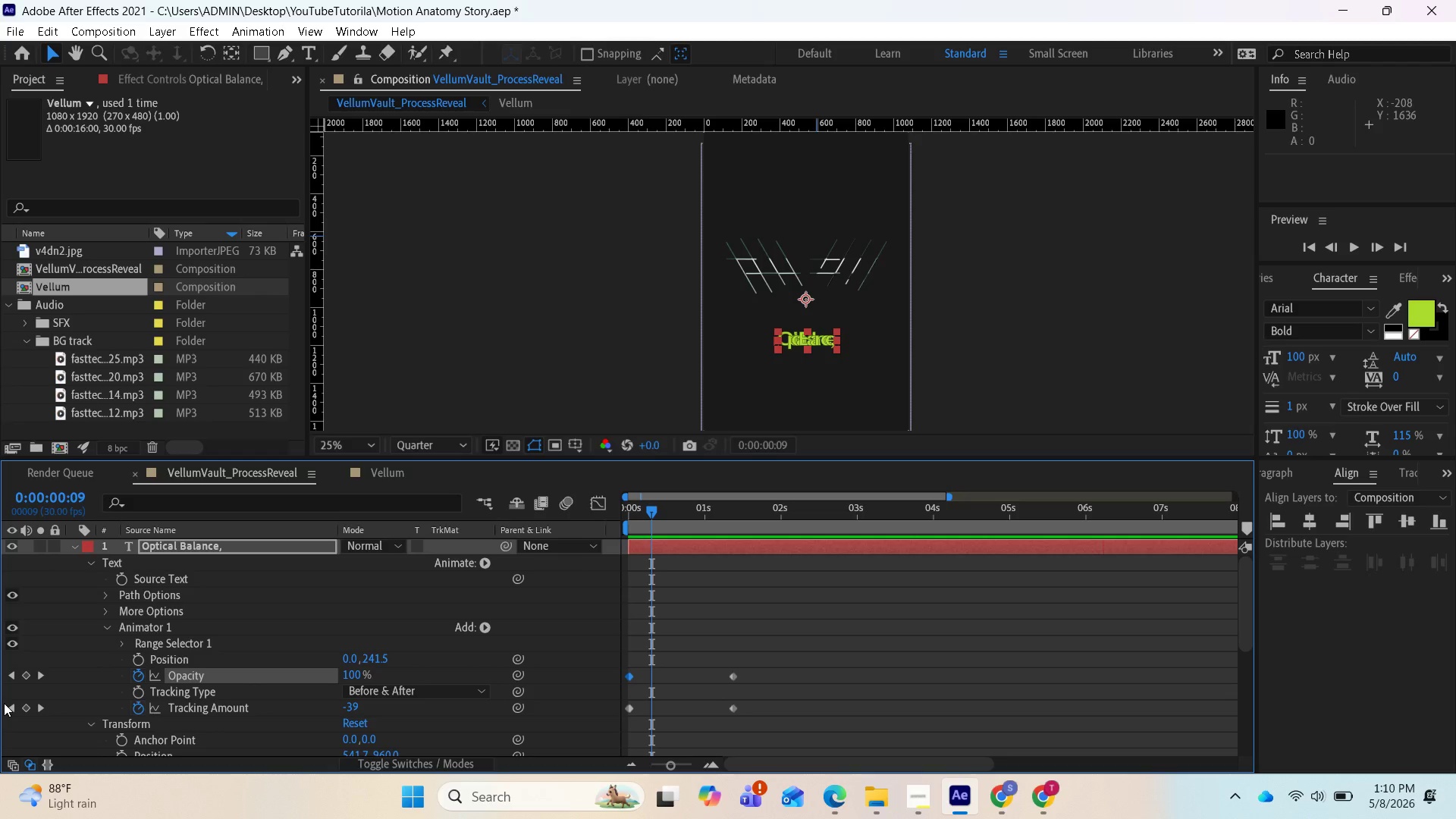 
left_click([136, 674])
 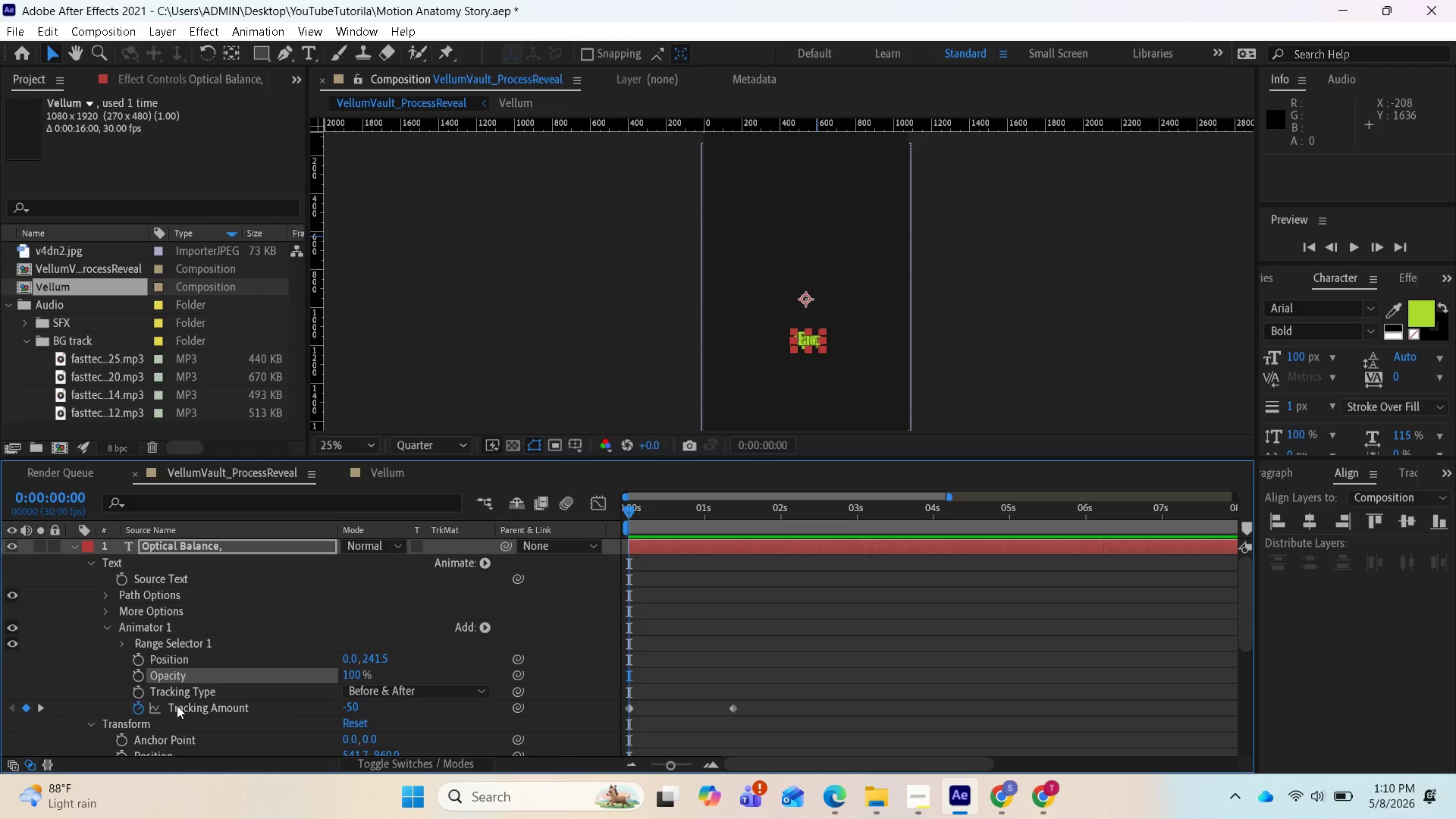 
key(Space)
 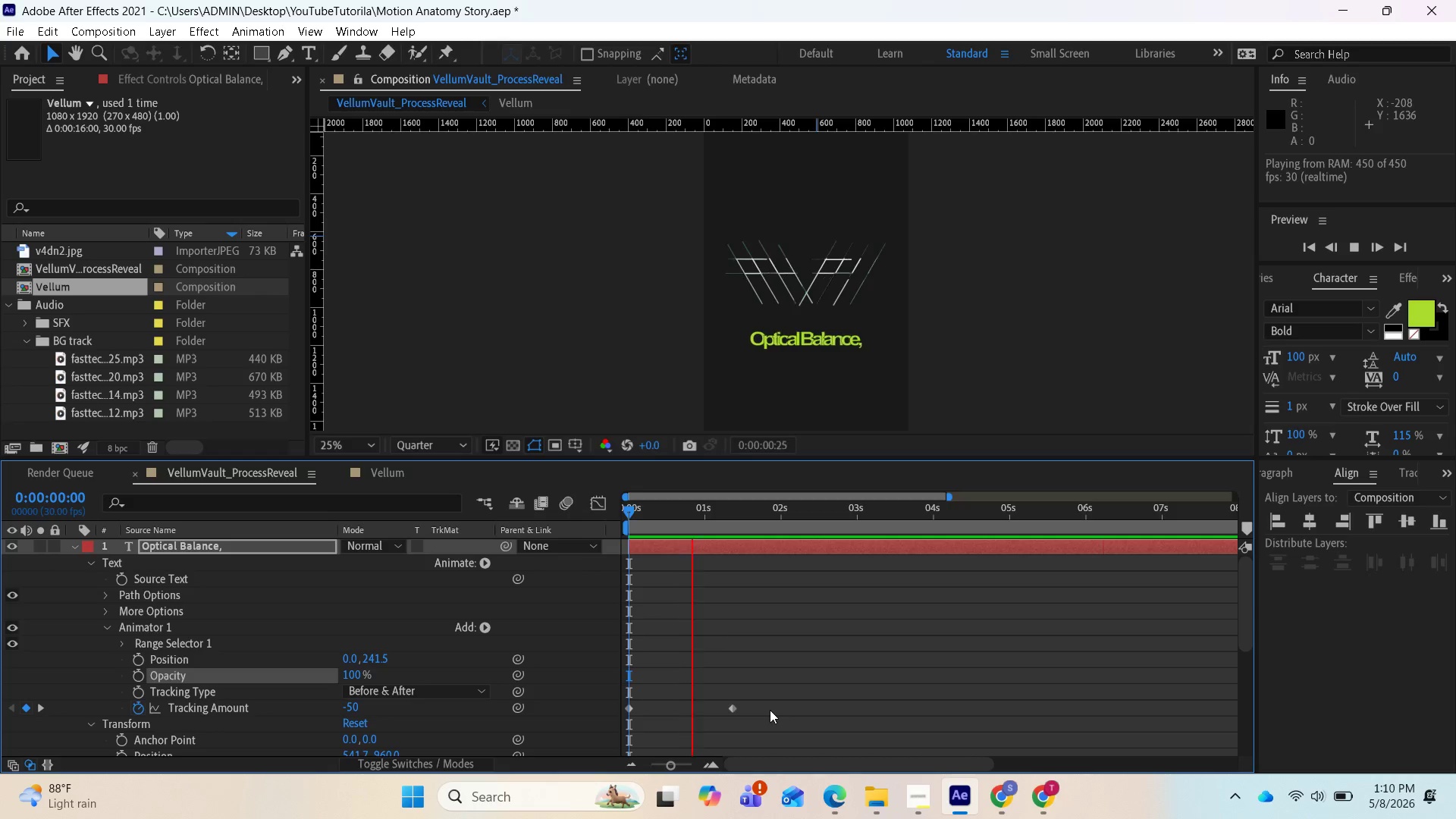 
key(Space)
 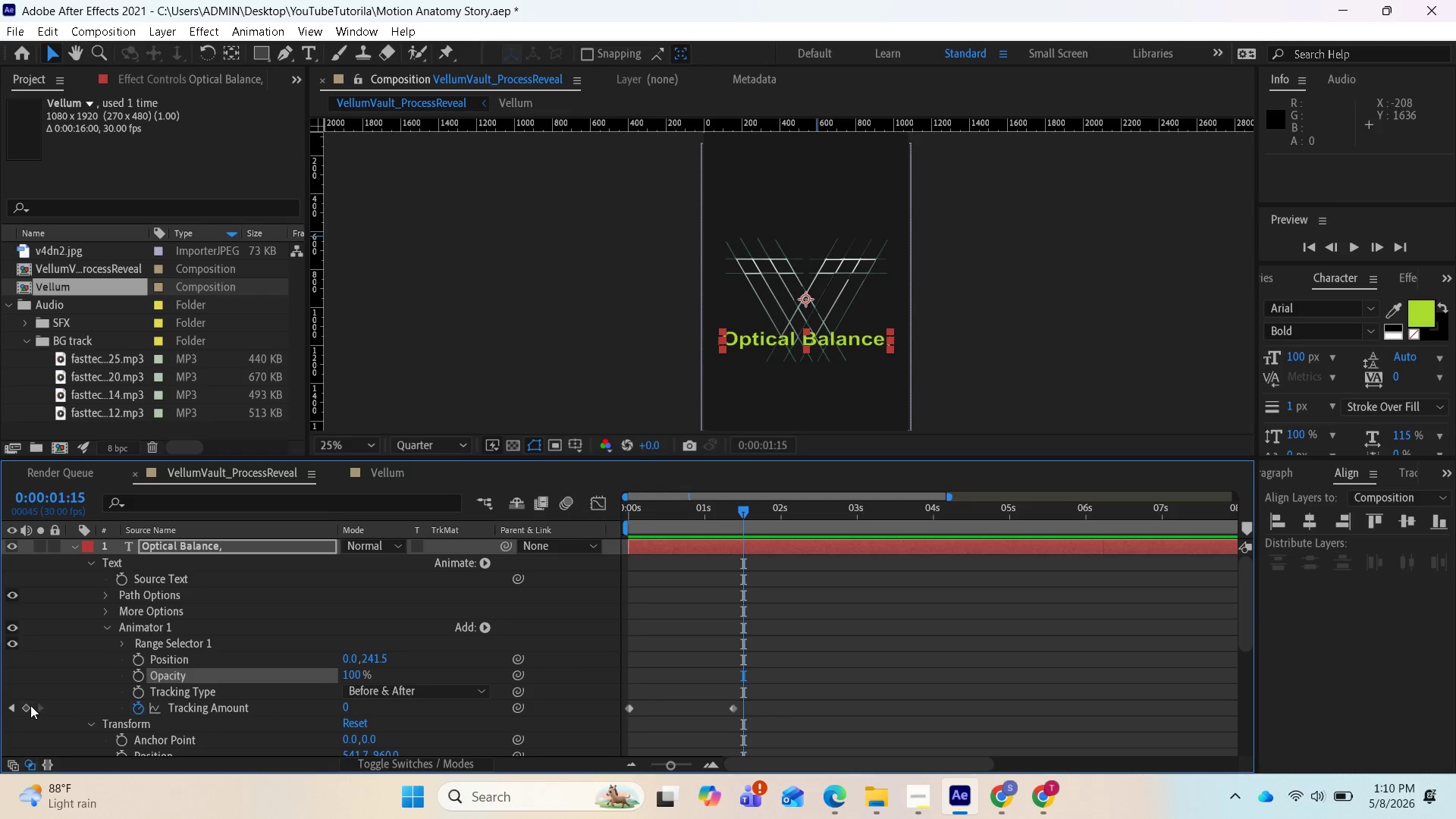 
left_click([11, 702])
 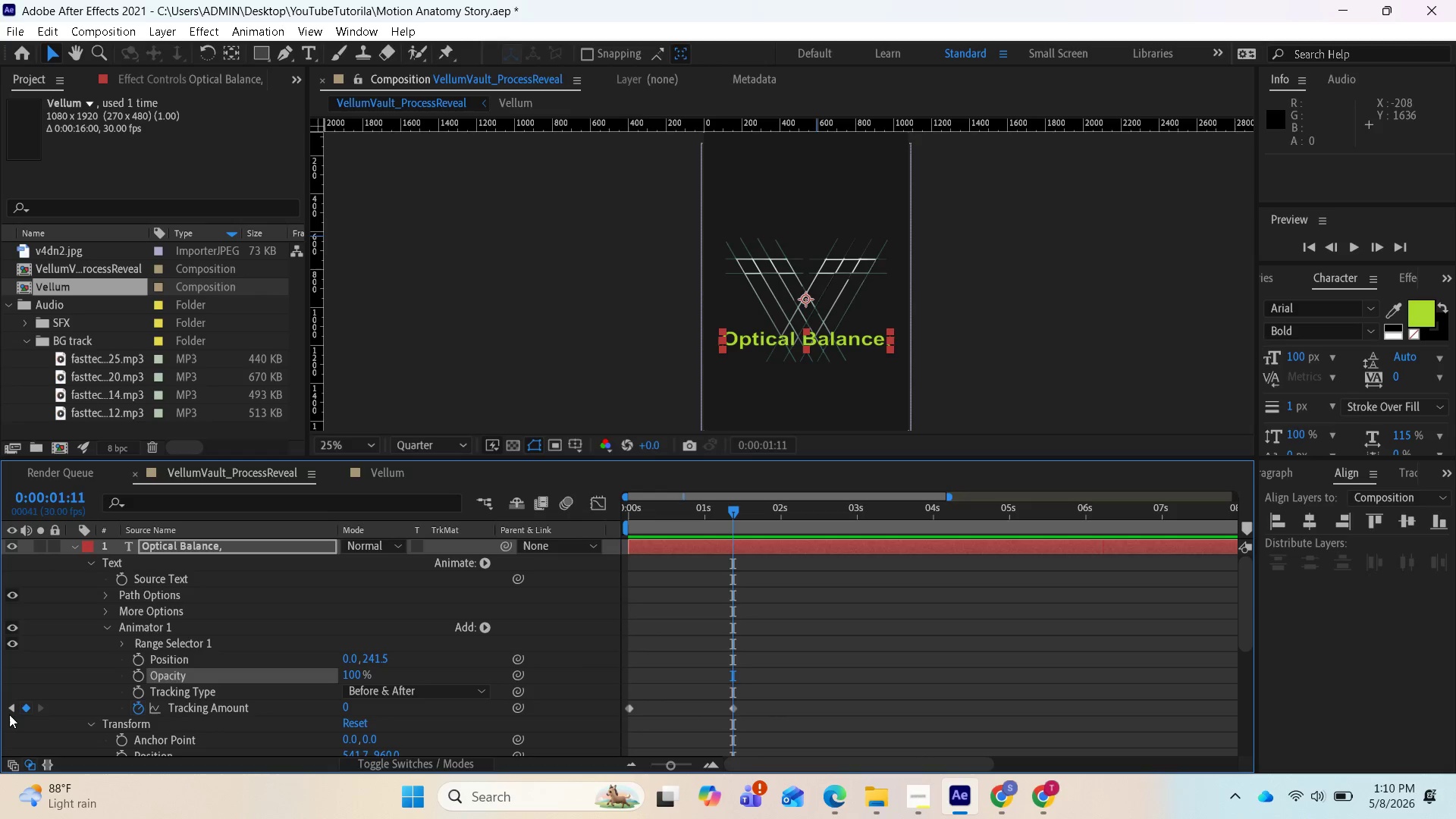 
left_click([8, 707])
 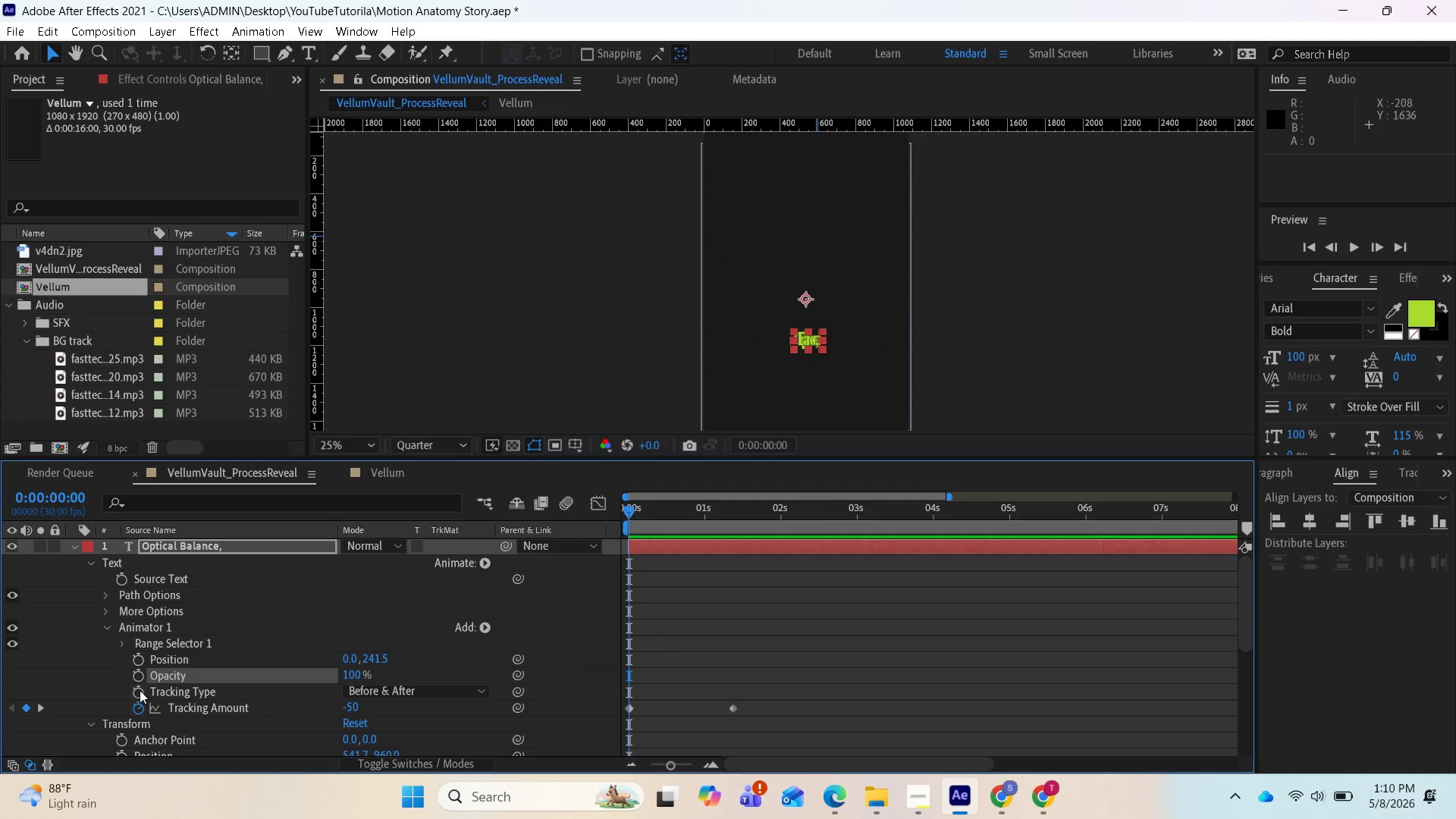 
left_click([140, 690])
 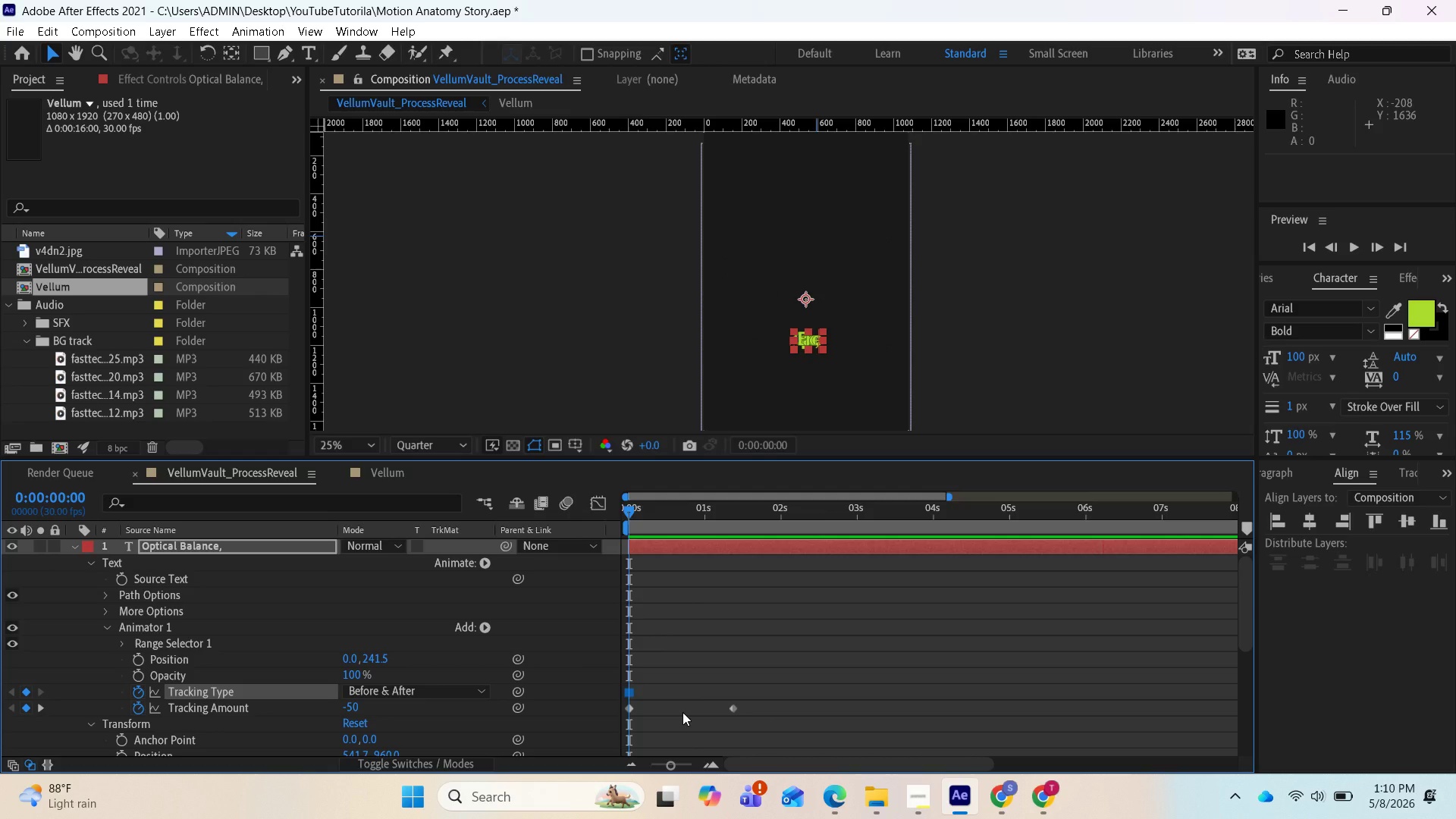 
key(Space)
 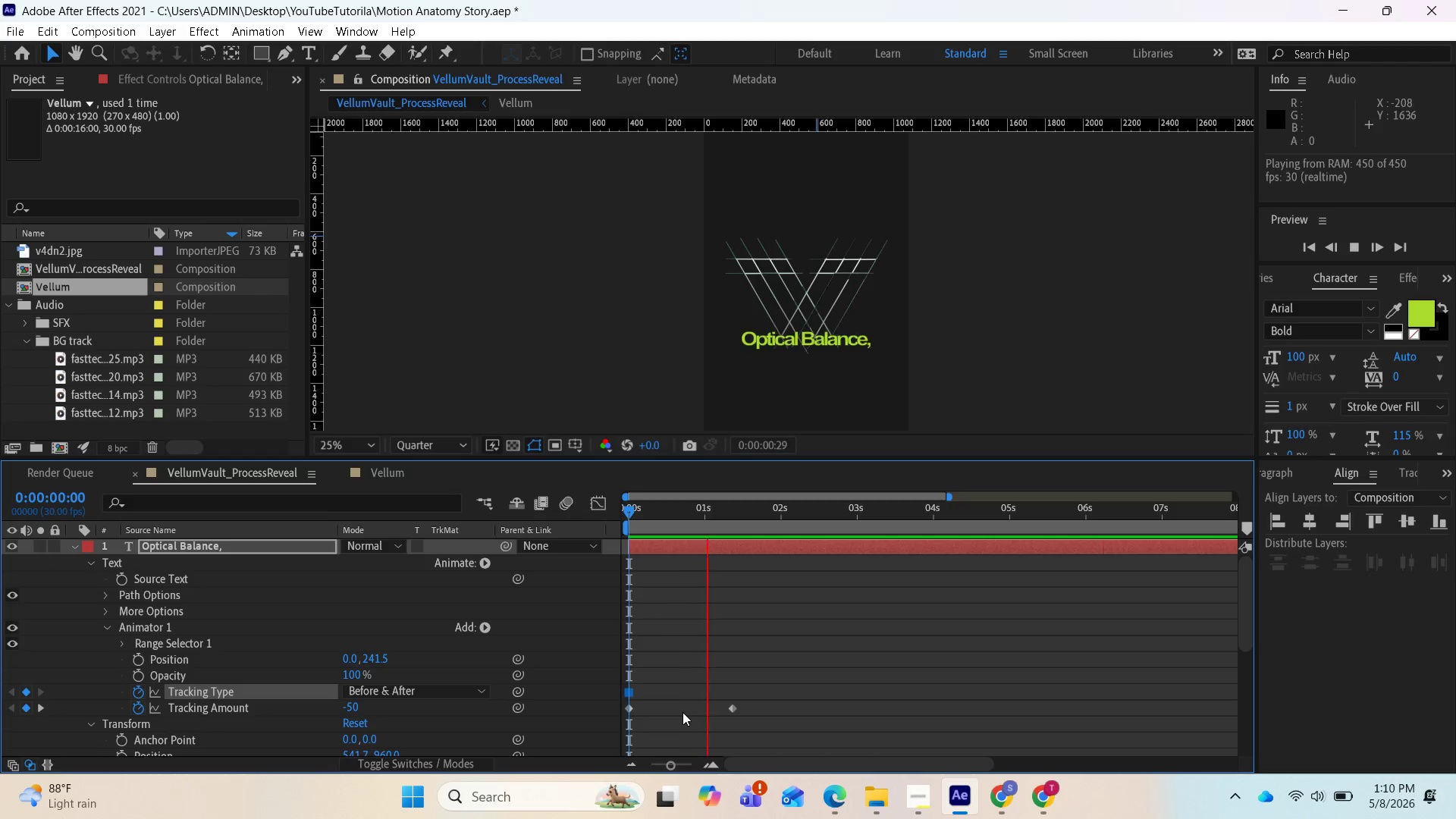 
key(Space)
 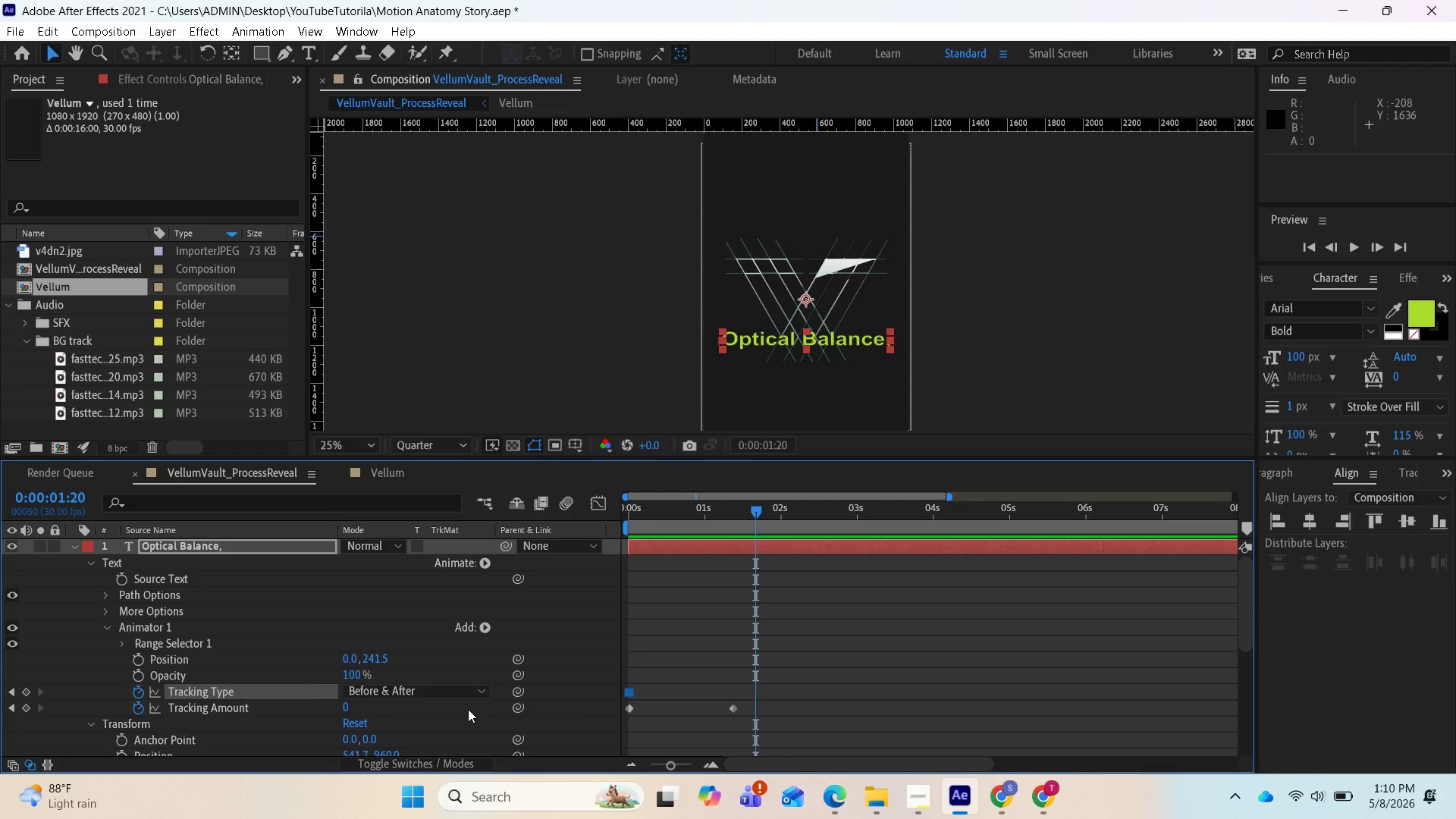 
scroll: coordinate [309, 689], scroll_direction: down, amount: 2.0
 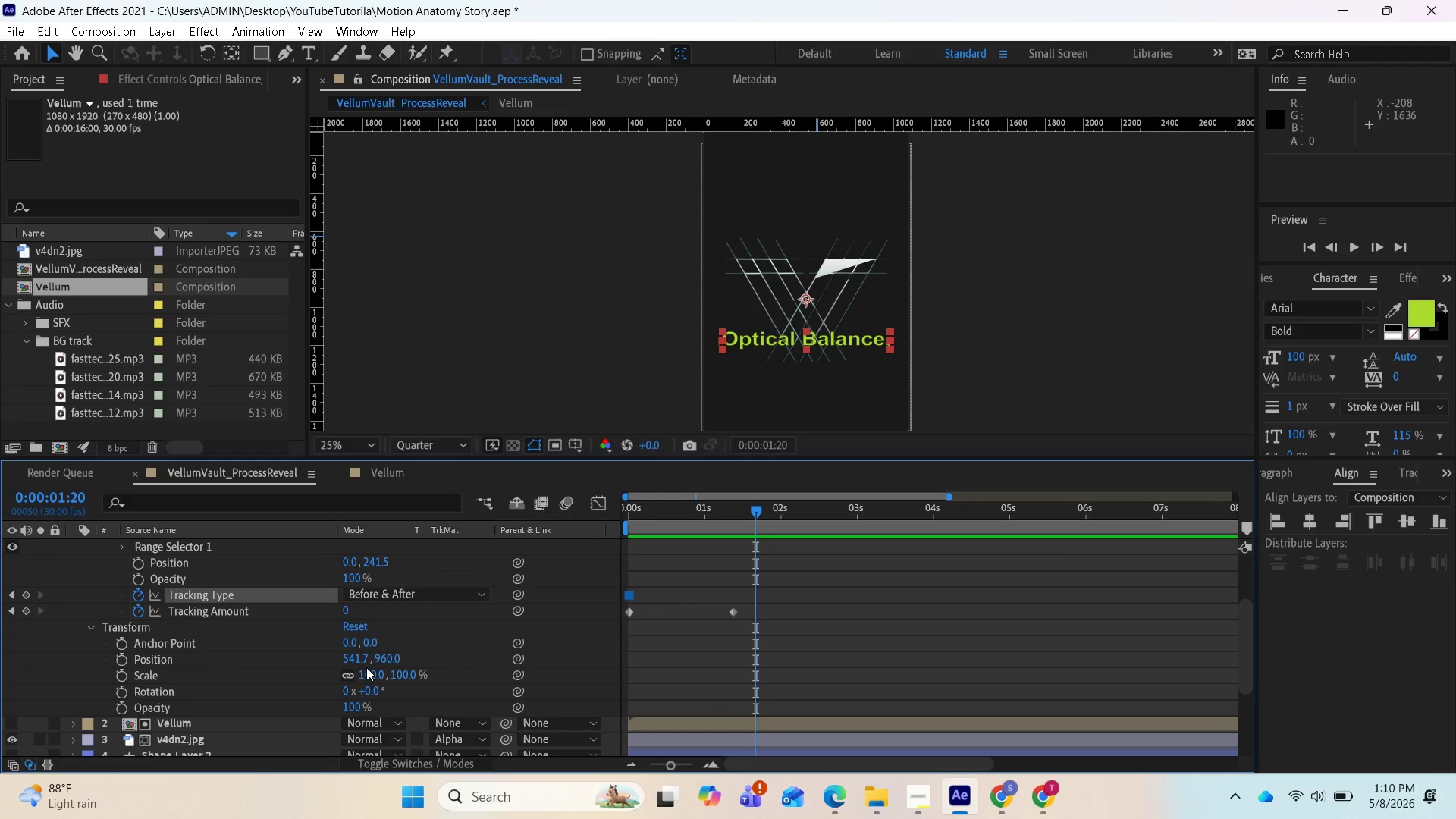 
wait(6.4)
 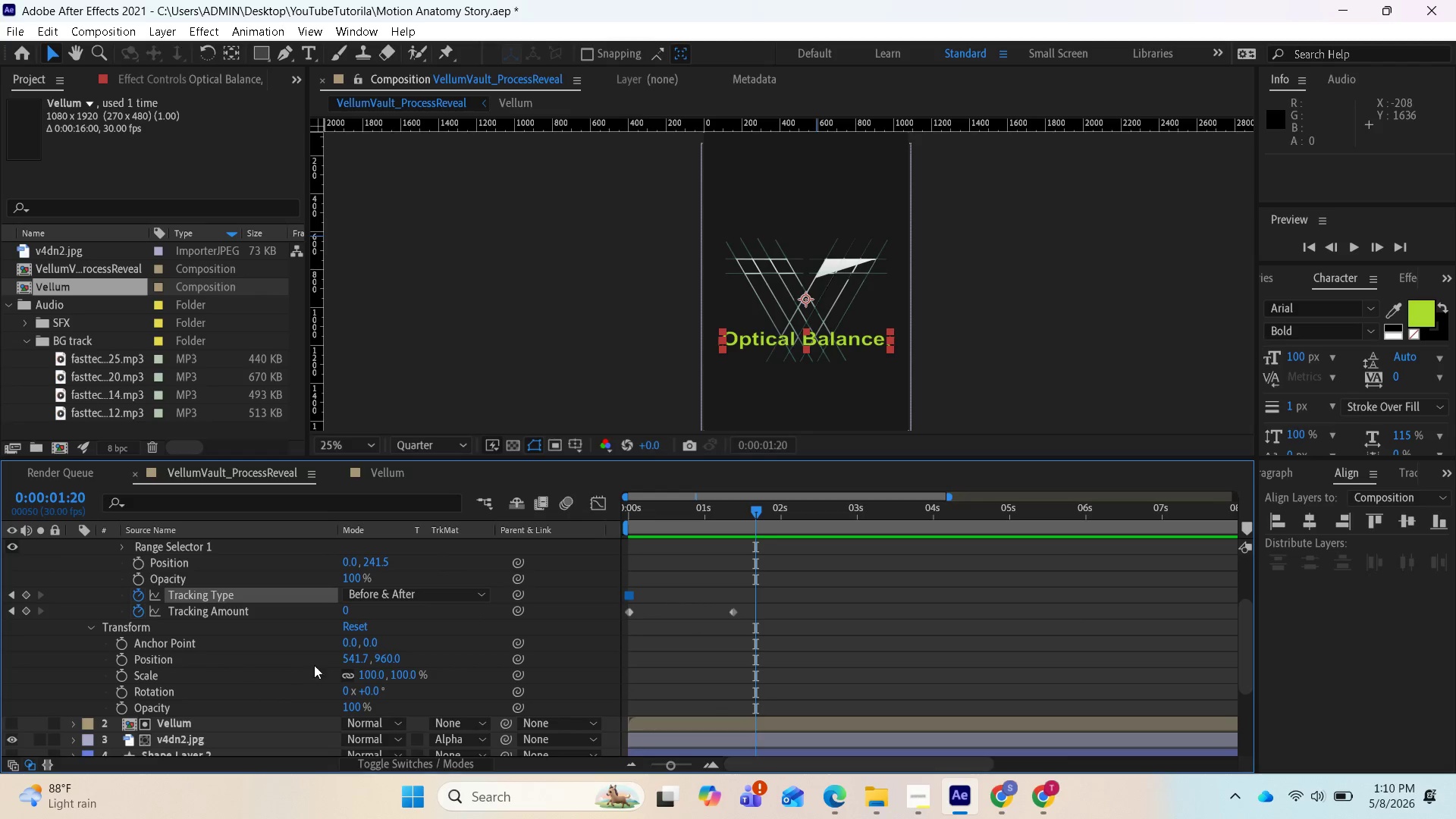 
scroll: coordinate [390, 708], scroll_direction: up, amount: 1.0
 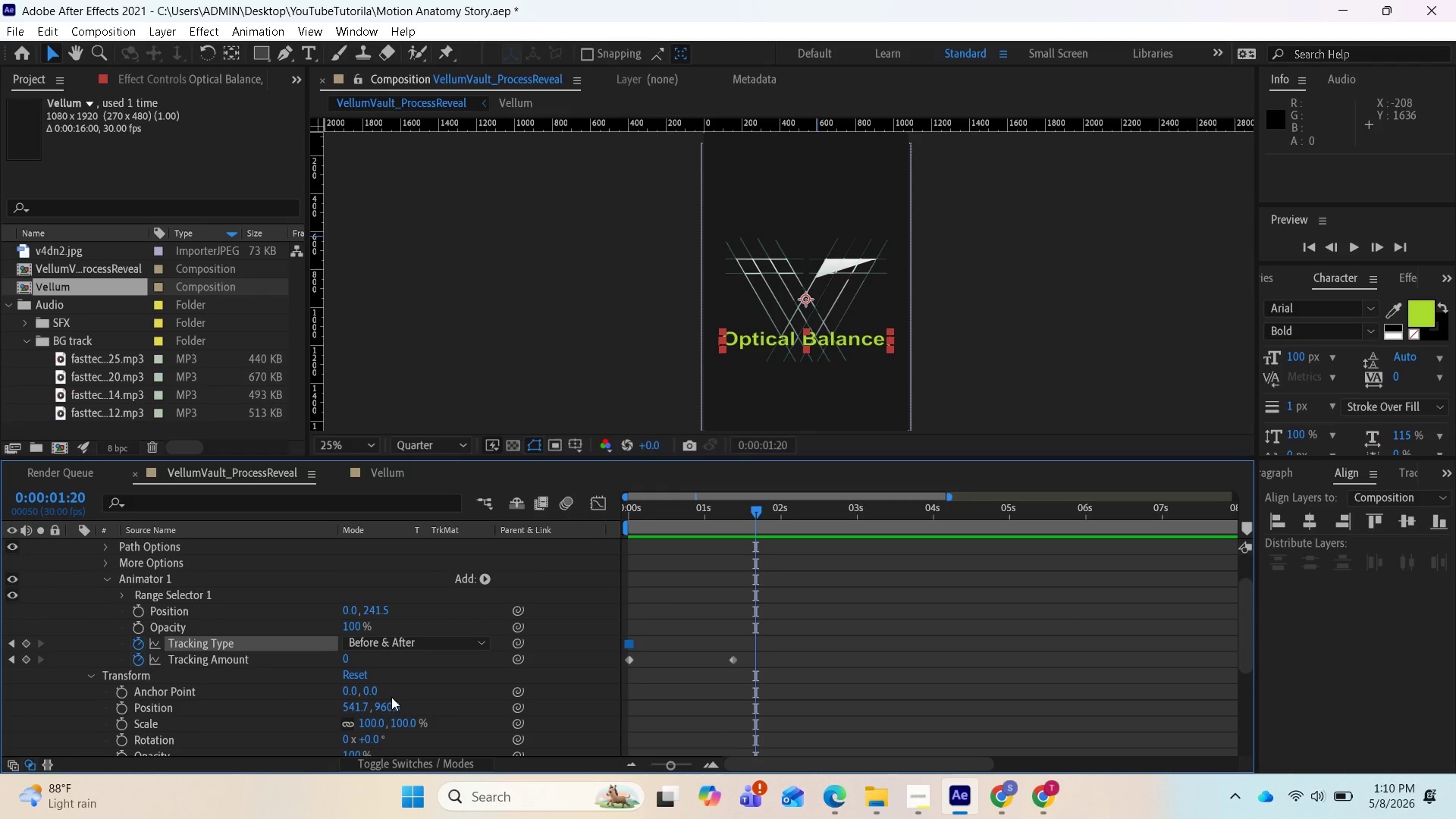 
scroll: coordinate [390, 702], scroll_direction: down, amount: 1.0
 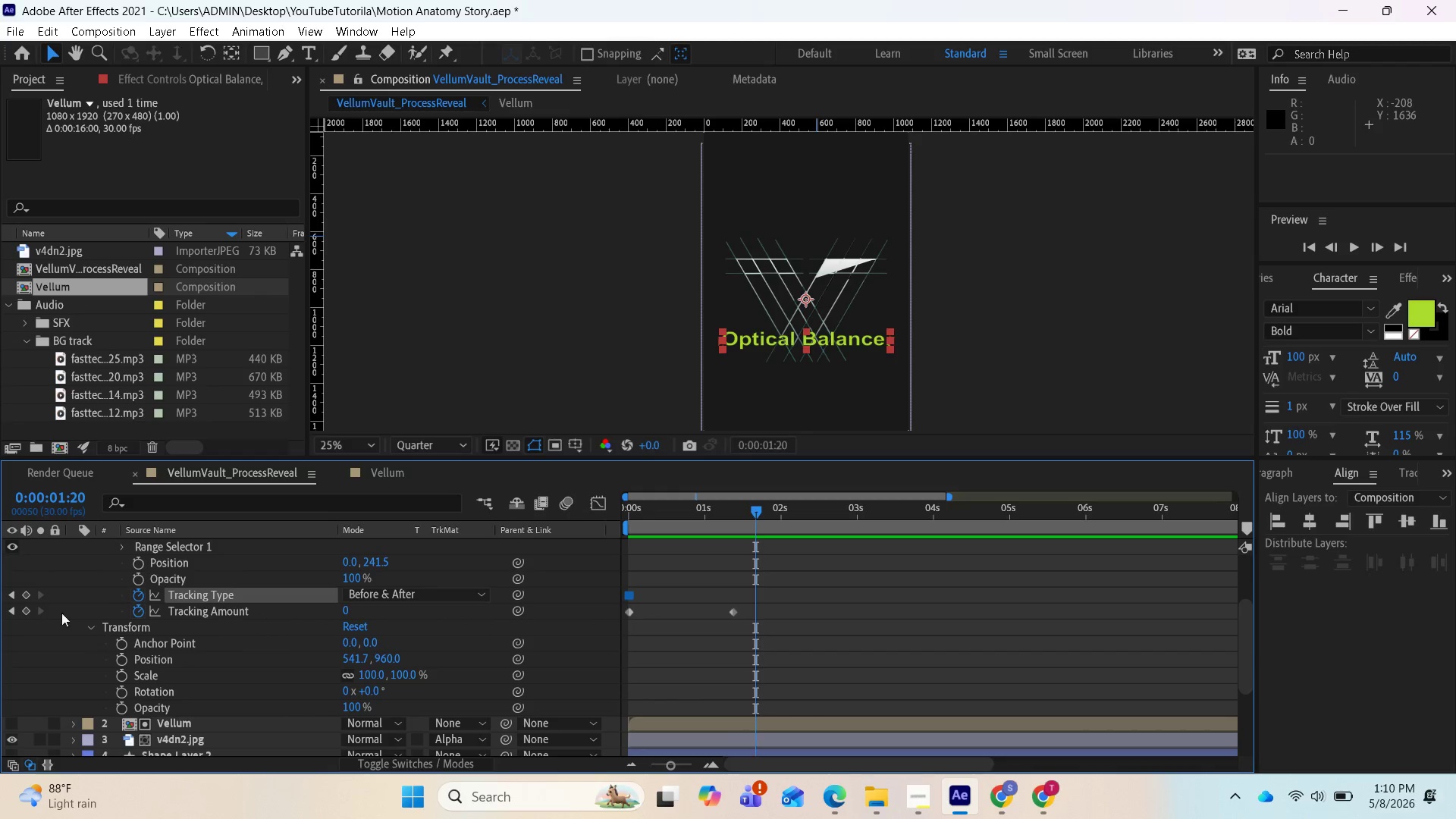 
left_click([12, 593])
 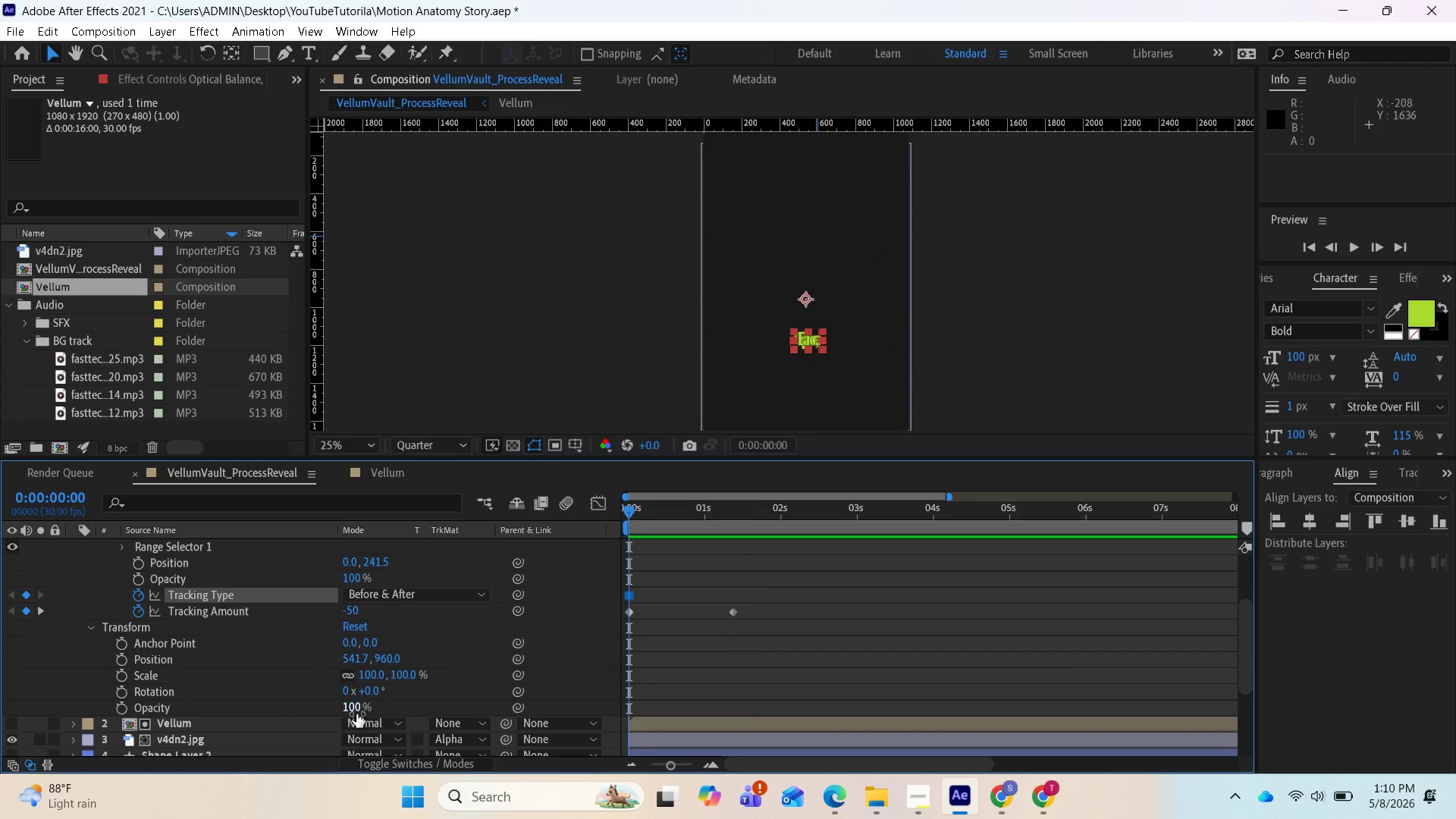 
left_click_drag(start_coordinate=[355, 708], to_coordinate=[190, 692])
 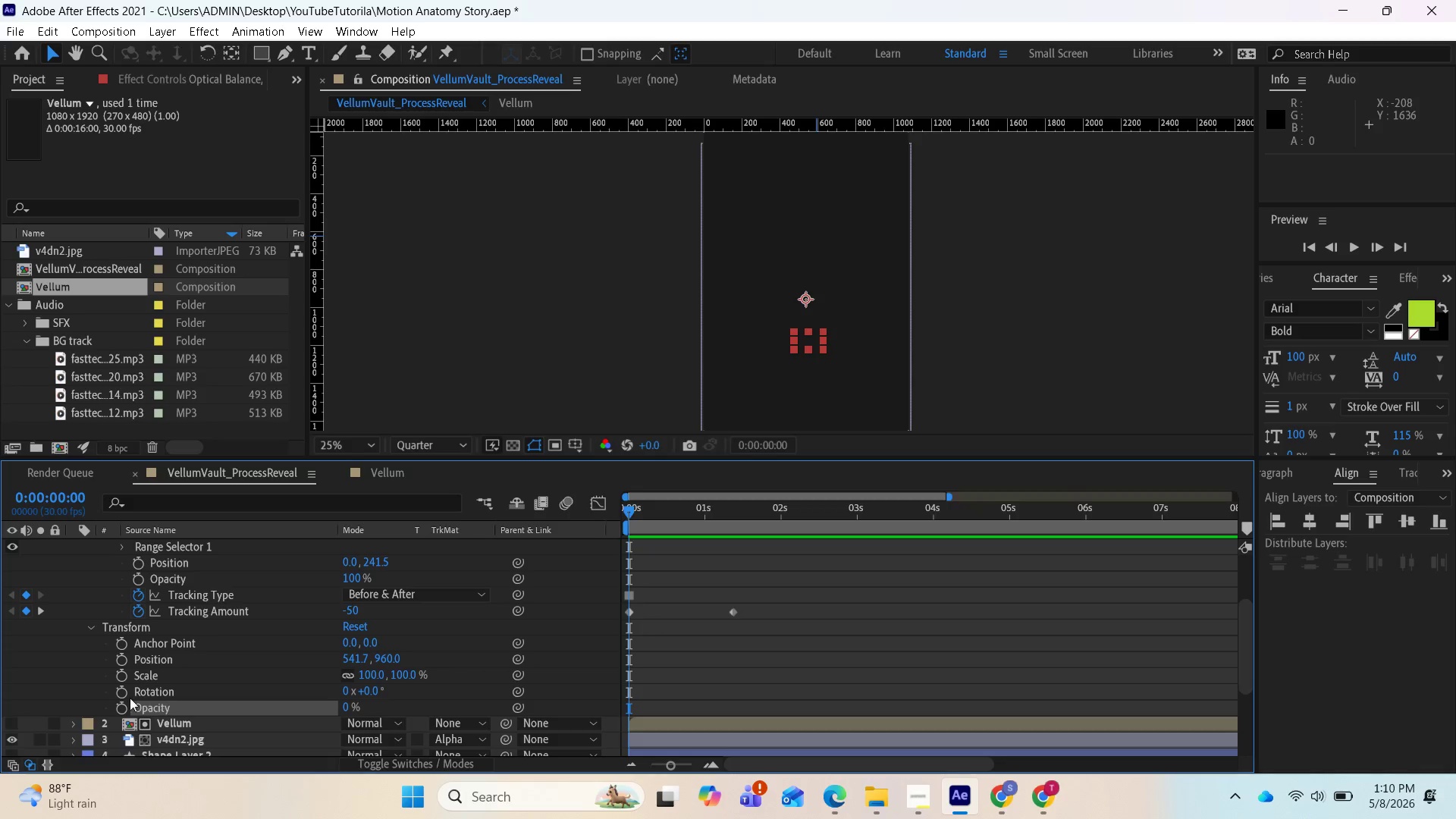 
left_click([124, 711])
 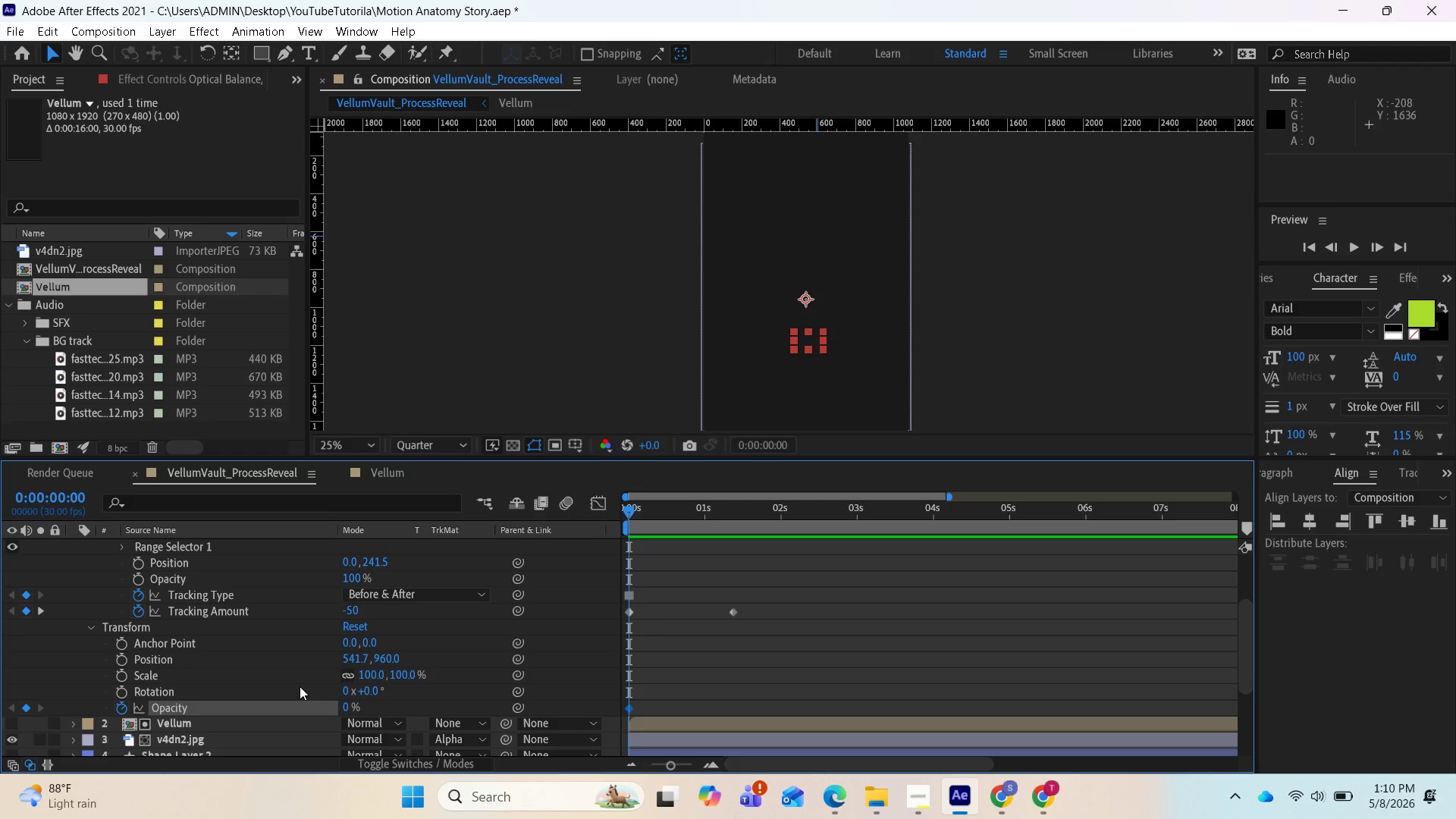 
key(Space)
 